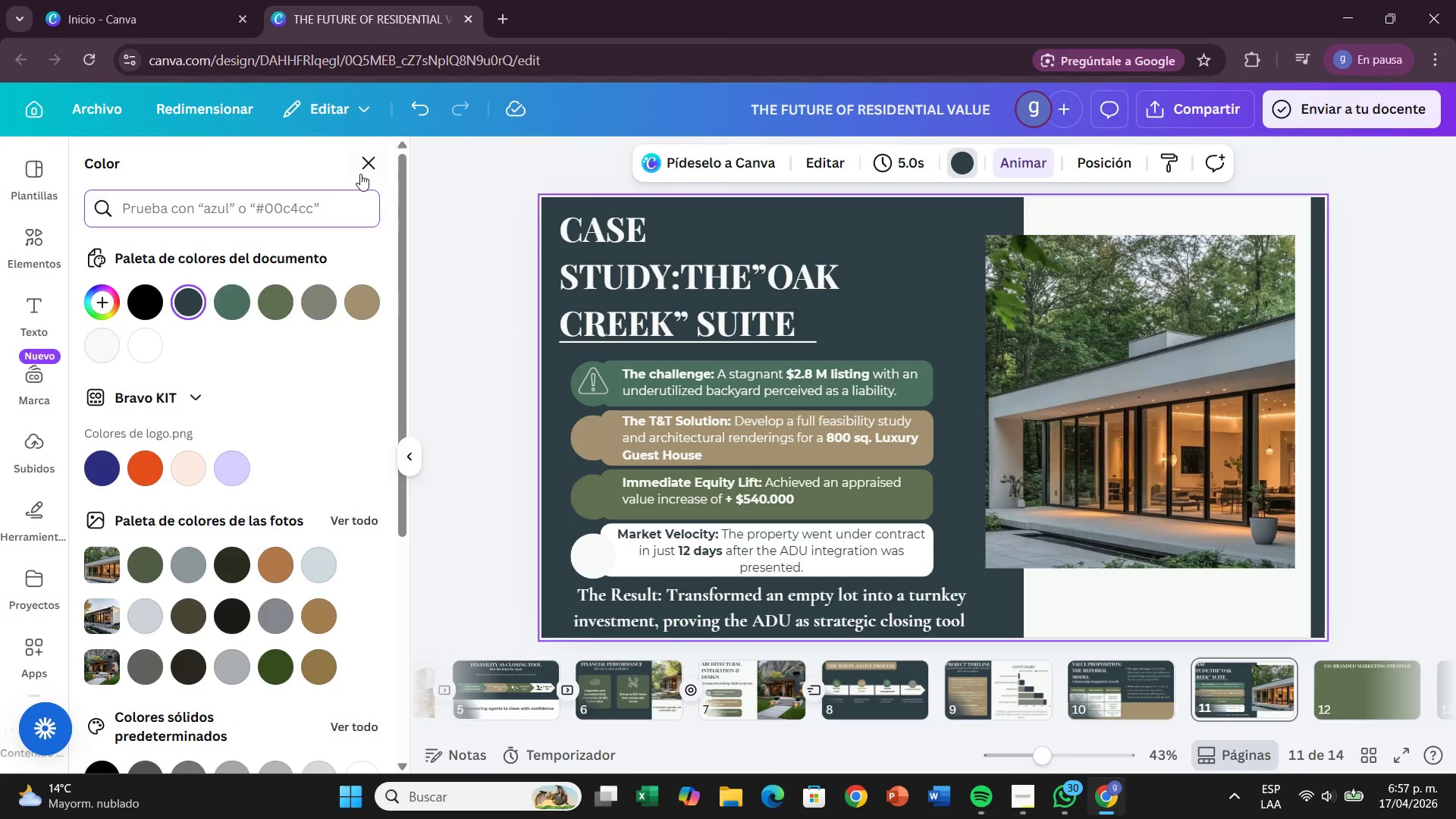 
left_click([363, 174])
 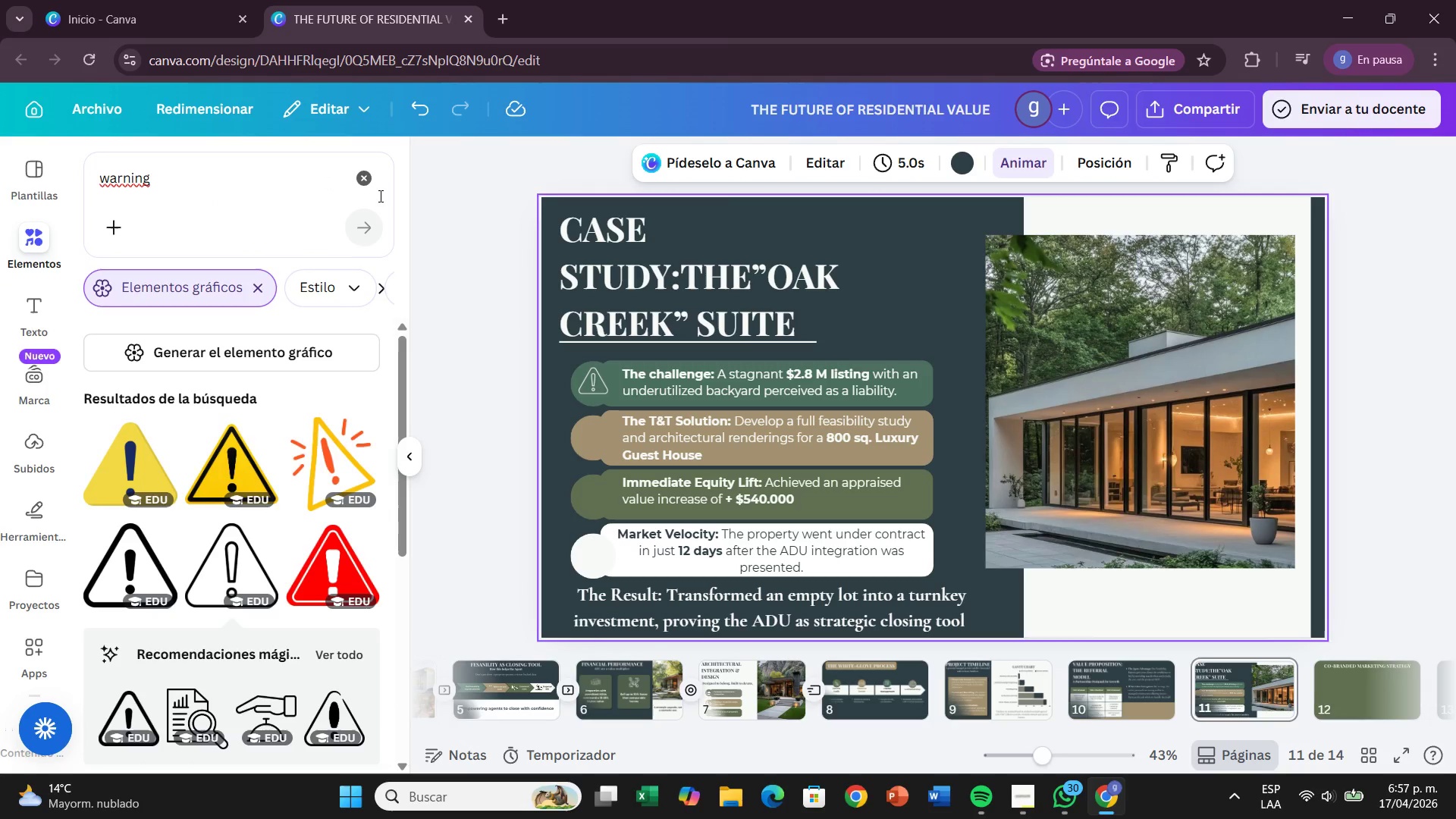 
left_click([367, 176])
 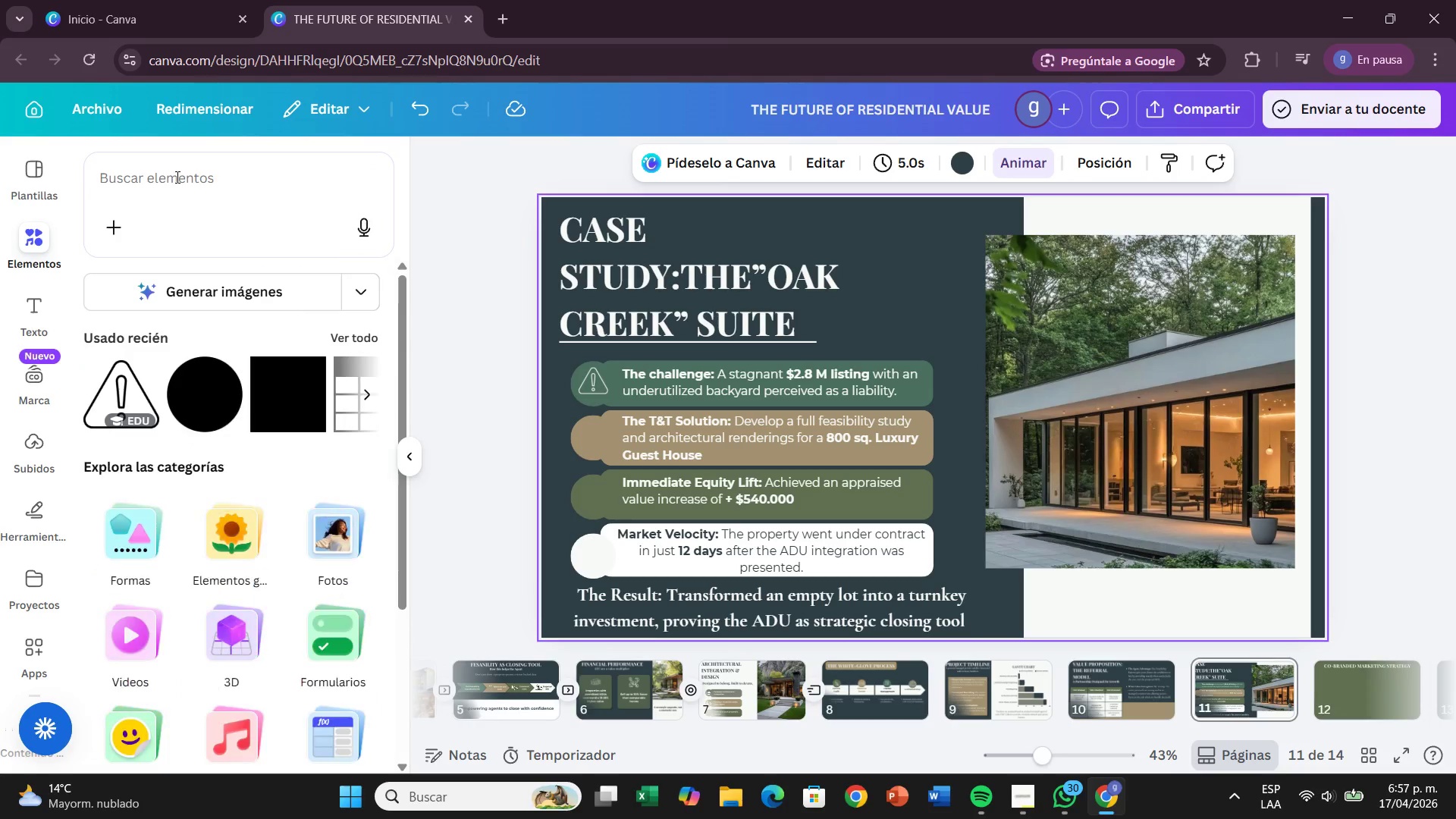 
left_click([176, 177])
 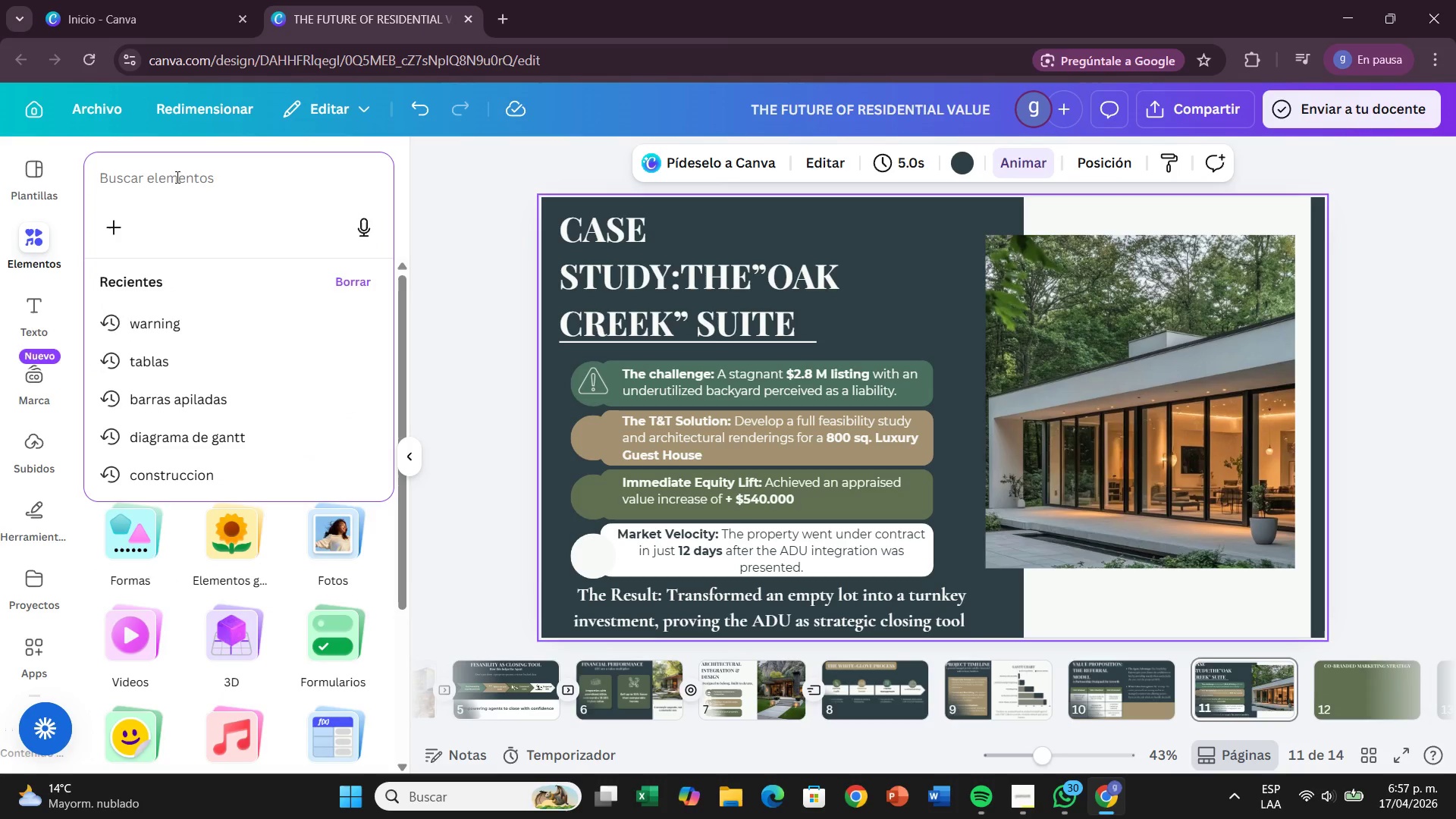 
type(blu)
 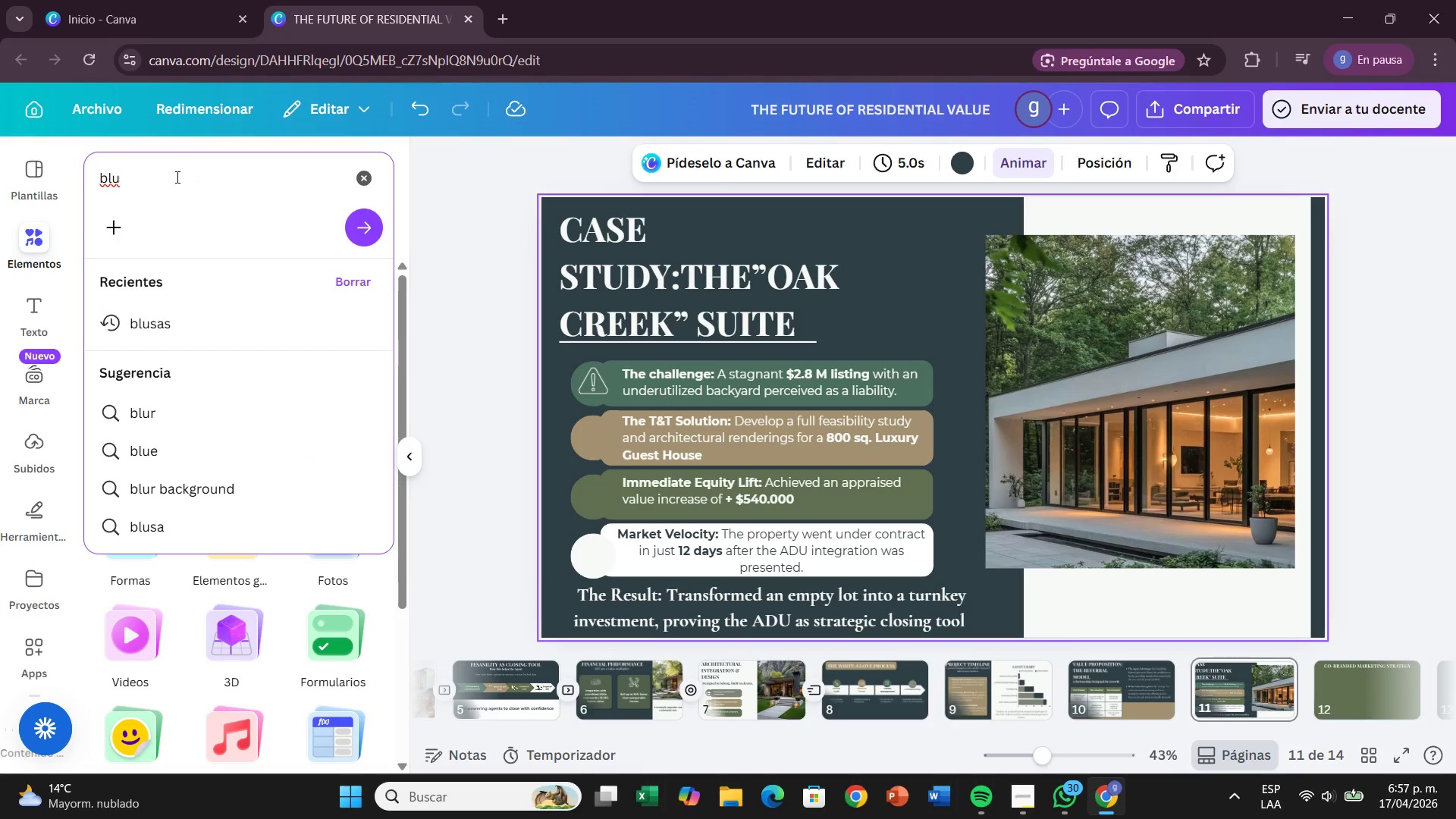 
hold_key(key=Backspace, duration=1.09)
 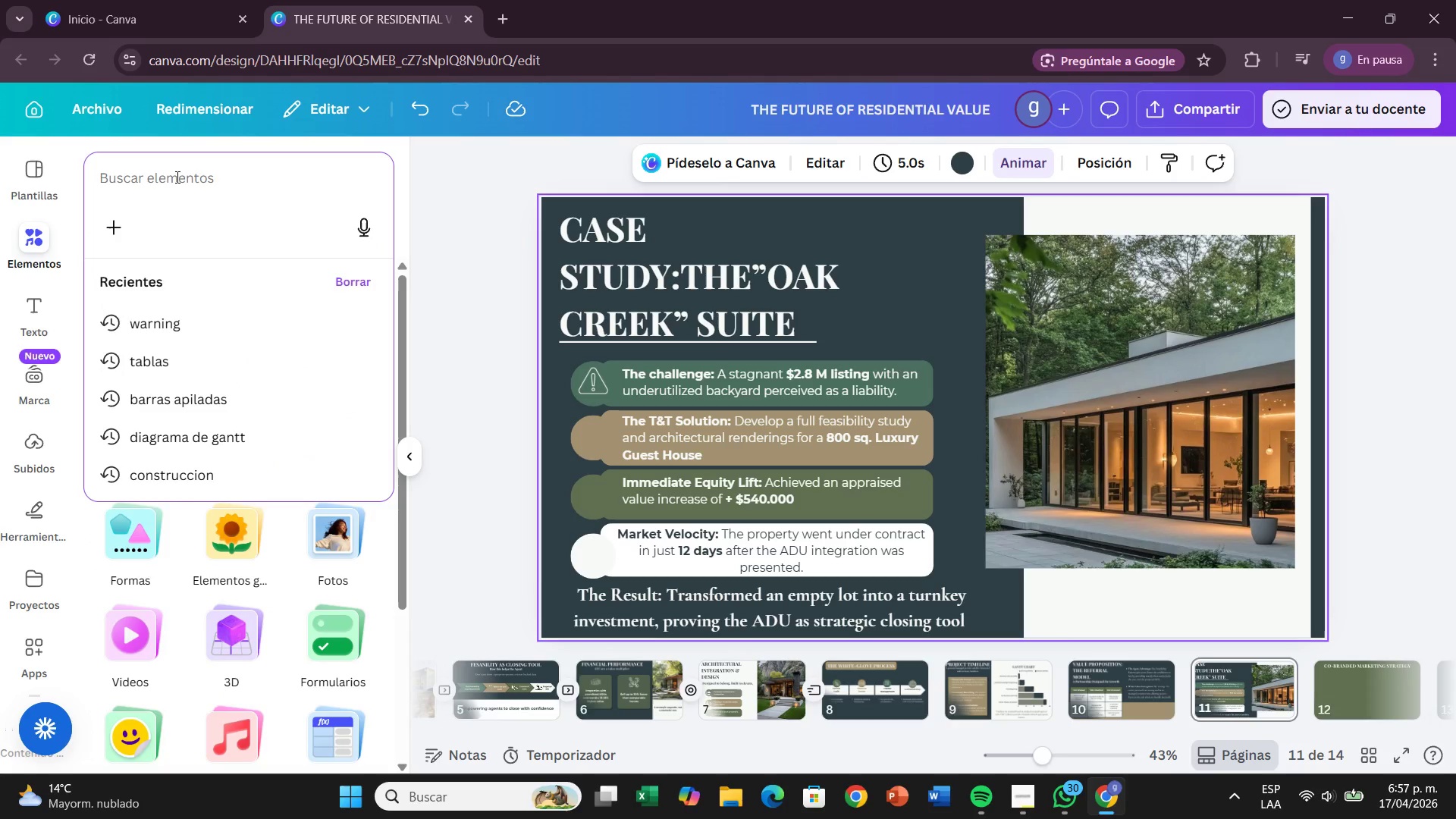 
hold_key(key=Backspace, duration=0.75)
 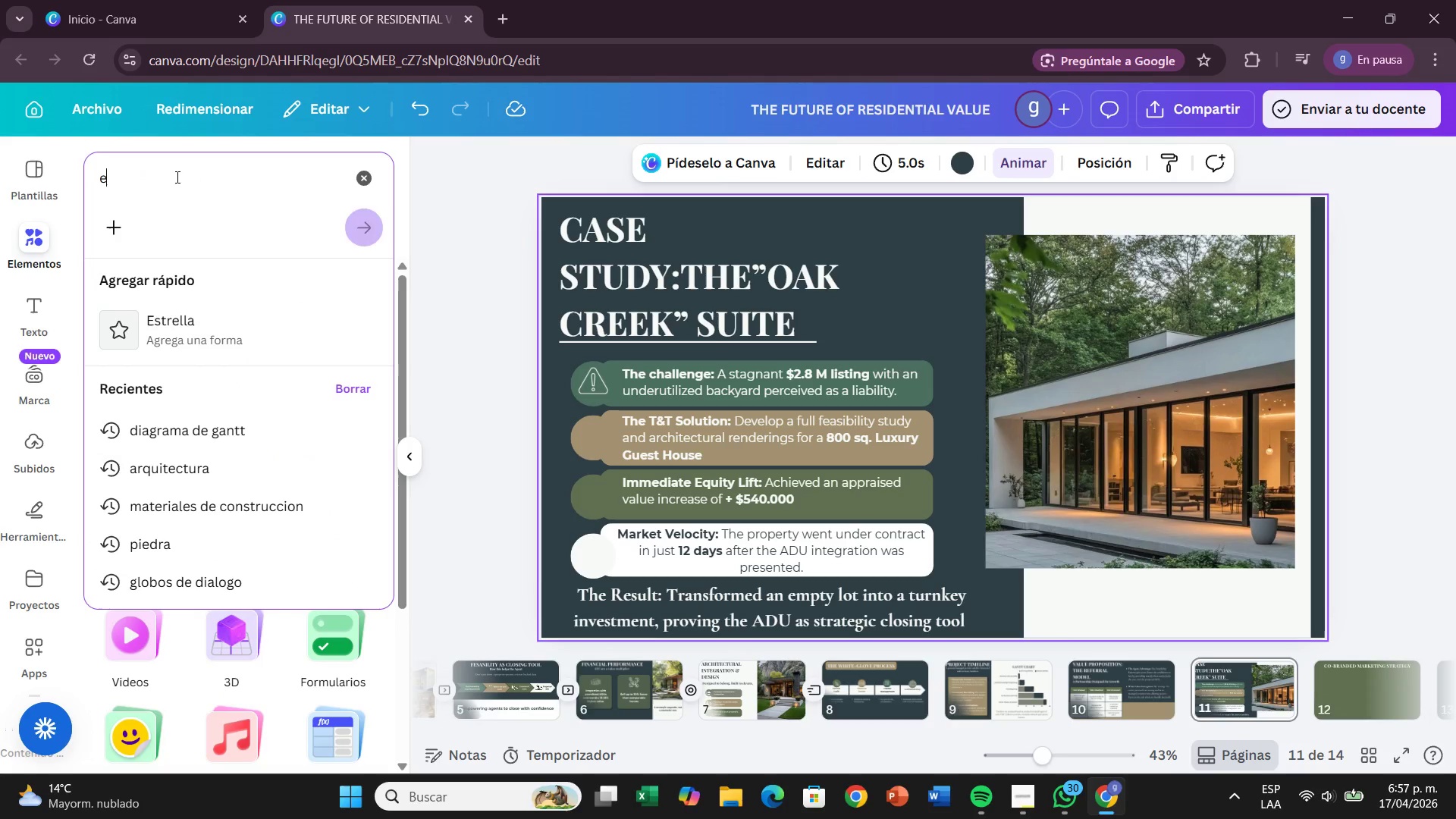 
type(escua)
 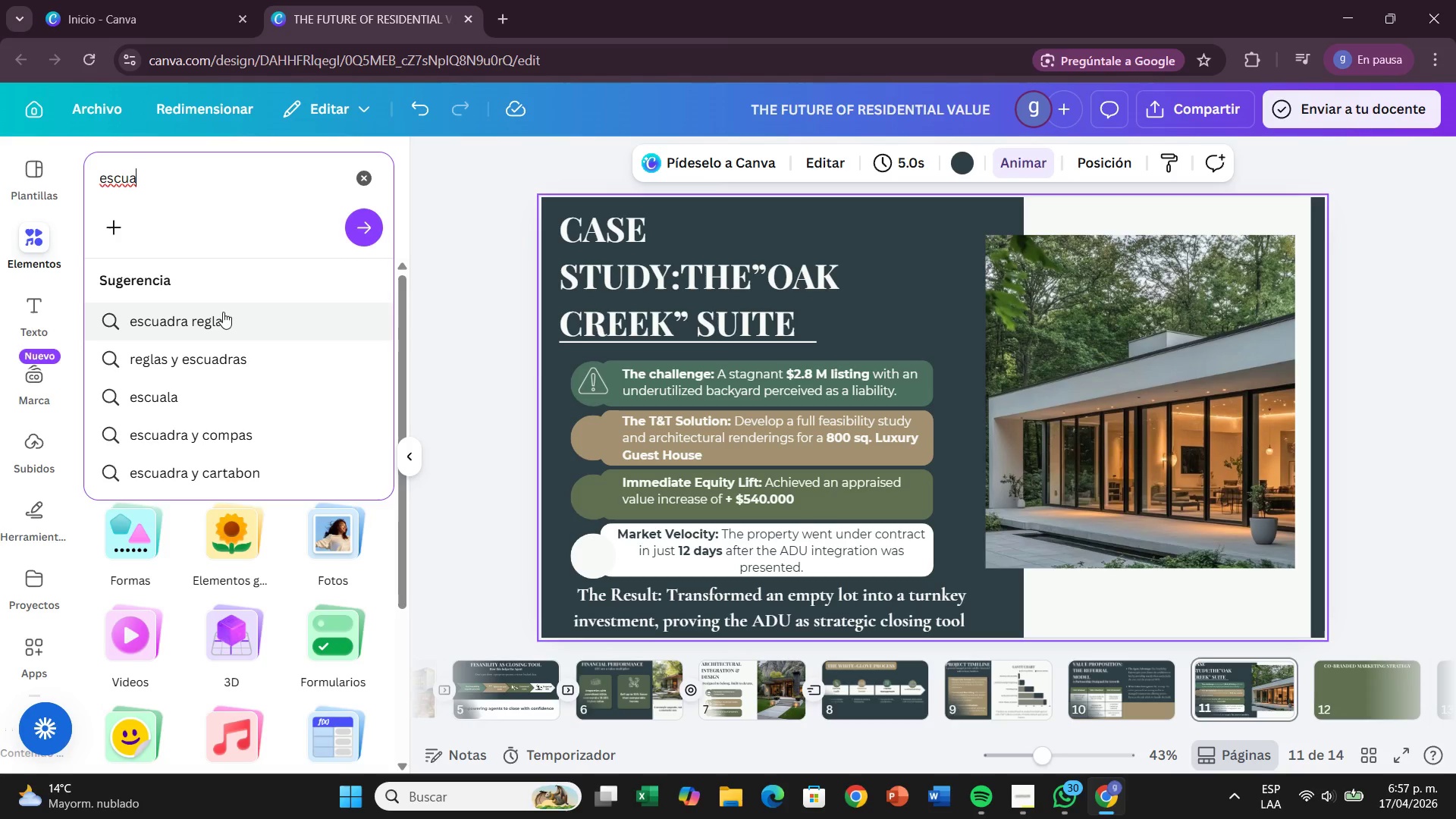 
left_click([221, 321])
 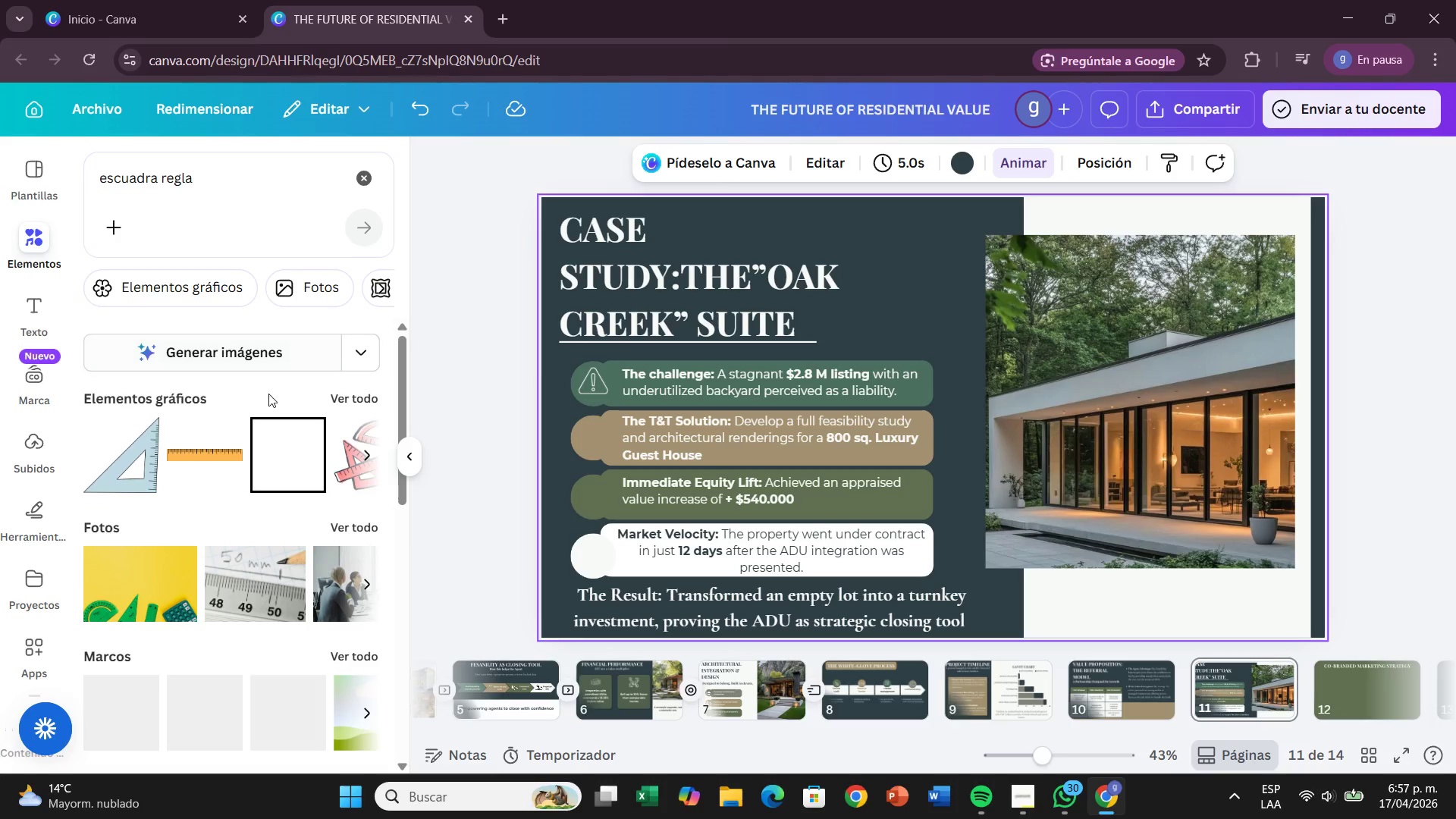 
left_click([353, 394])
 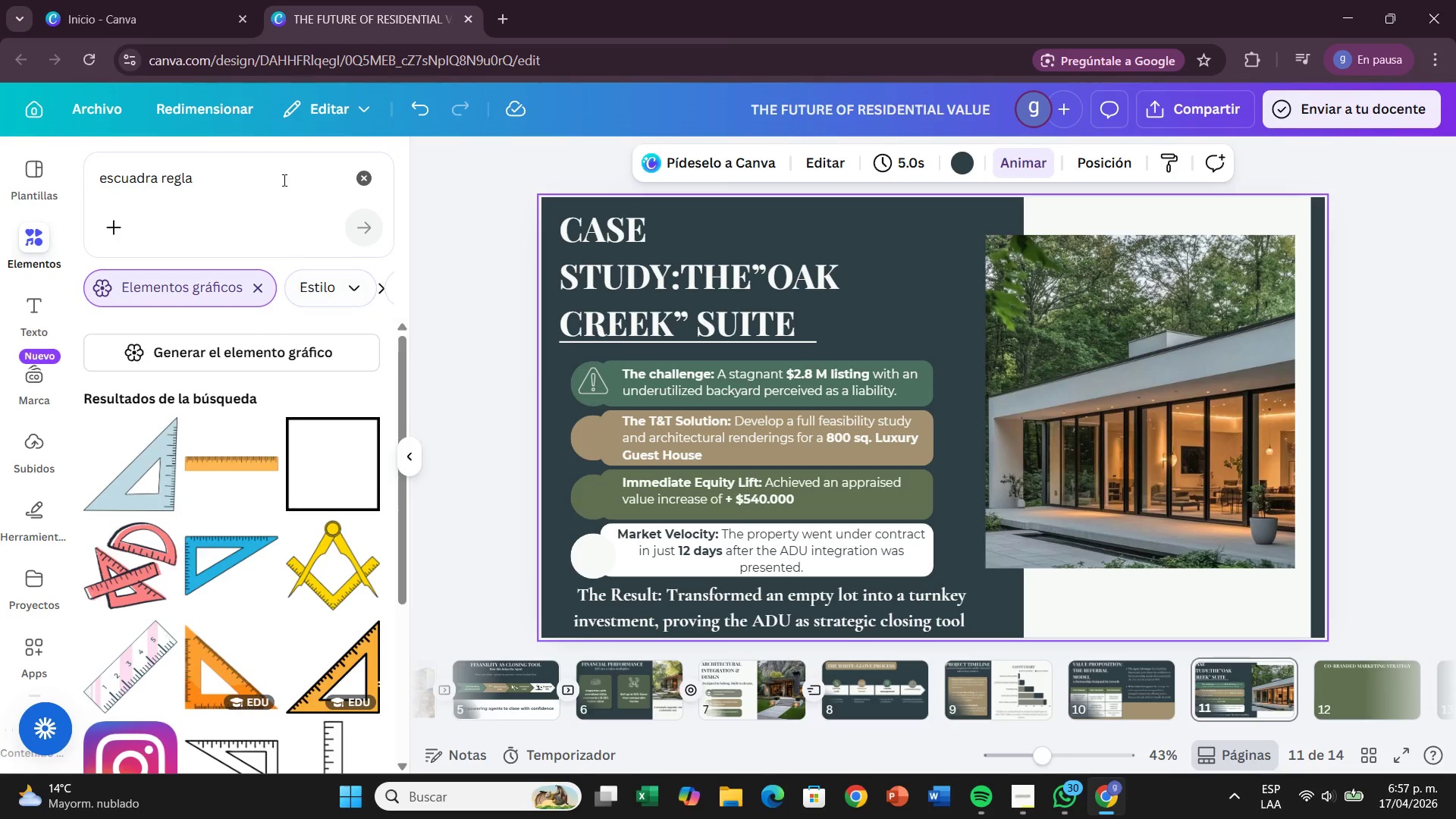 
wait(6.83)
 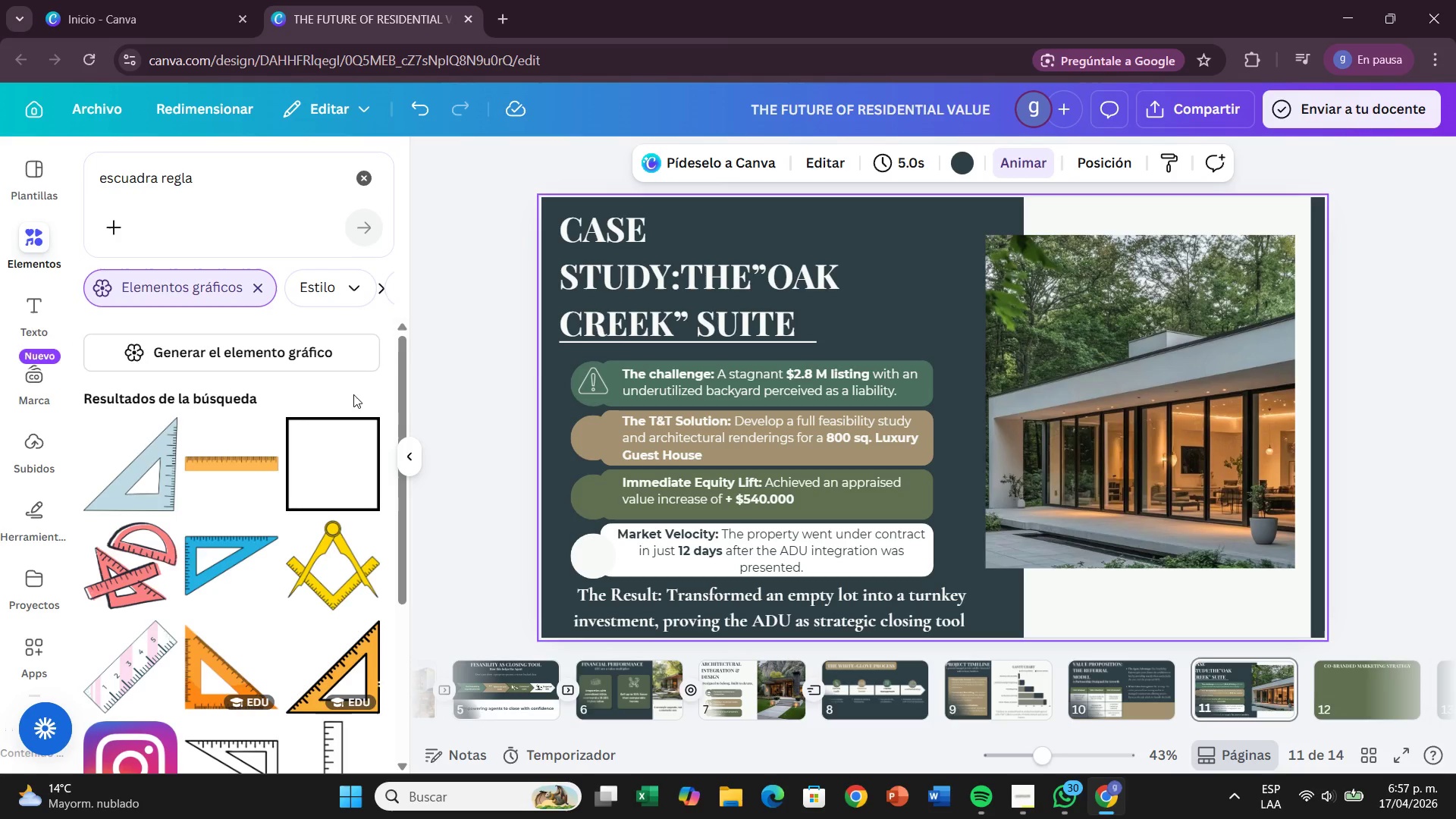 
left_click([355, 177])
 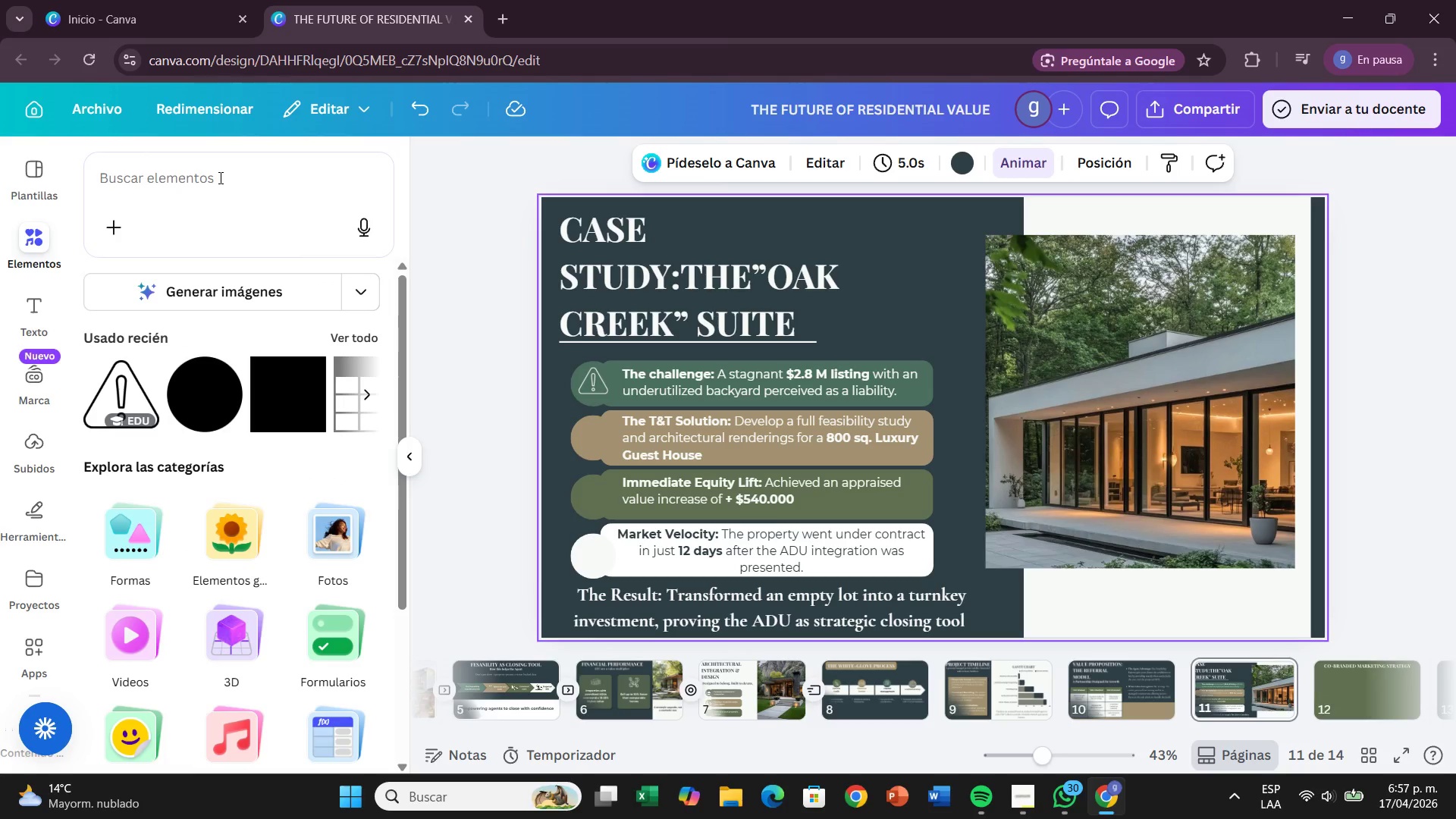 
left_click([219, 177])
 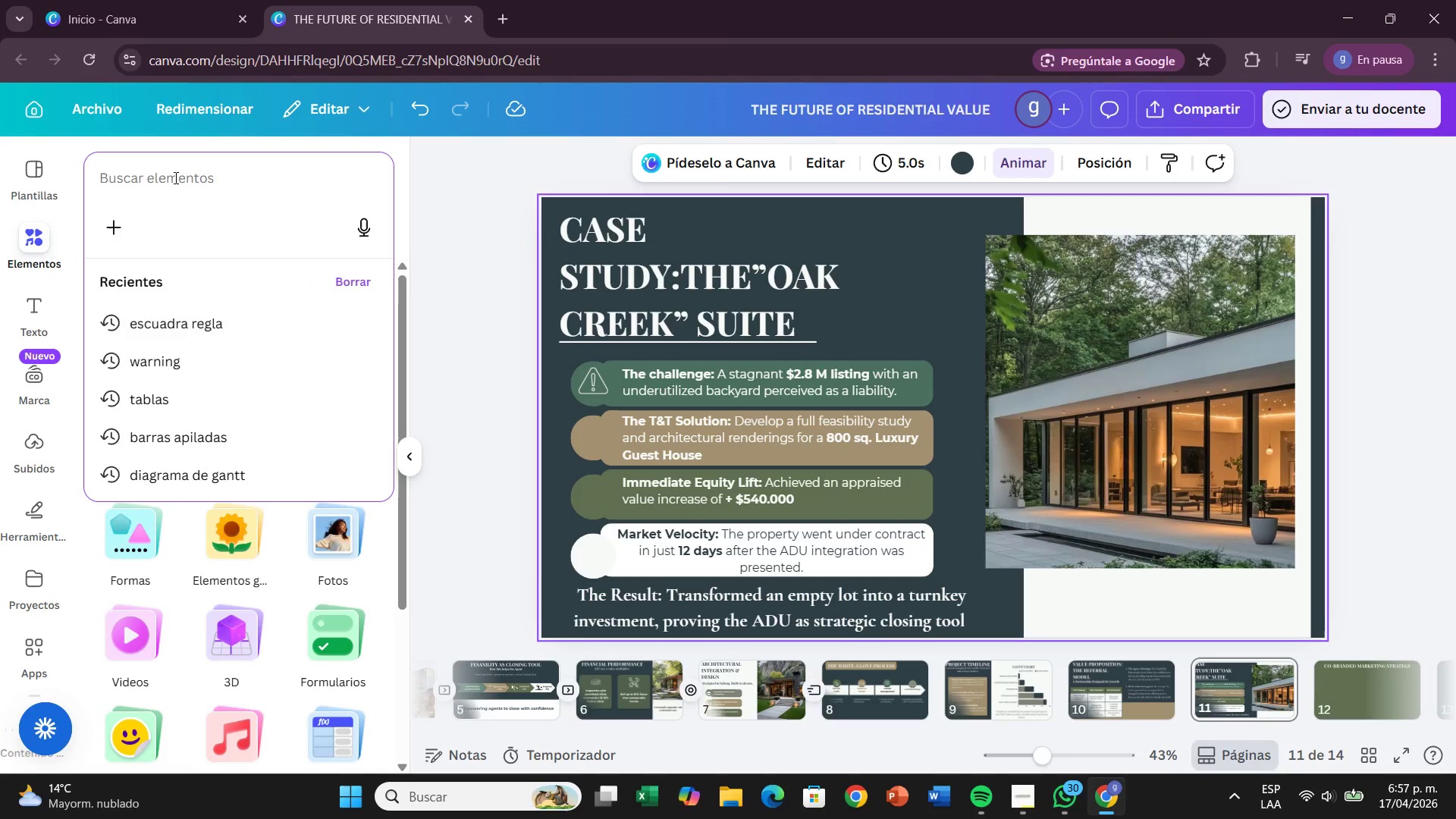 
type(planosa)
key(Backspace)
type( ar)
 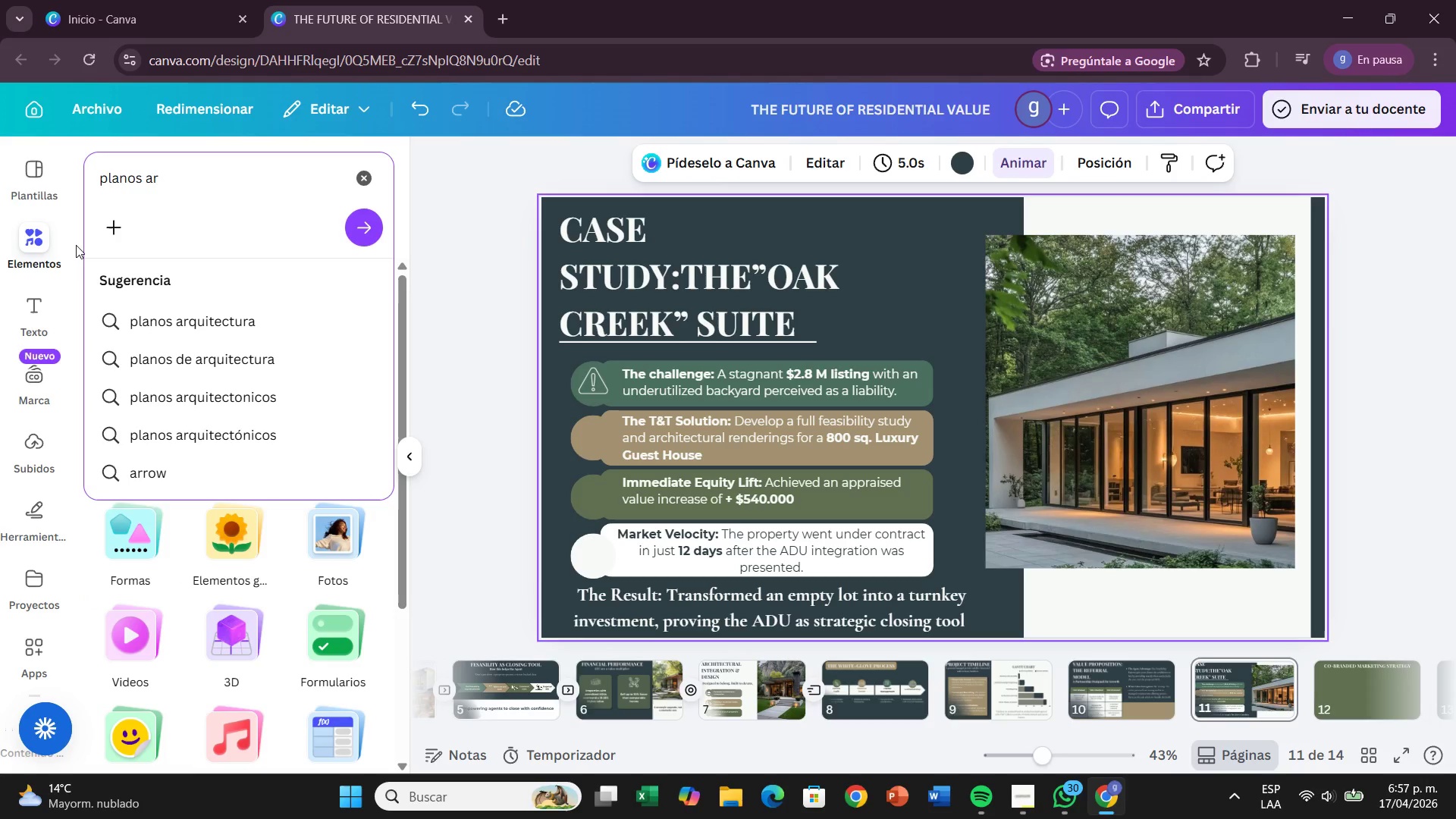 
left_click([178, 311])
 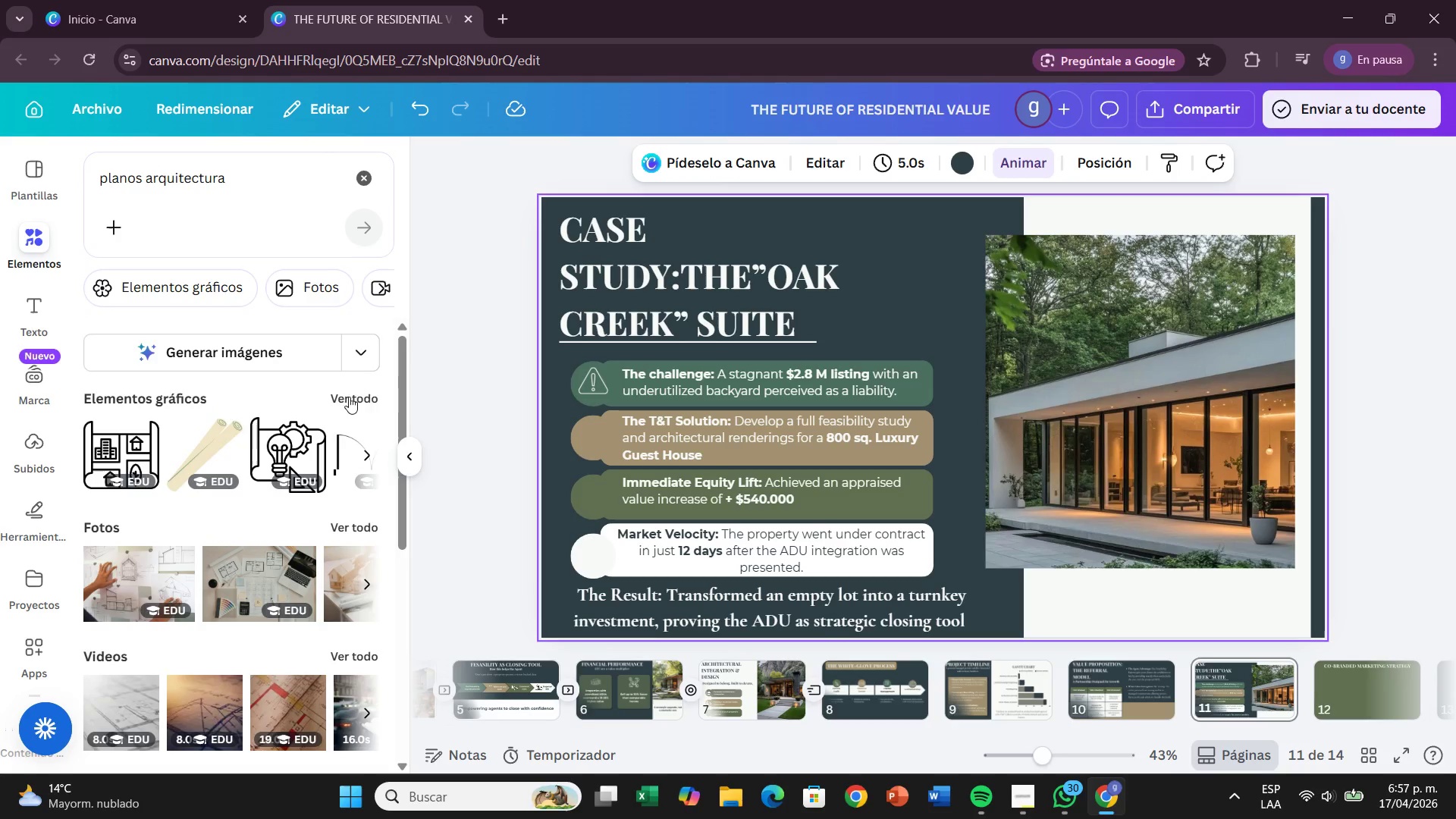 
left_click([374, 399])
 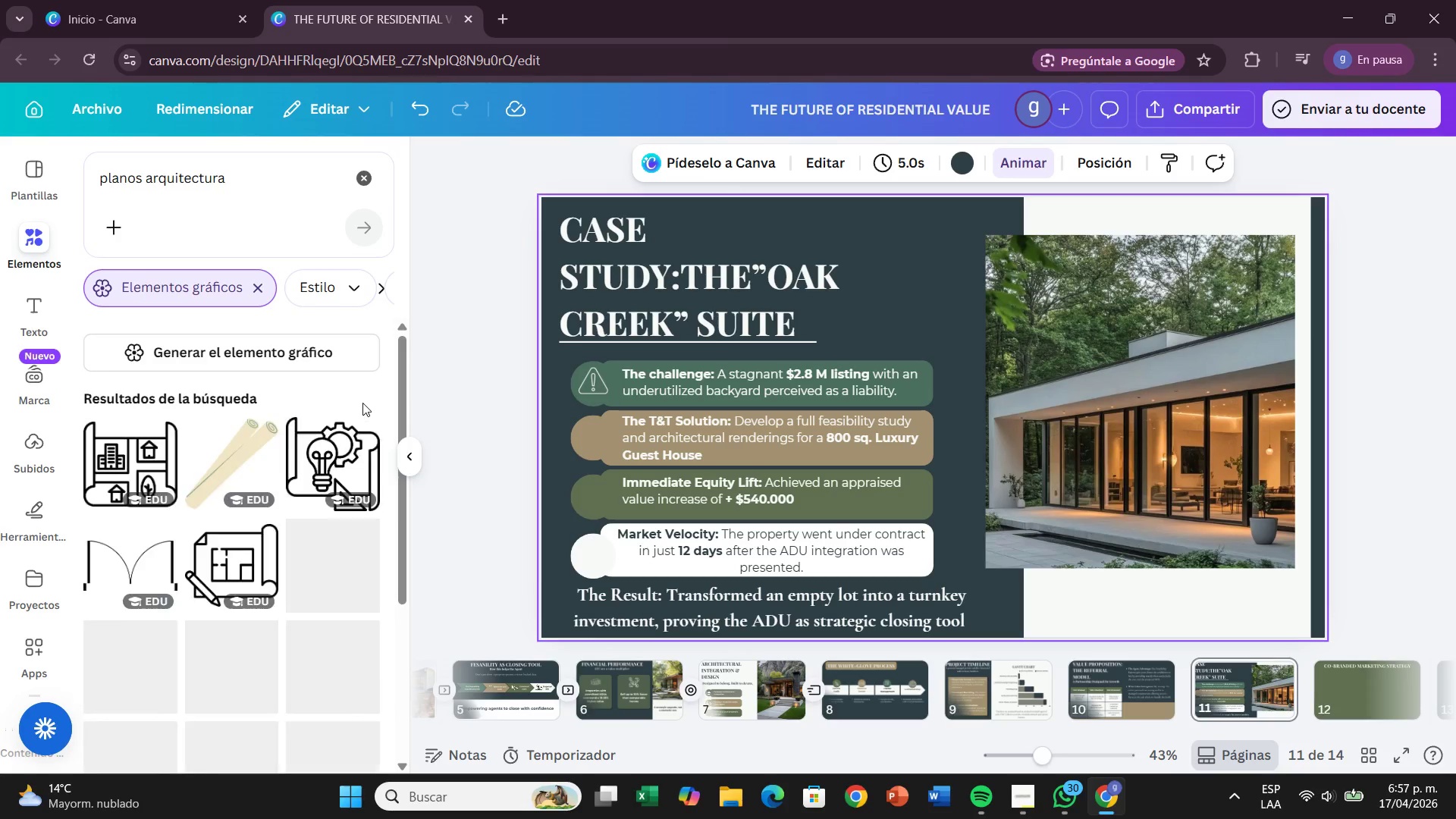 
scroll: coordinate [271, 476], scroll_direction: down, amount: 8.0
 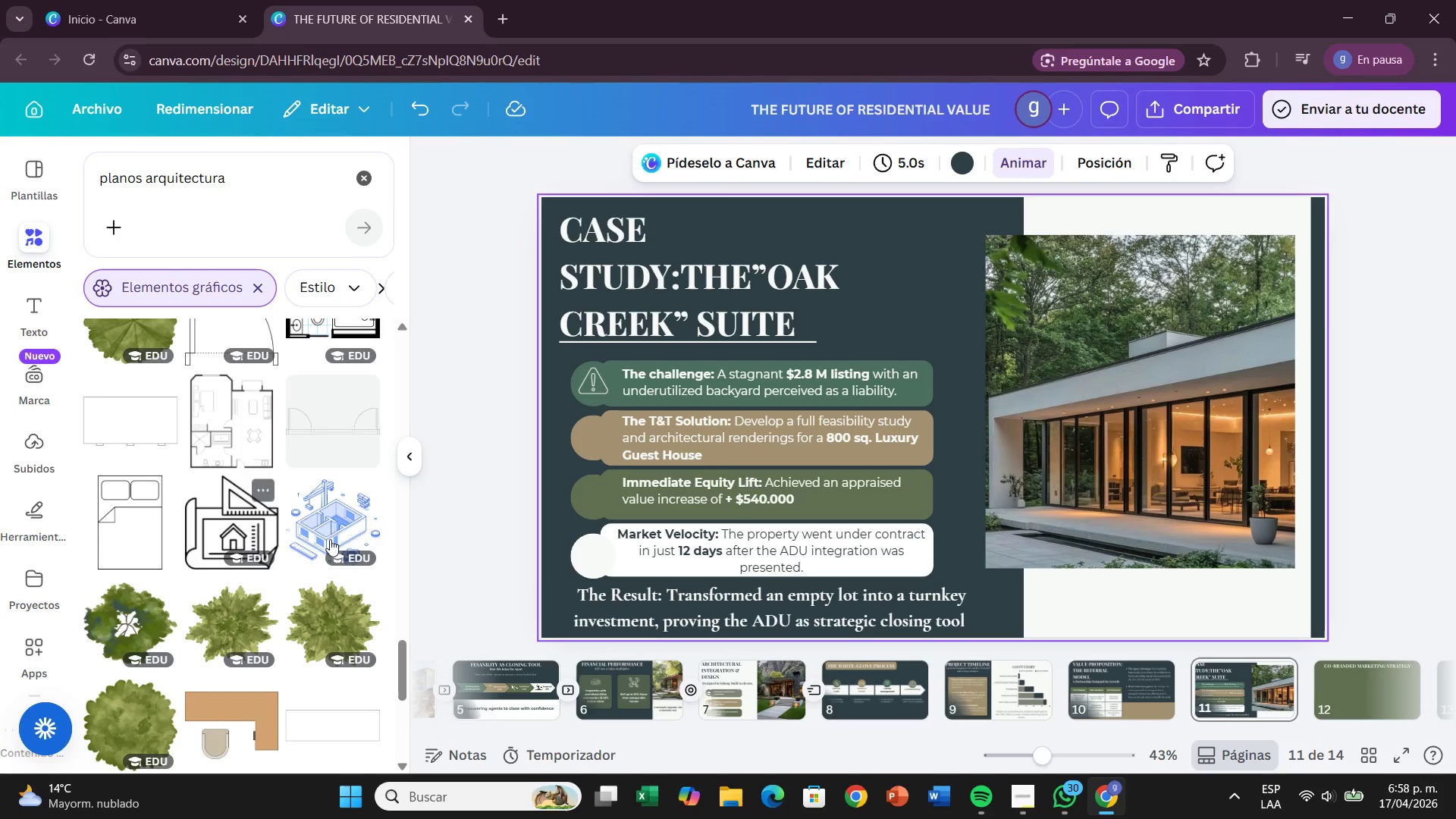 
left_click_drag(start_coordinate=[332, 537], to_coordinate=[560, 460])
 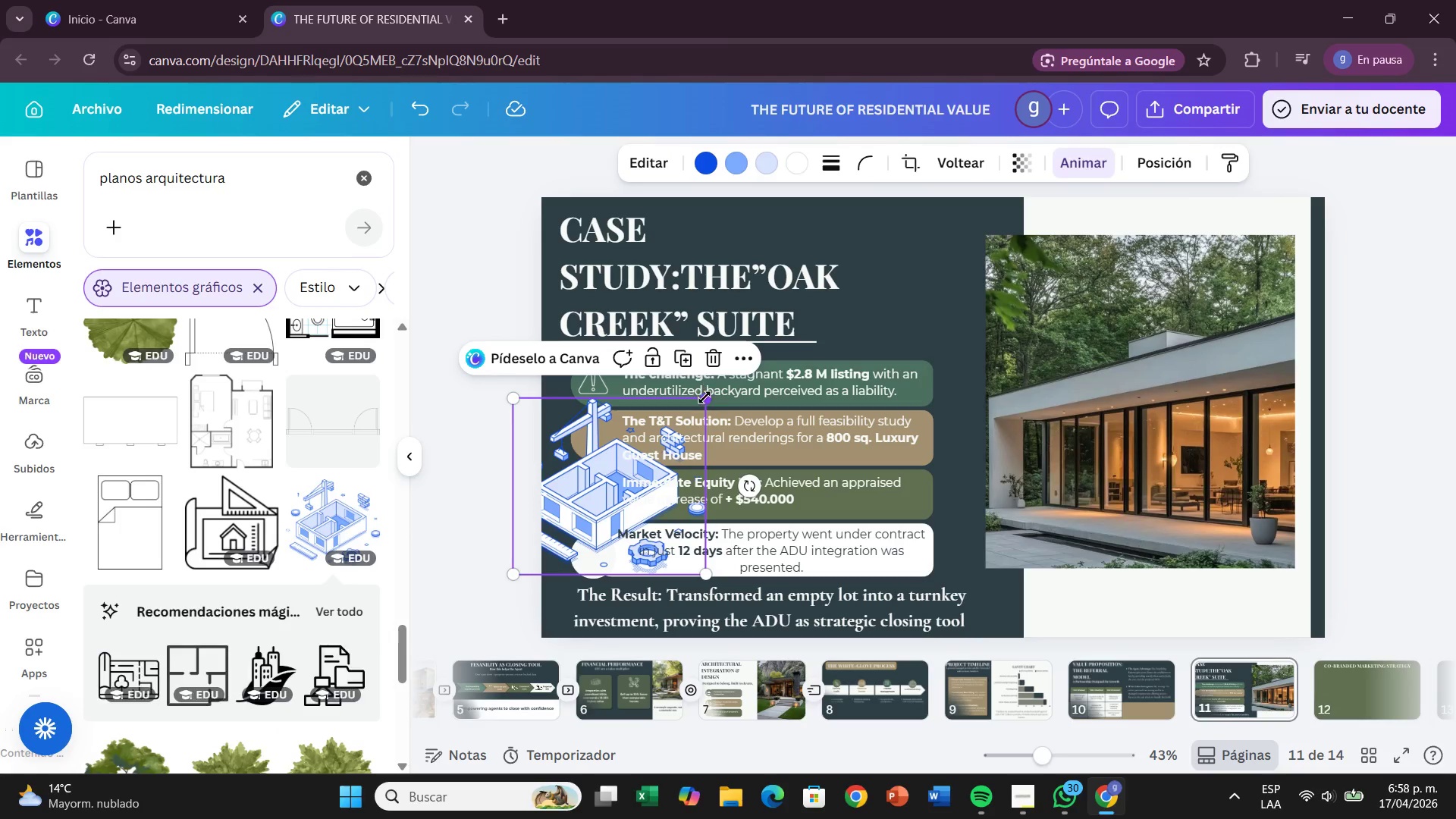 
left_click_drag(start_coordinate=[704, 397], to_coordinate=[618, 475])
 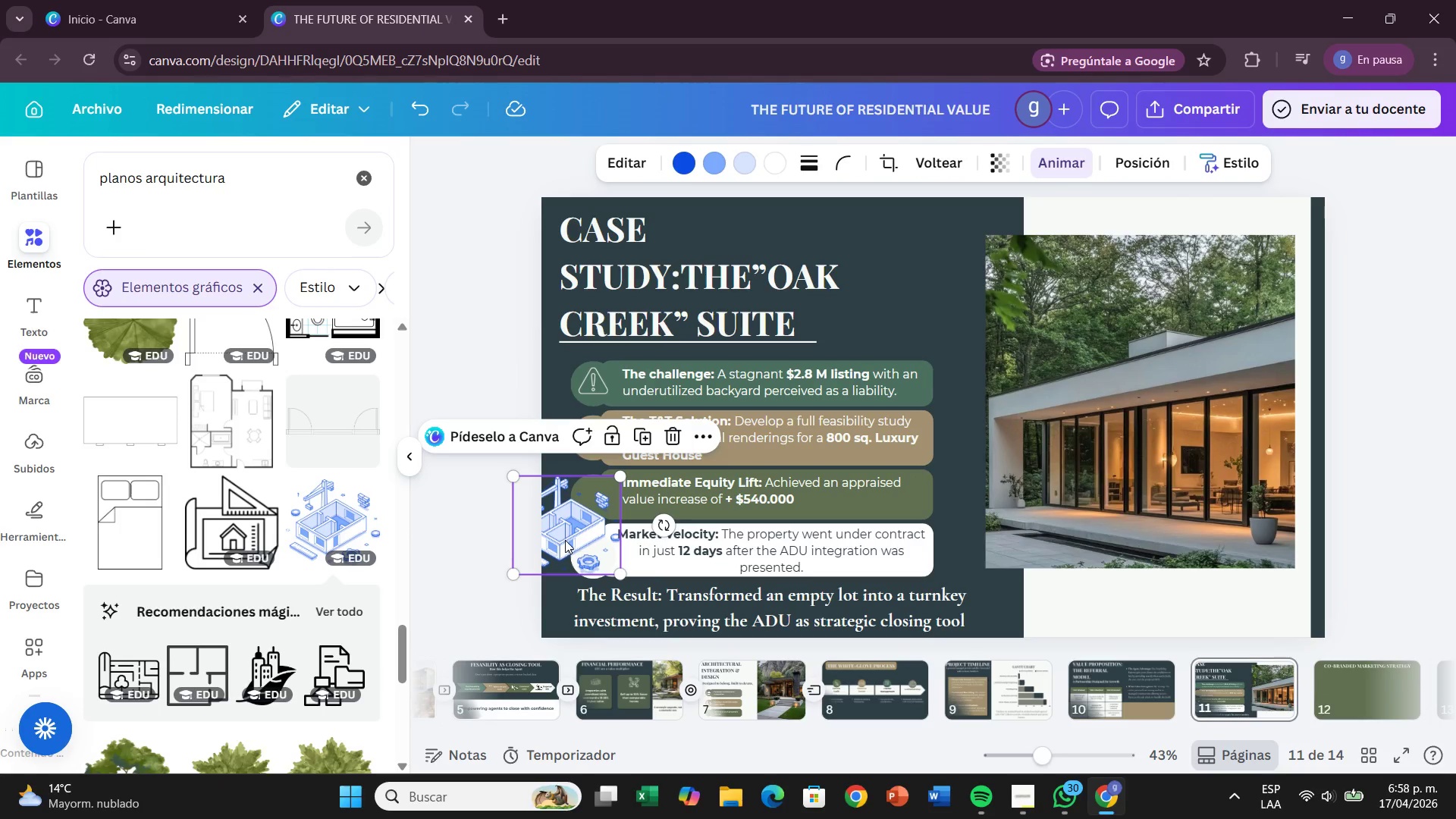 
left_click_drag(start_coordinate=[566, 539], to_coordinate=[597, 450])
 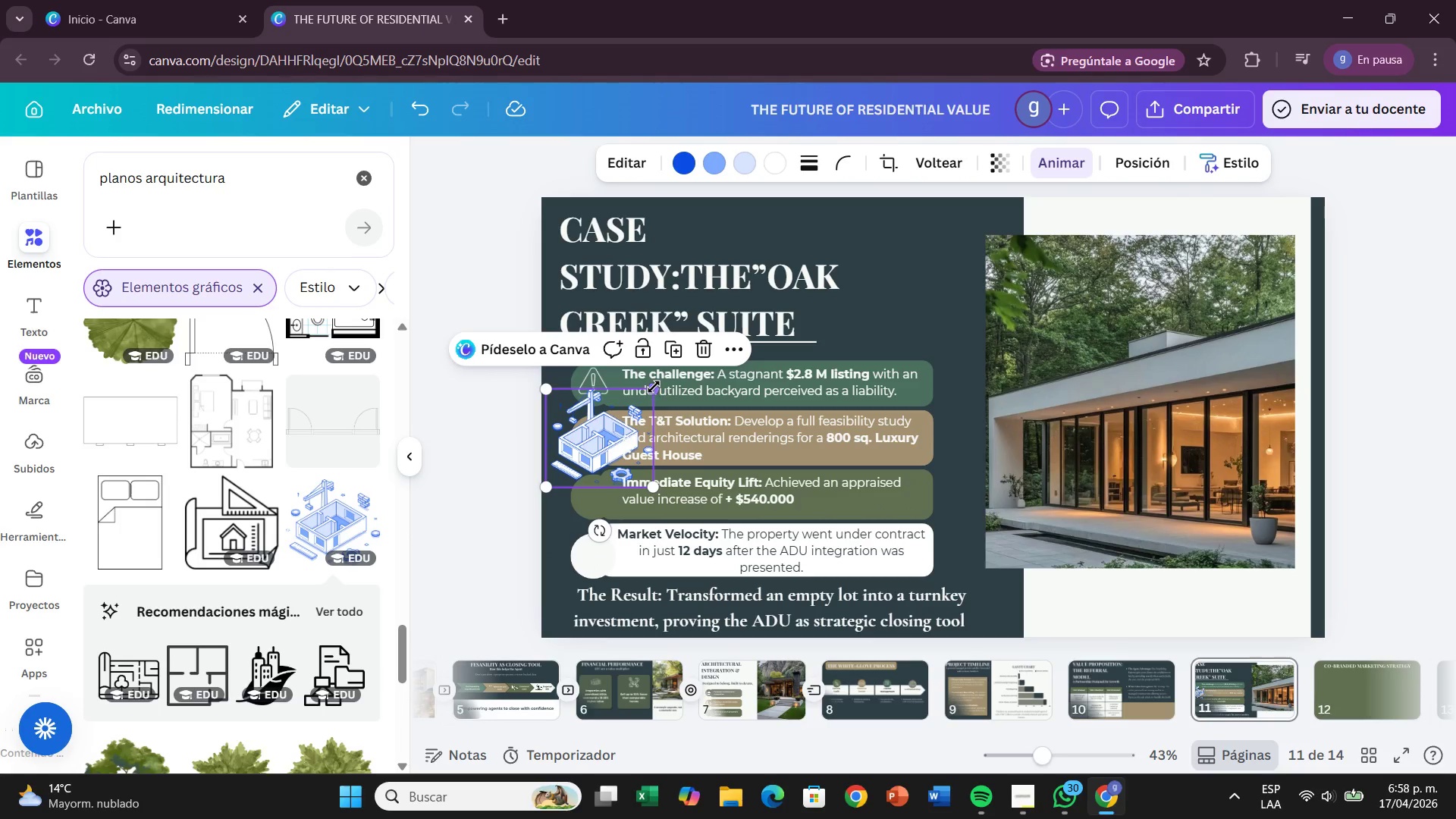 
left_click_drag(start_coordinate=[654, 387], to_coordinate=[609, 429])
 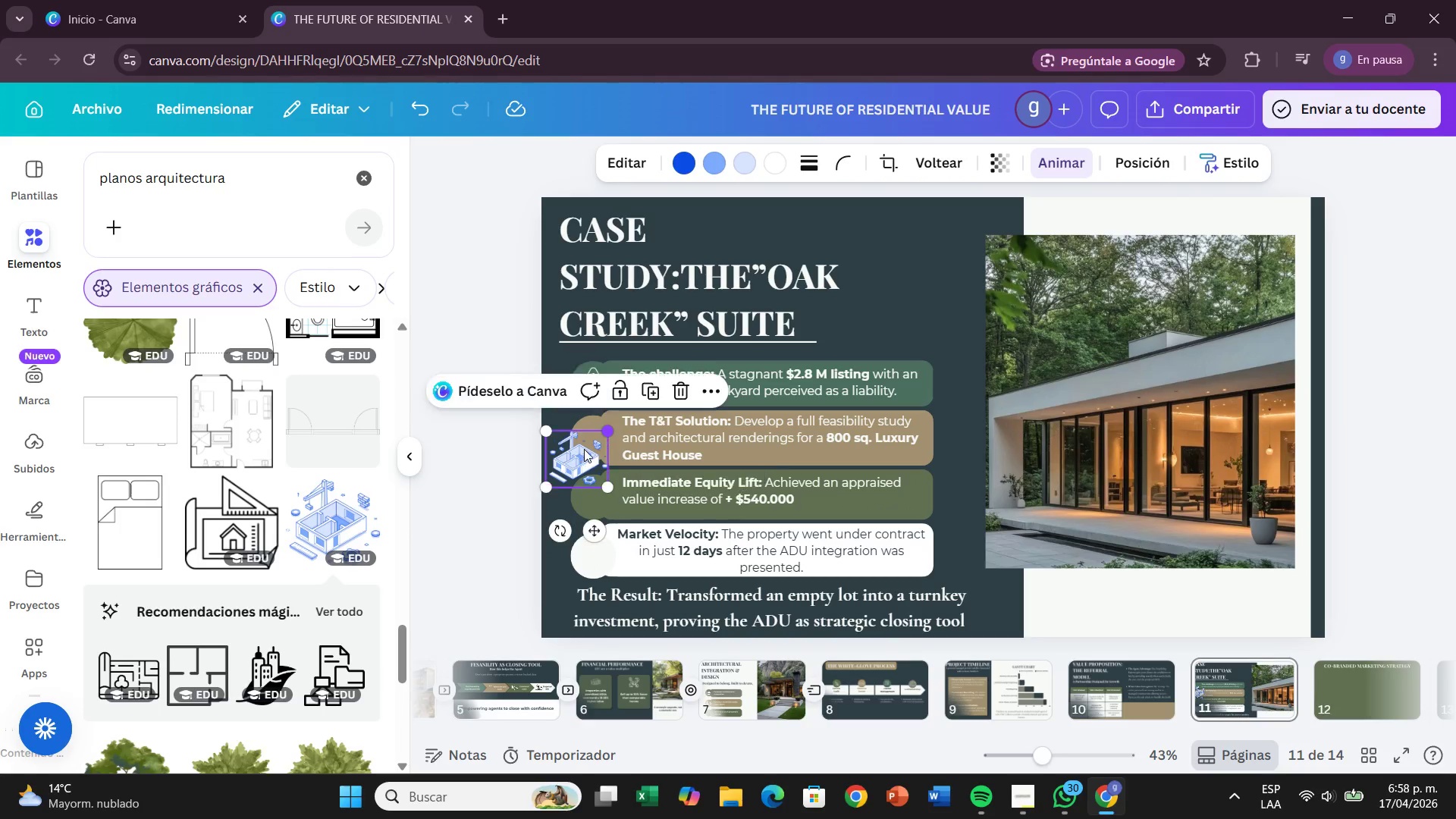 
left_click_drag(start_coordinate=[581, 450], to_coordinate=[604, 422])
 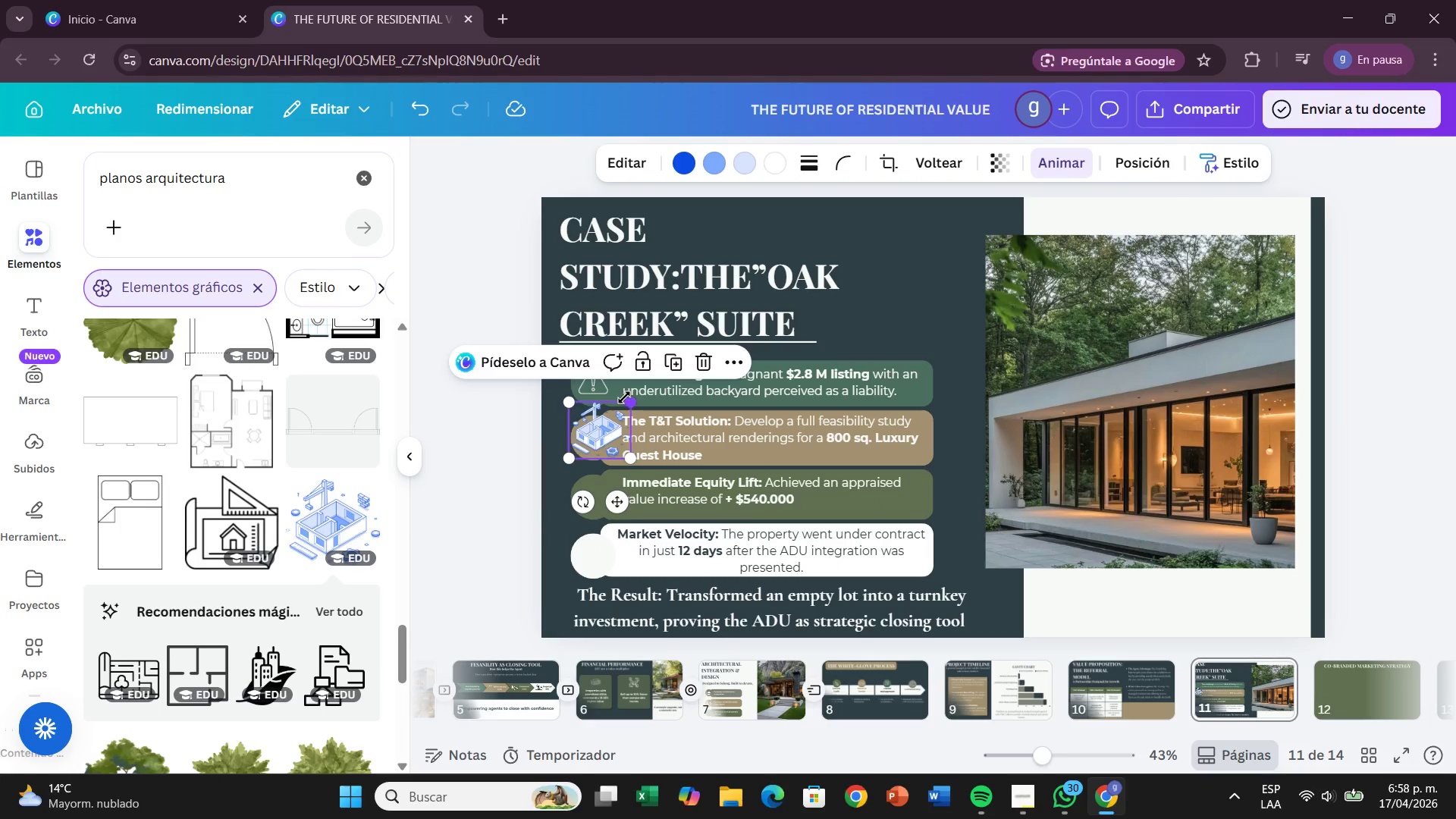 
left_click_drag(start_coordinate=[624, 397], to_coordinate=[617, 421])
 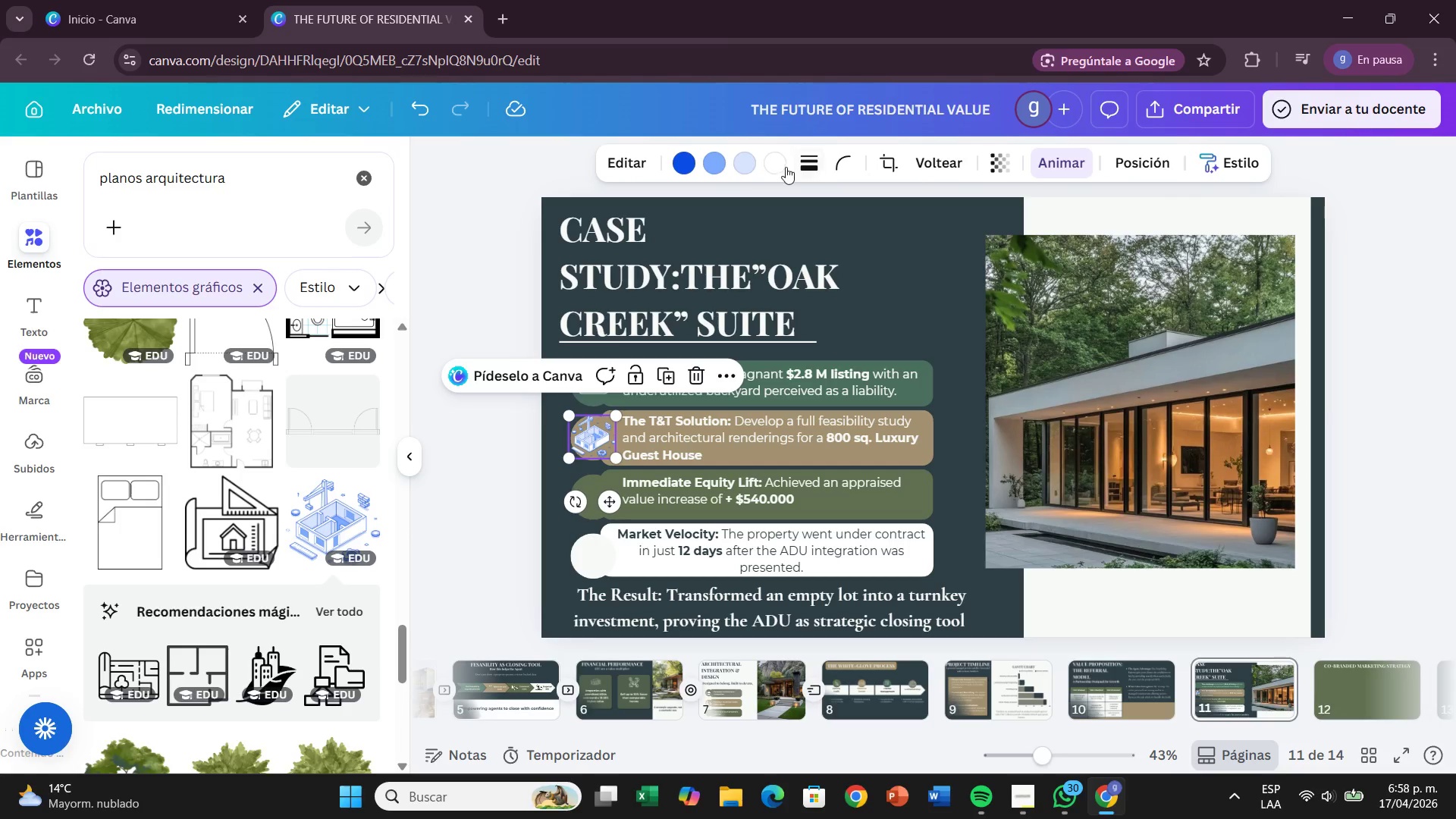 
left_click([774, 167])
 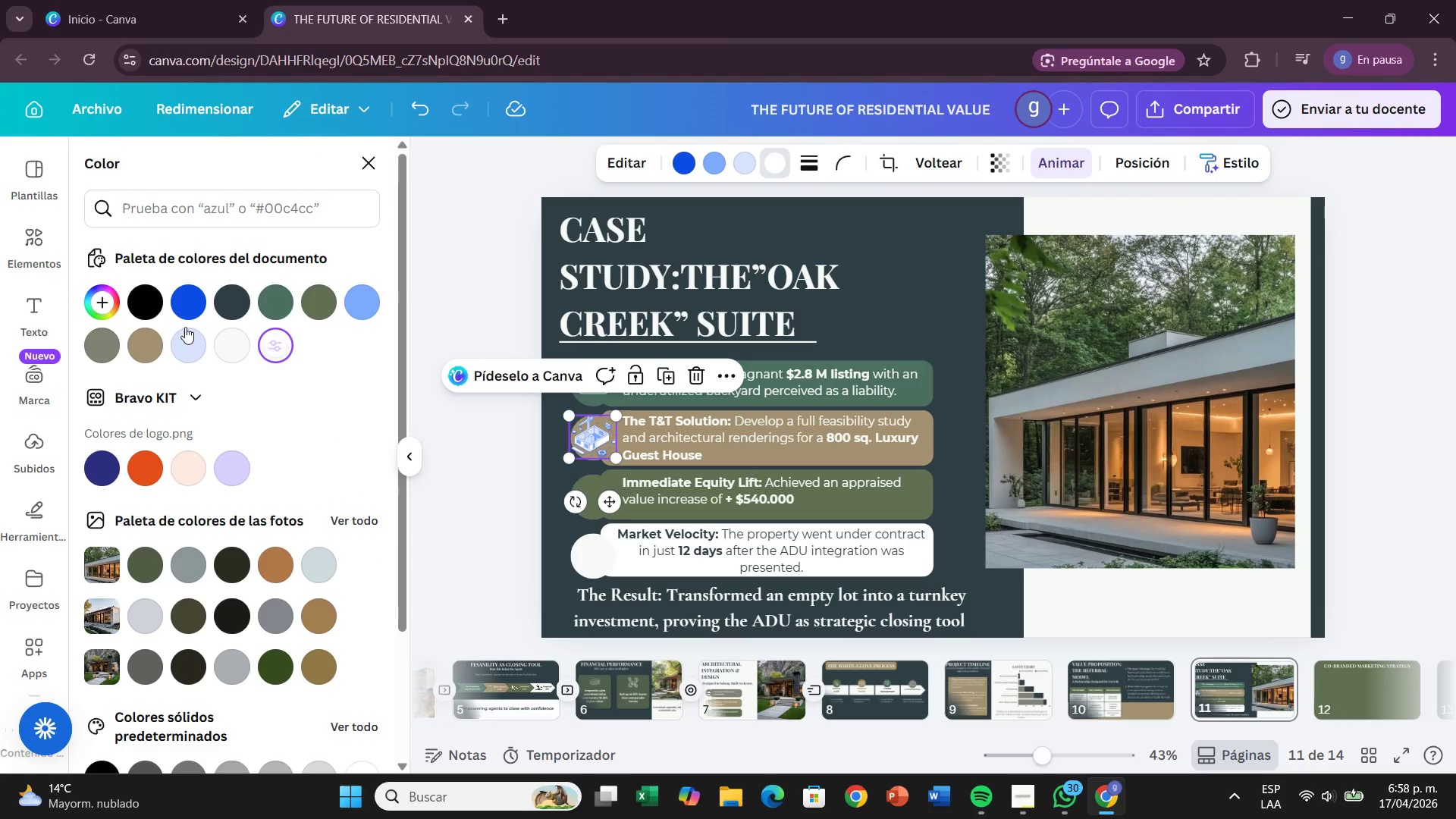 
left_click([151, 336])
 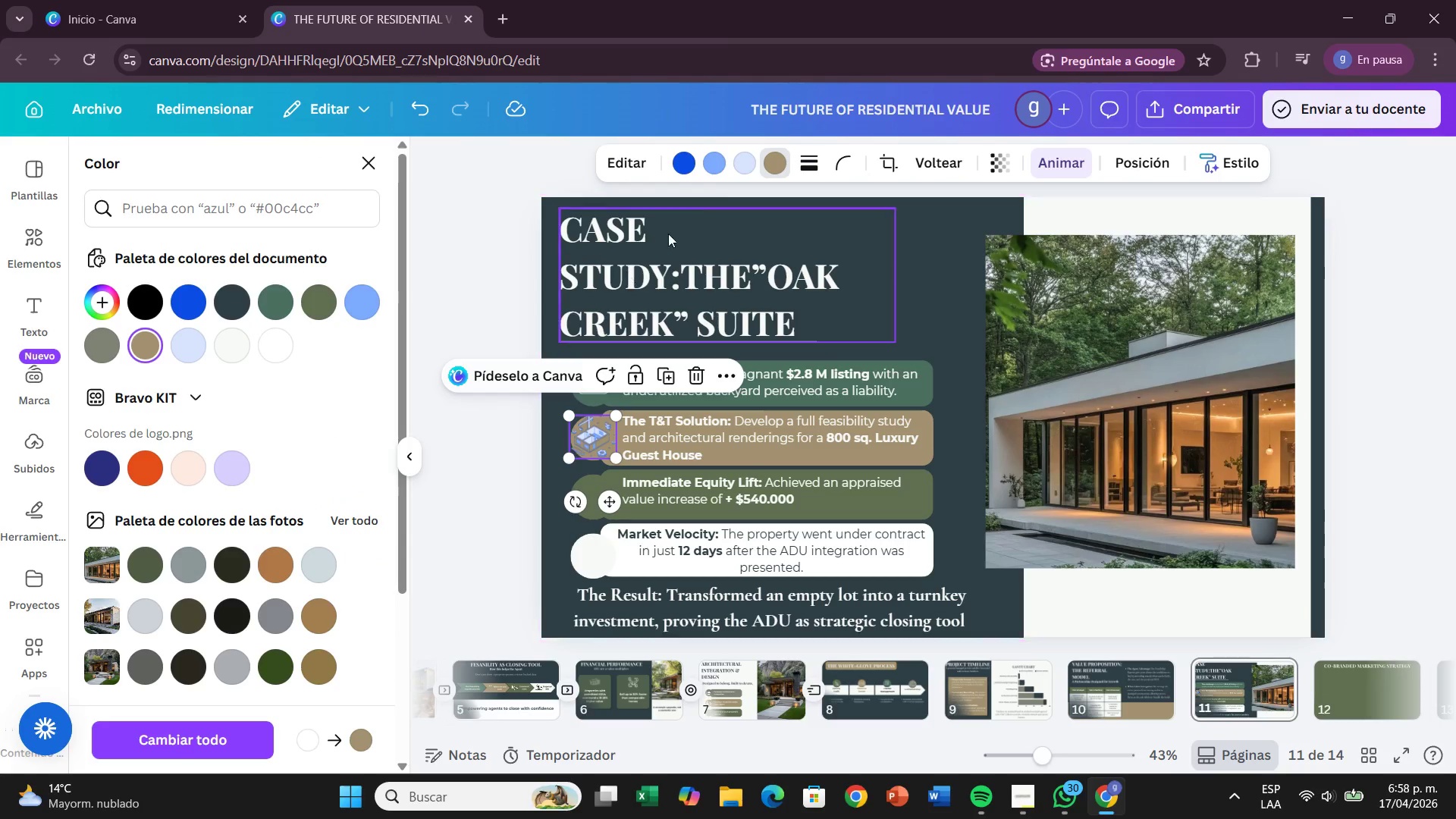 
left_click([737, 156])
 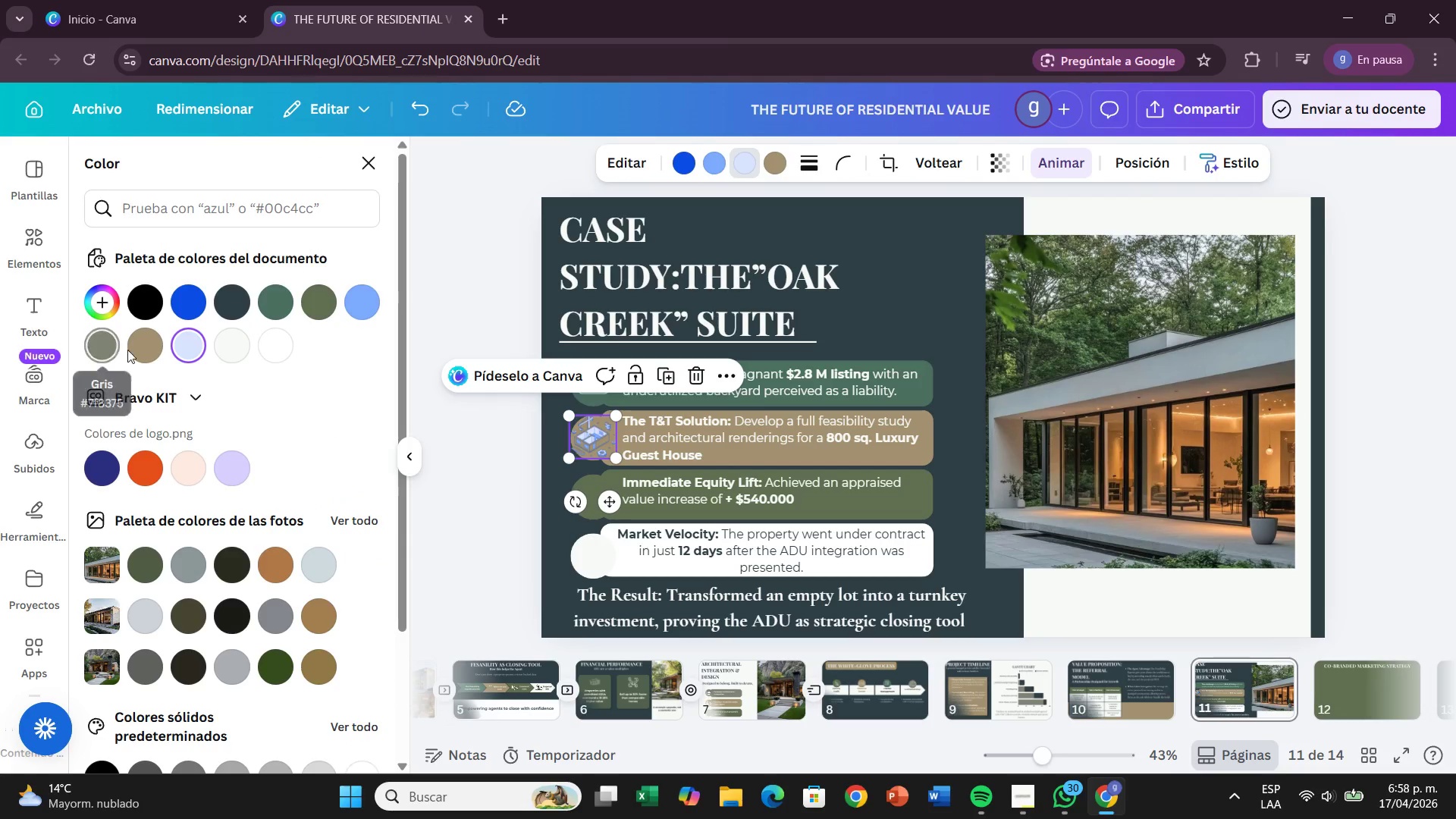 
left_click([135, 350])
 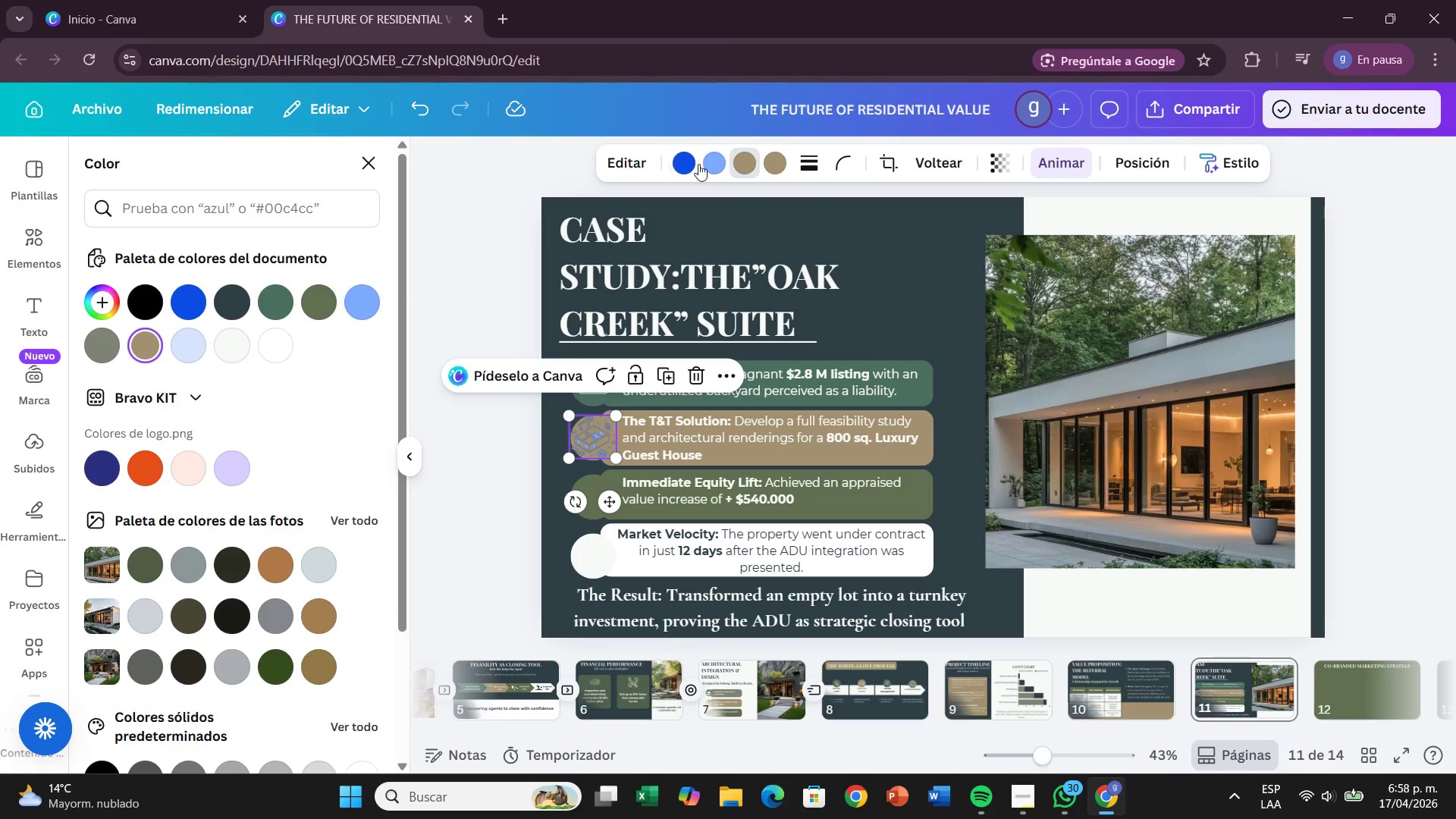 
left_click([719, 167])
 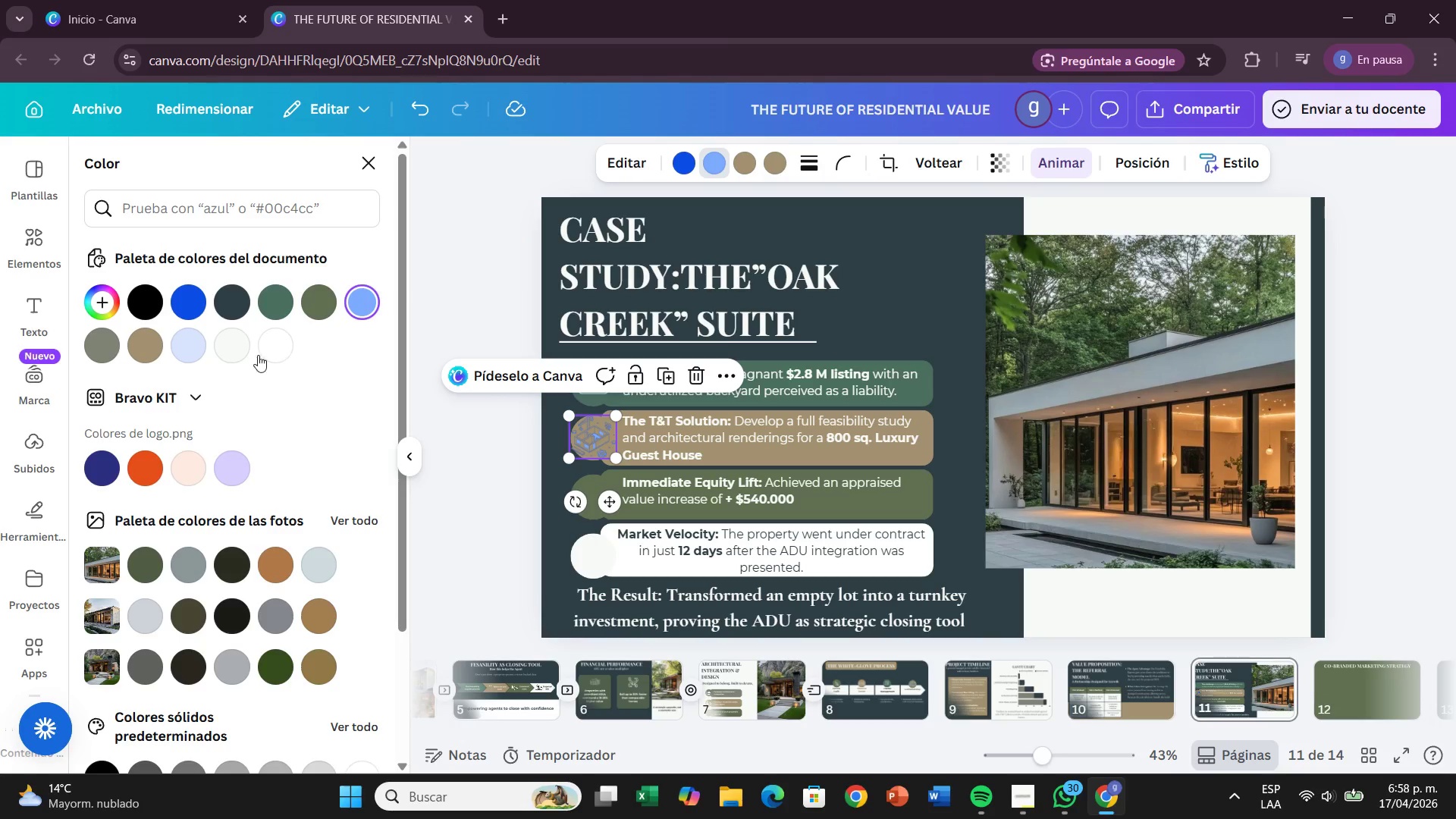 
left_click([226, 353])
 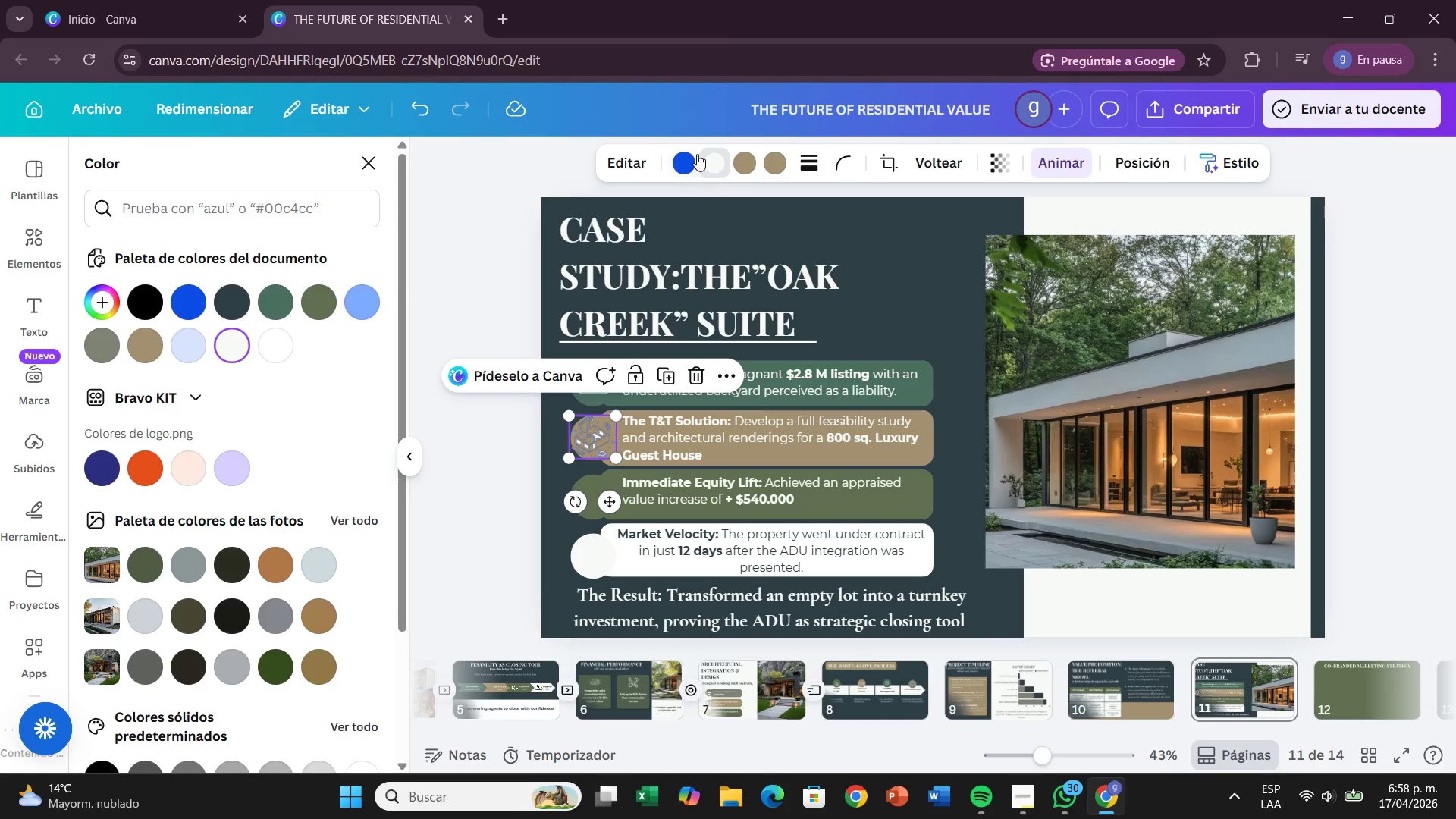 
left_click([685, 161])
 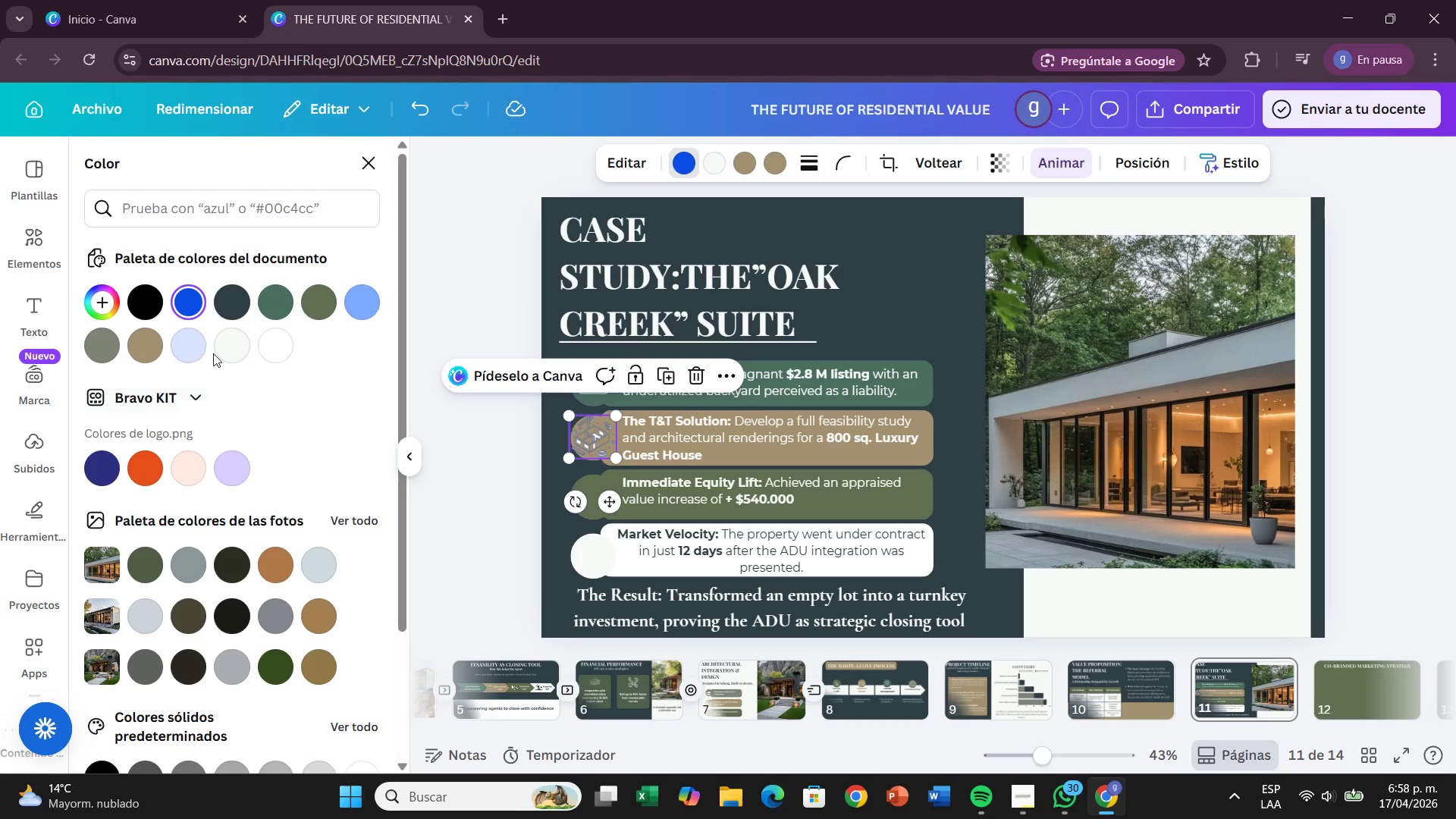 
left_click([229, 345])
 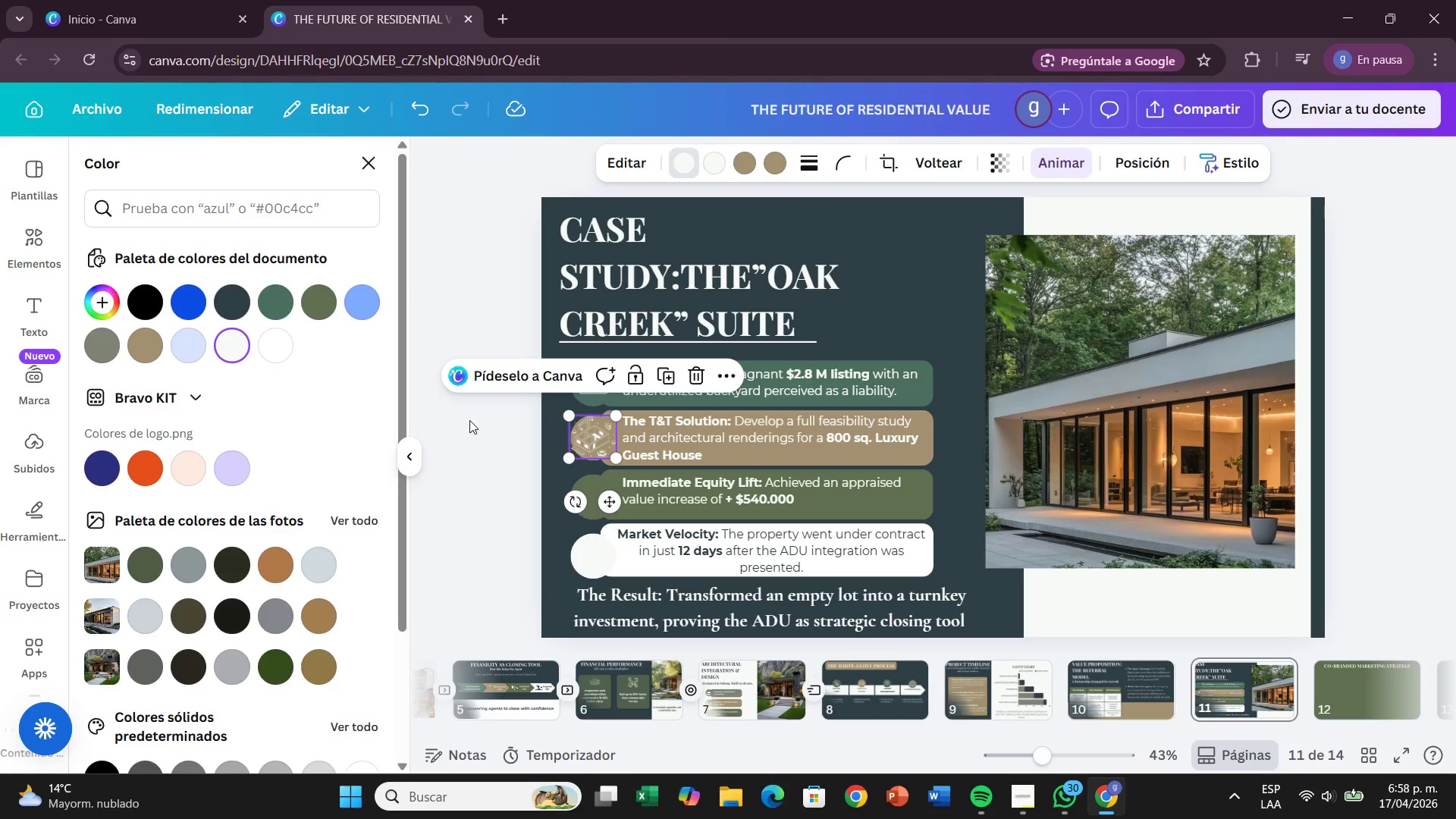 
left_click([469, 423])
 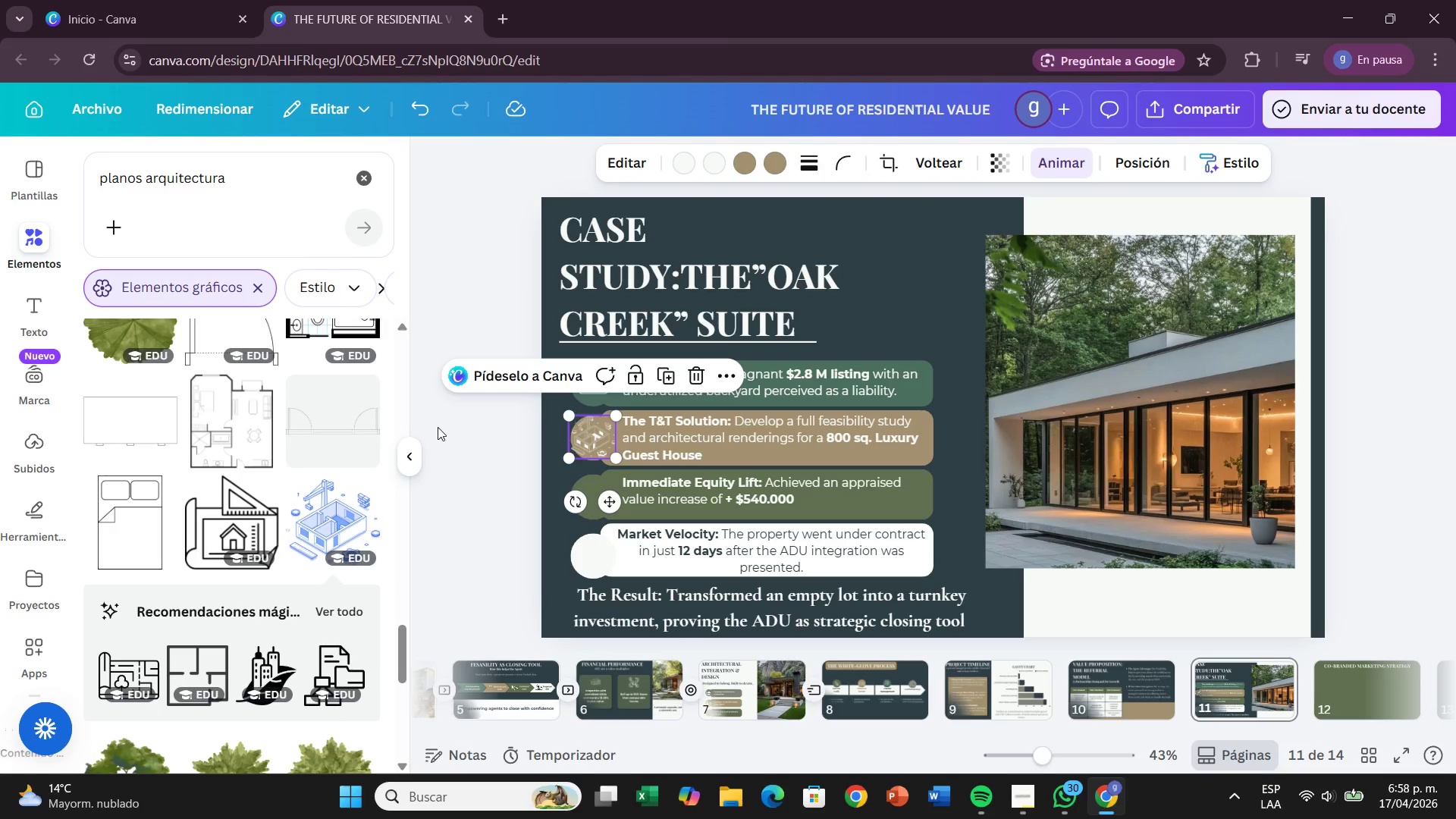 
left_click([438, 427])
 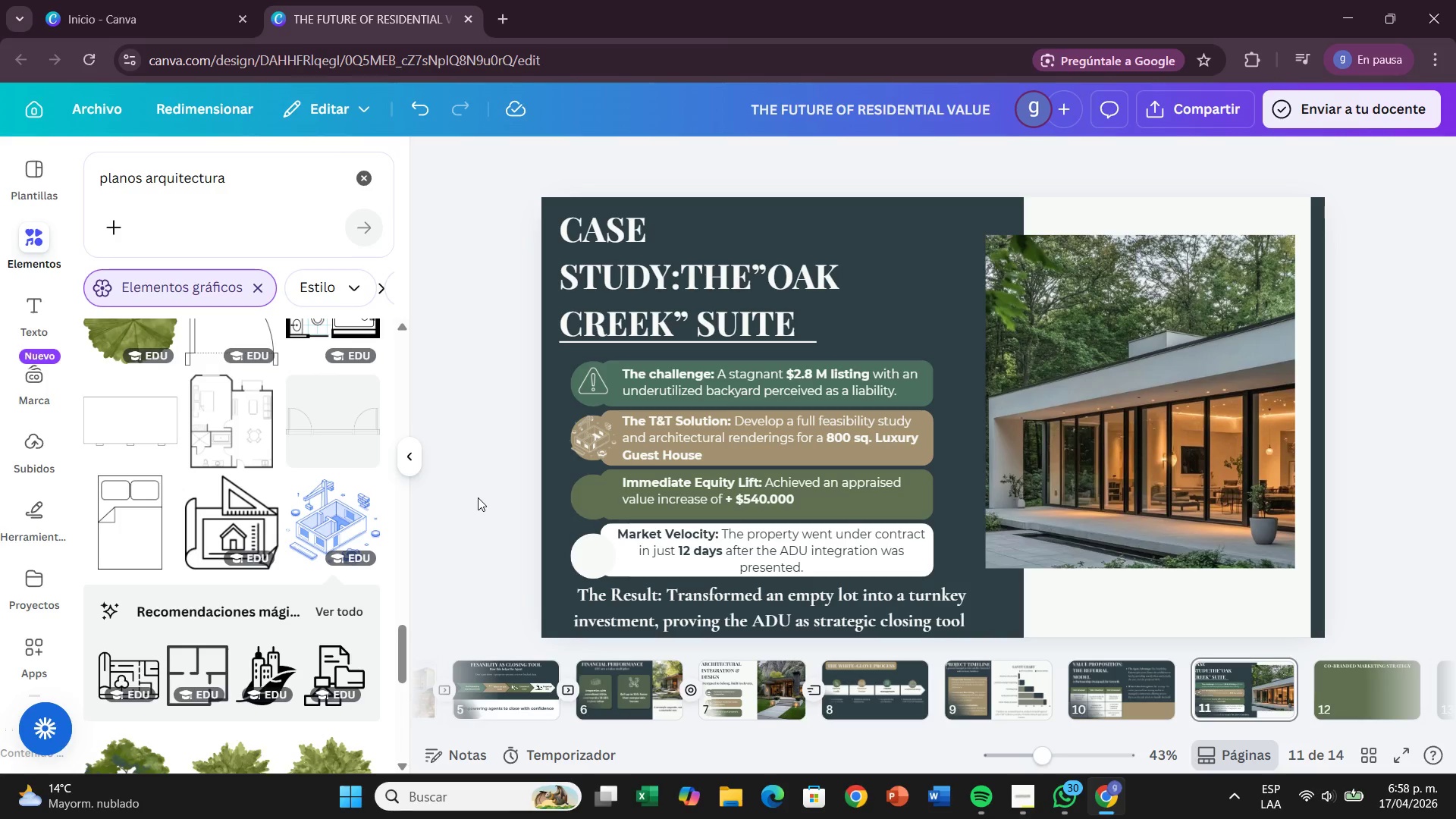 
wait(11.84)
 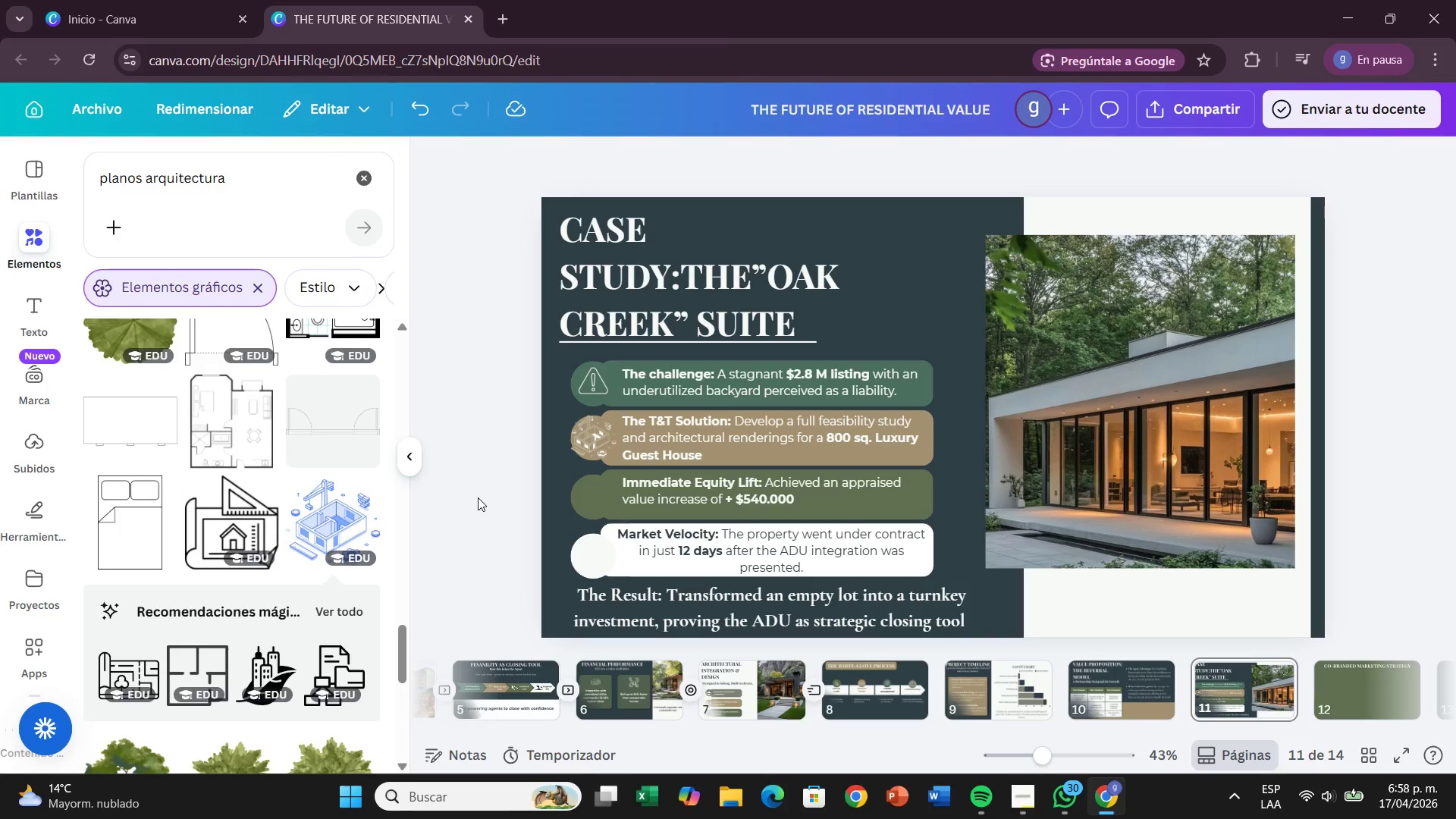 
left_click([36, 237])
 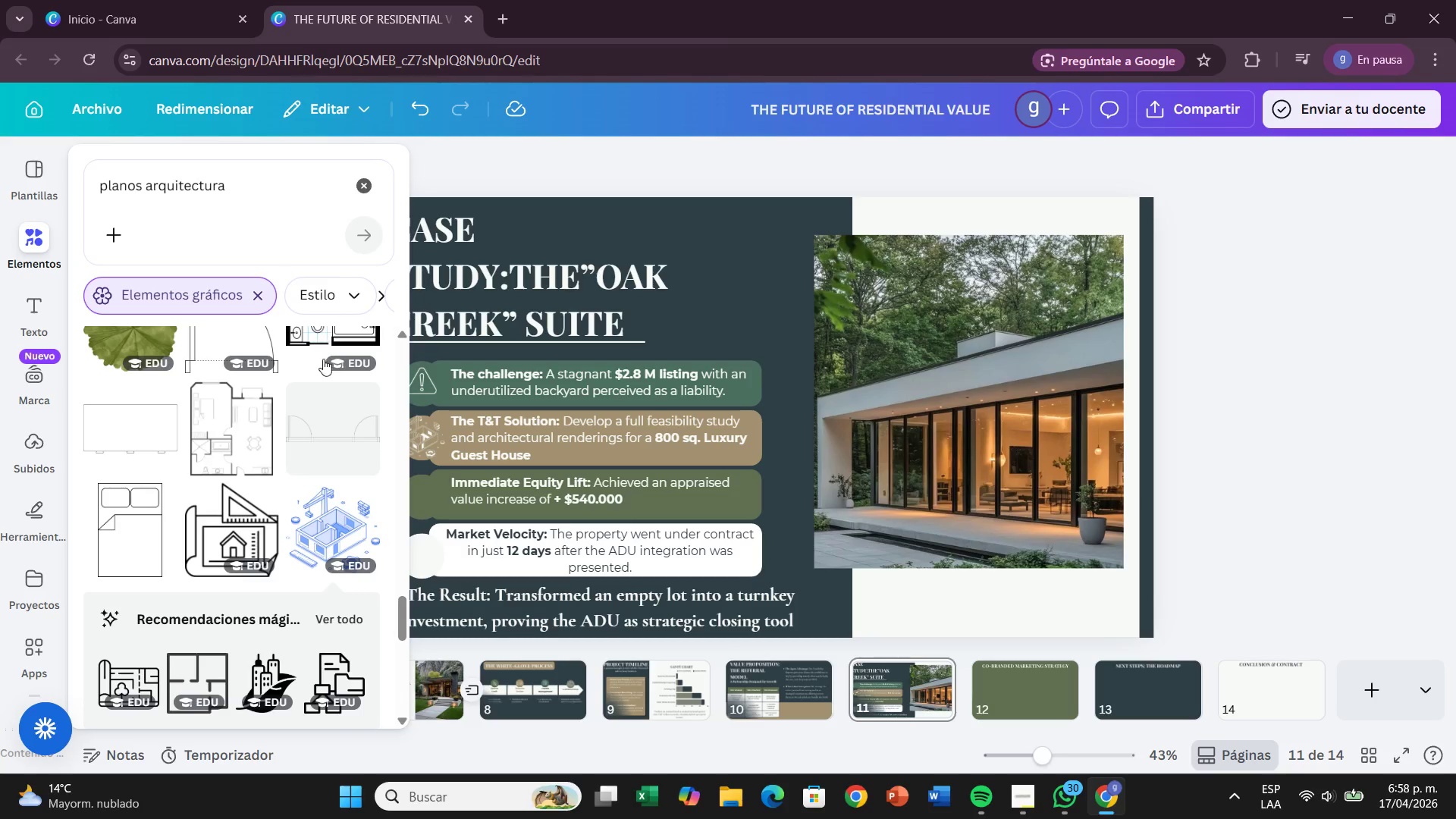 
scroll: coordinate [329, 390], scroll_direction: up, amount: 1.0
 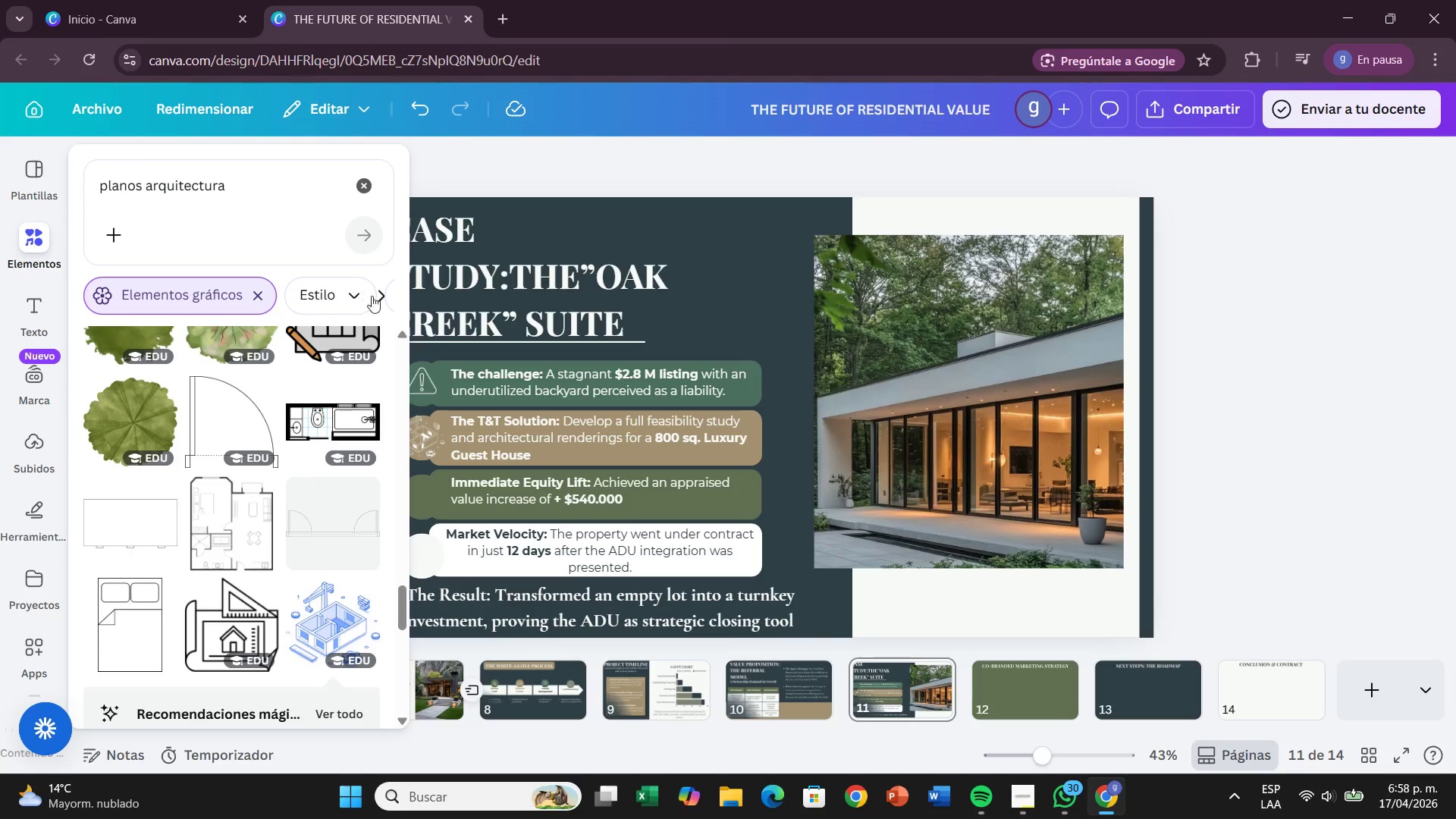 
left_click([378, 297])
 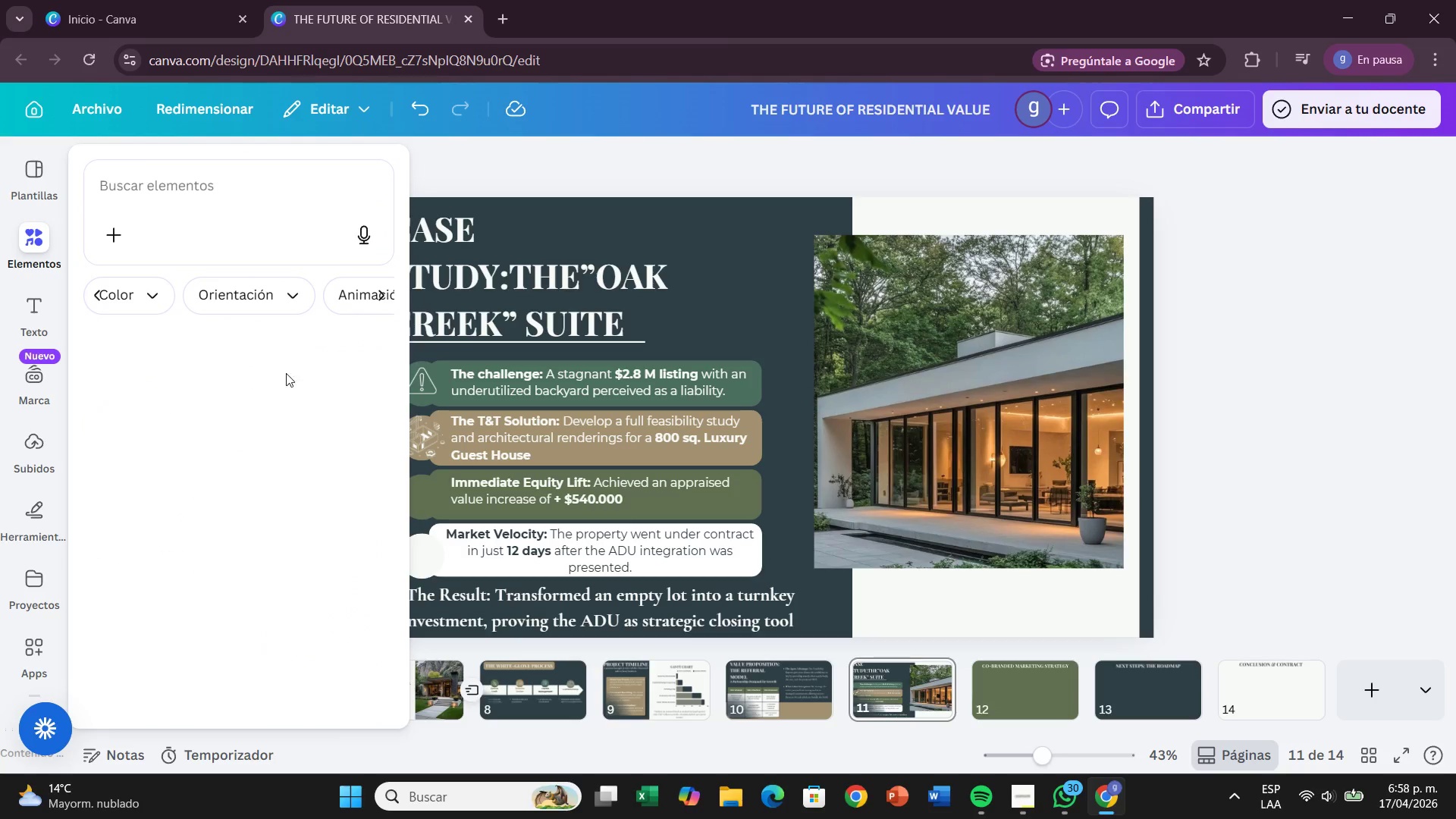 
mouse_move([328, 372])
 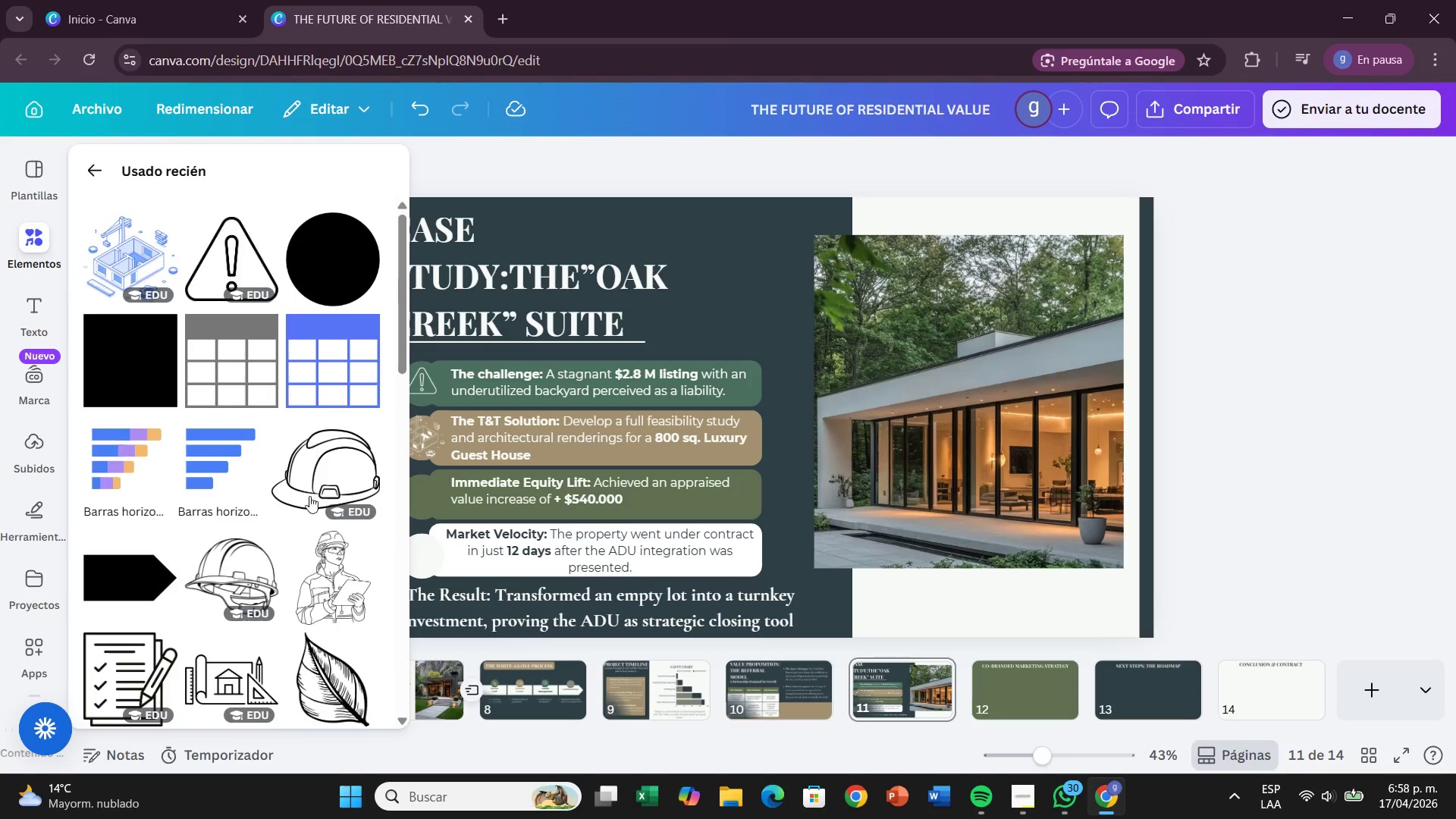 
scroll: coordinate [282, 524], scroll_direction: down, amount: 7.0
 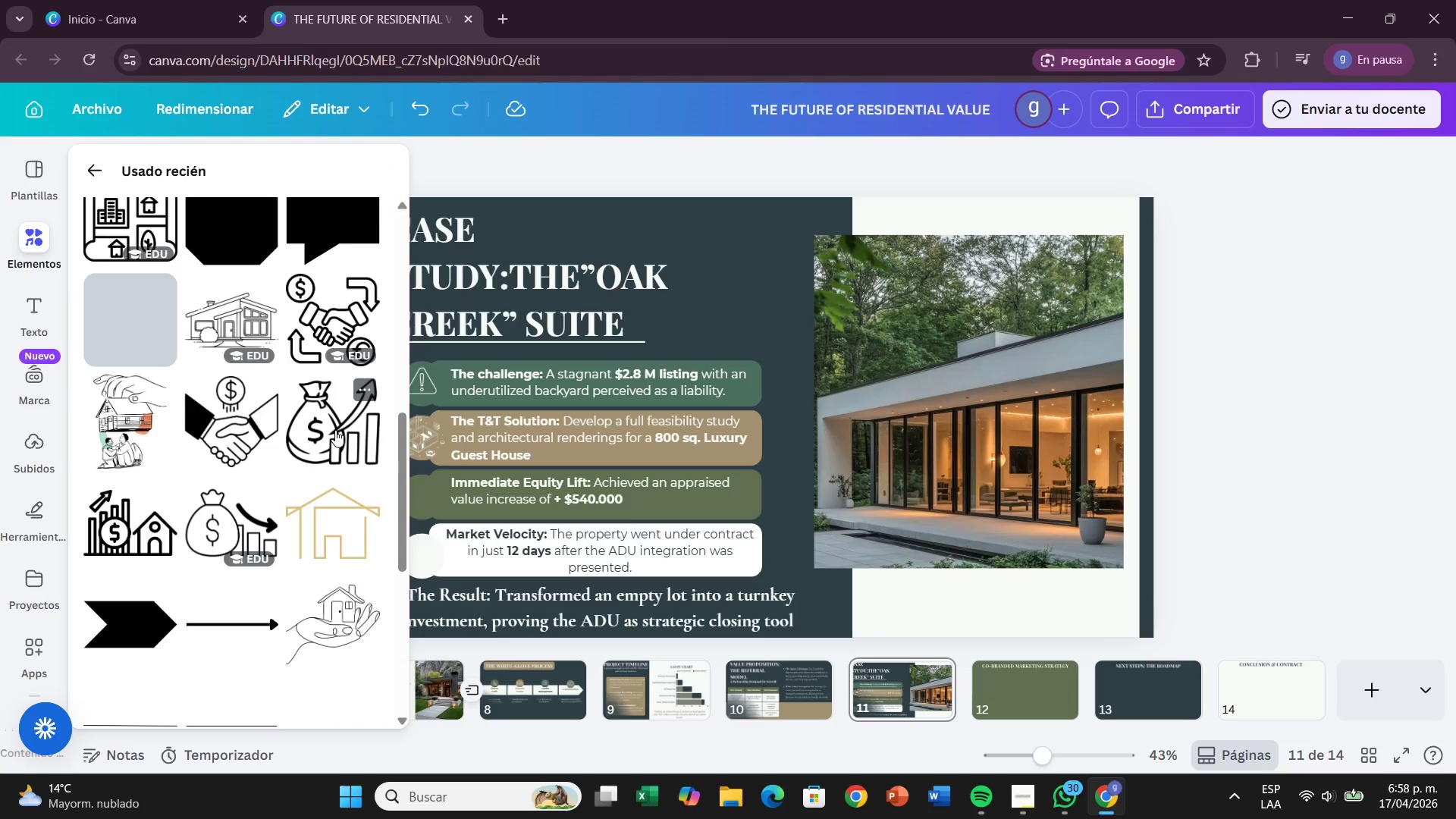 
left_click([335, 430])
 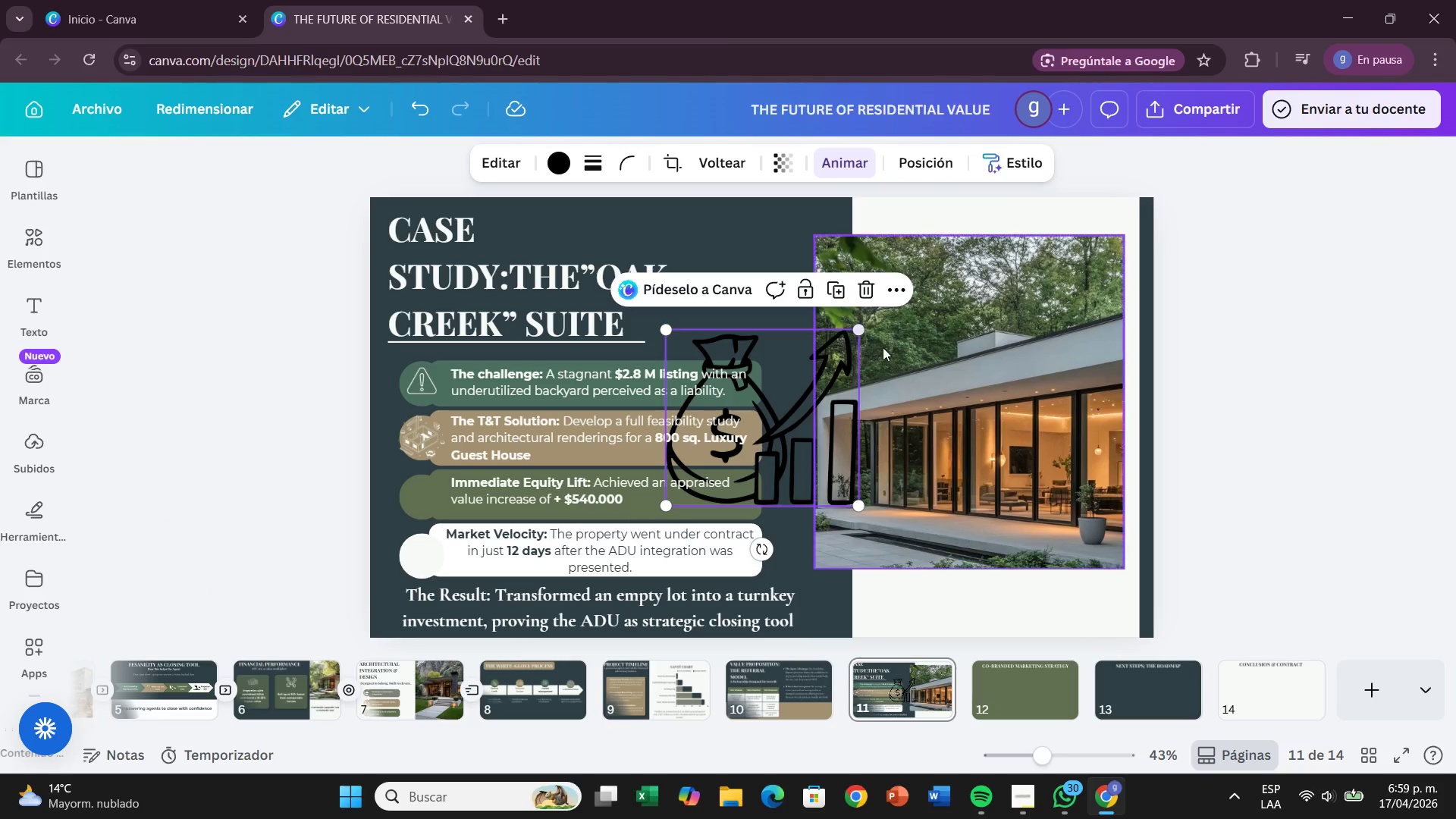 
left_click_drag(start_coordinate=[859, 327], to_coordinate=[720, 488])
 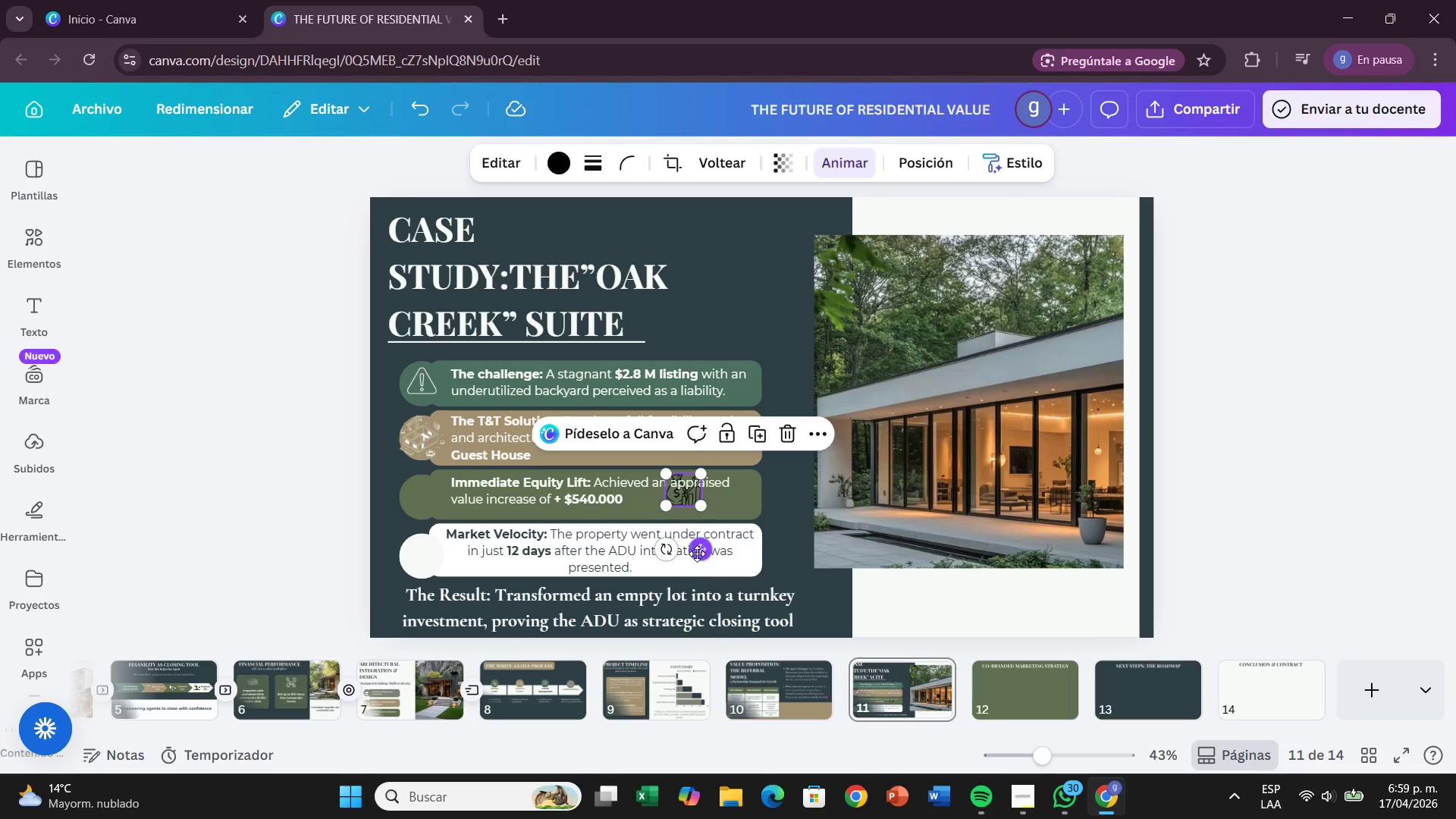 
left_click_drag(start_coordinate=[696, 553], to_coordinate=[437, 559])
 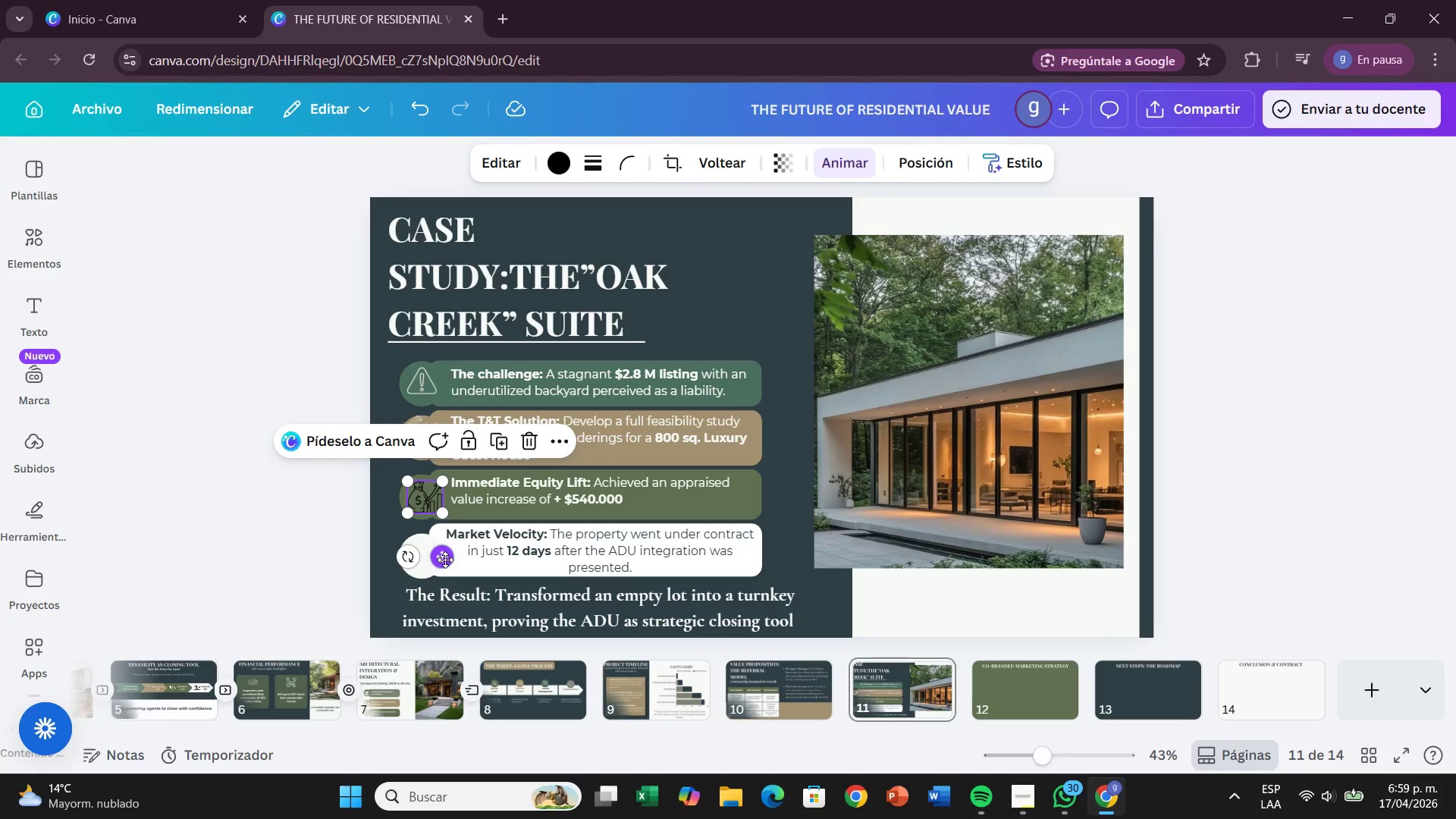 
wait(5.36)
 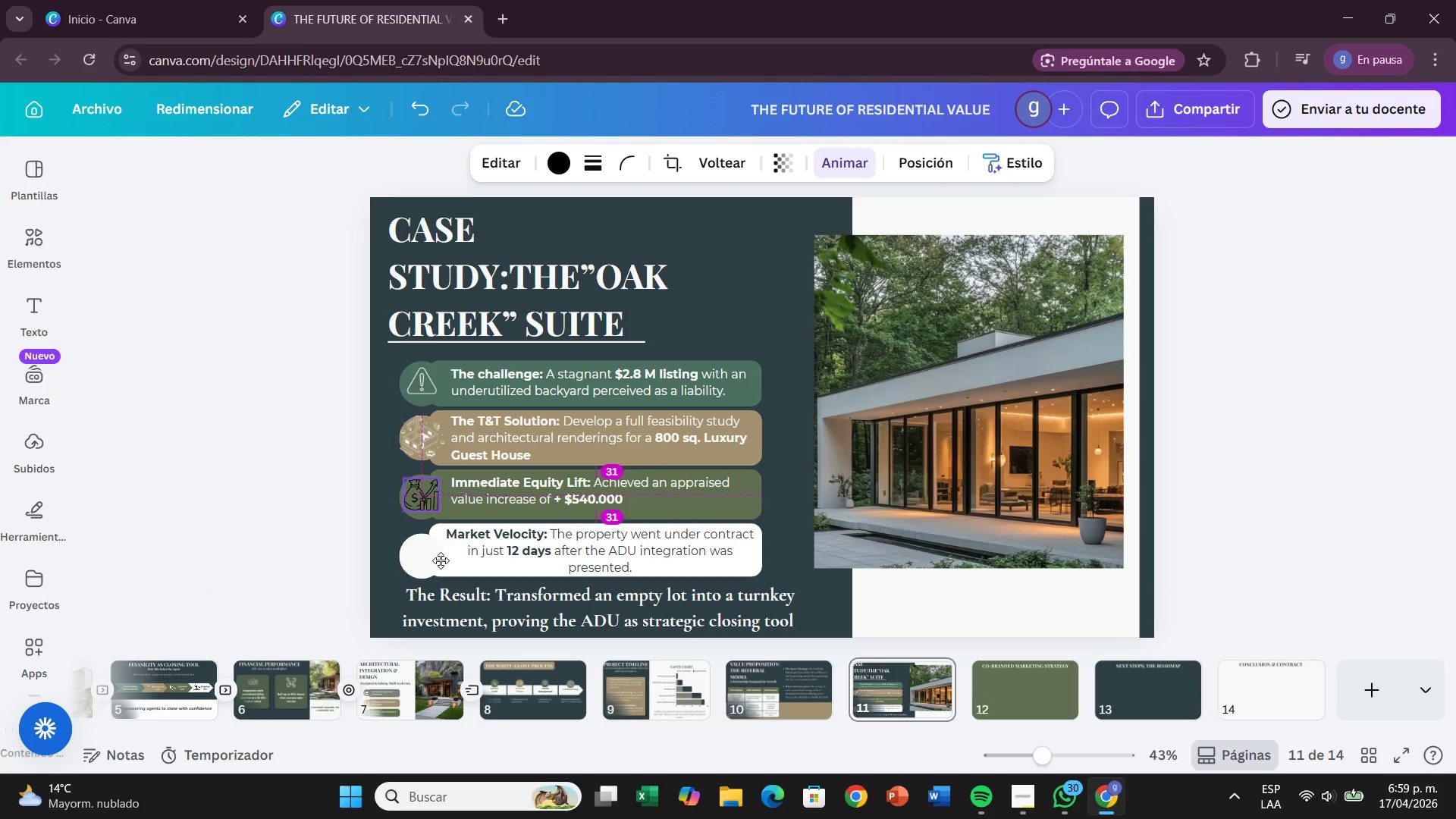 
left_click([563, 172])
 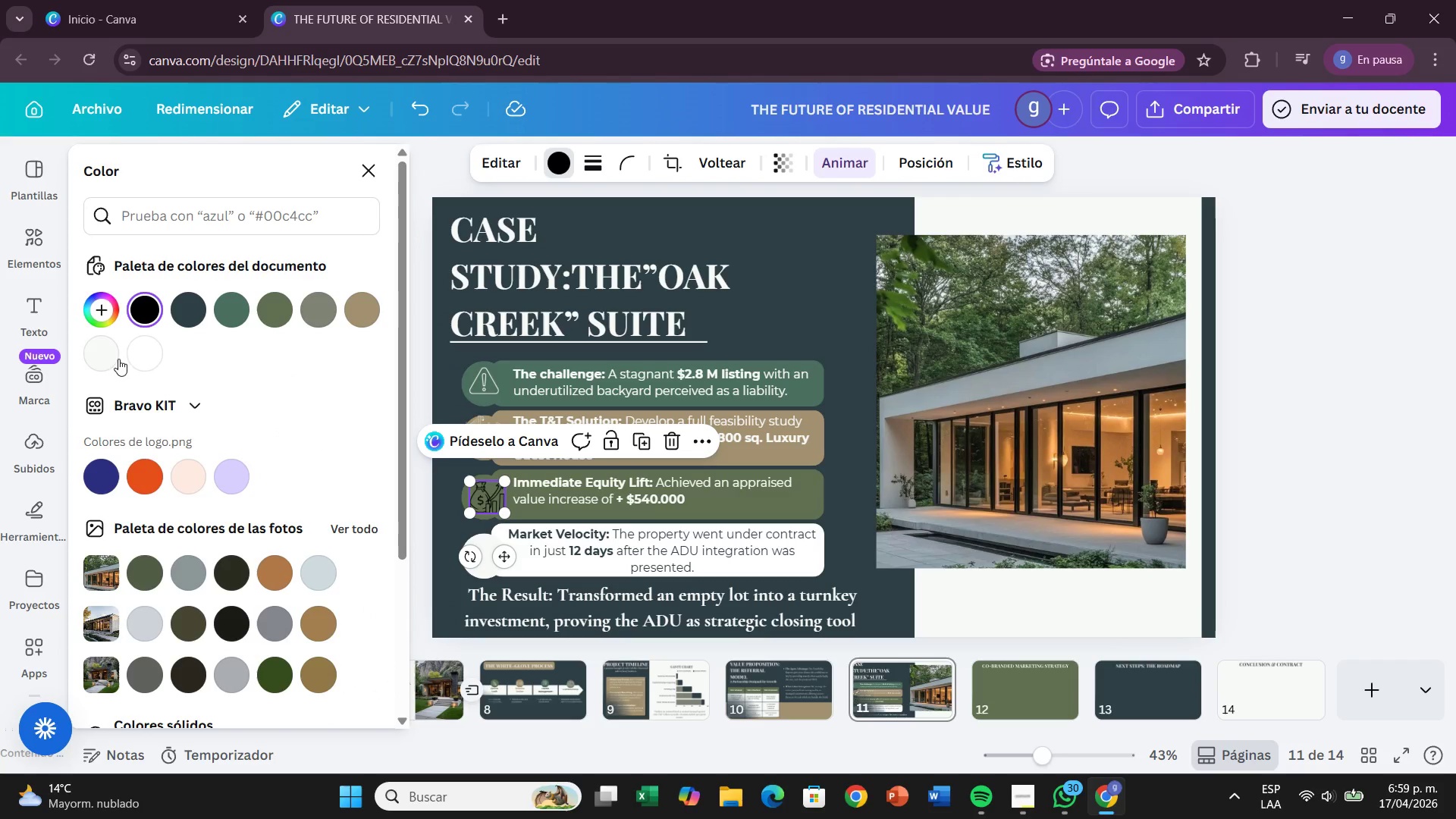 
left_click([118, 355])
 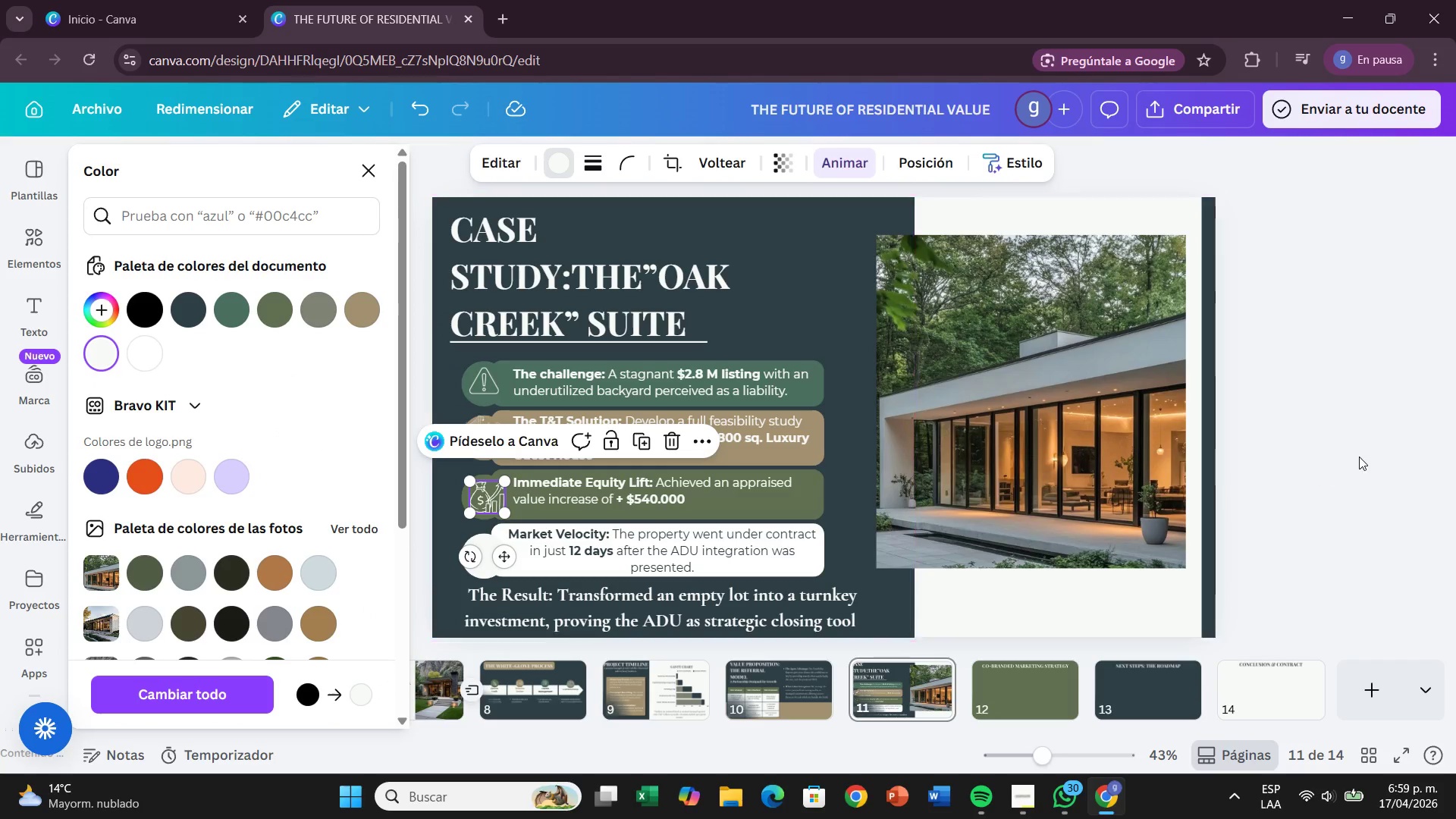 
left_click([1359, 457])
 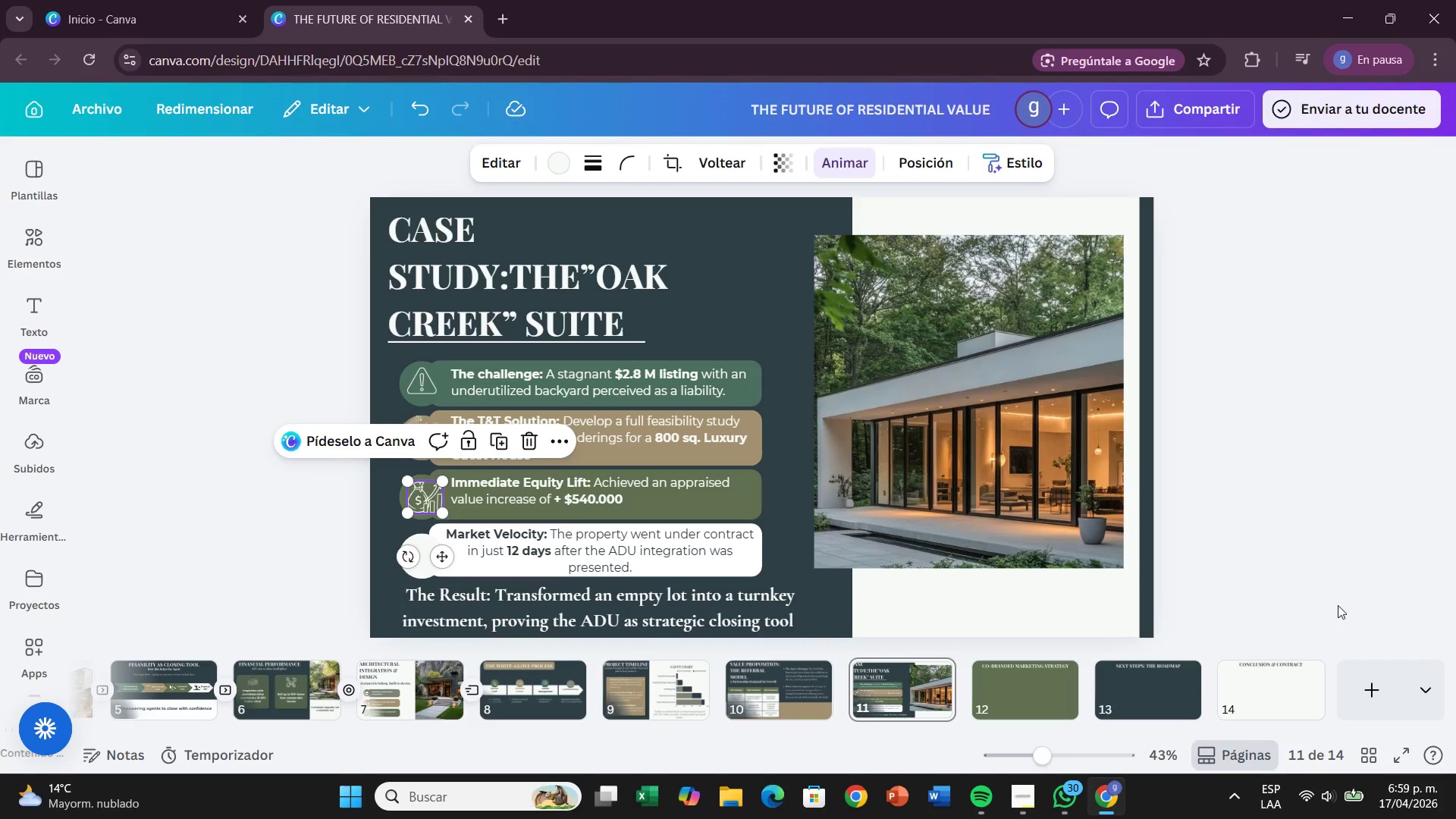 
left_click([1345, 601])
 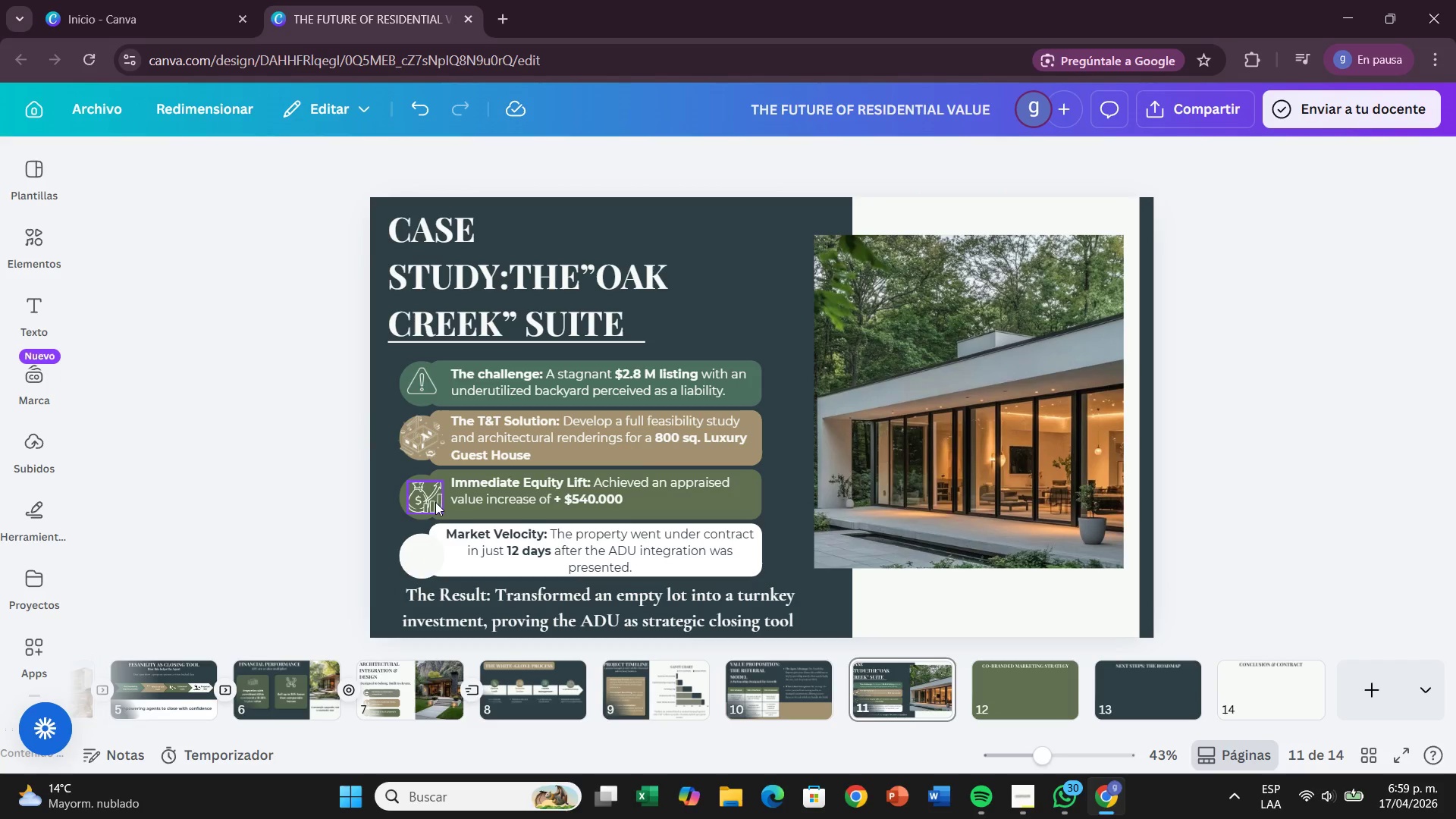 
left_click([437, 504])
 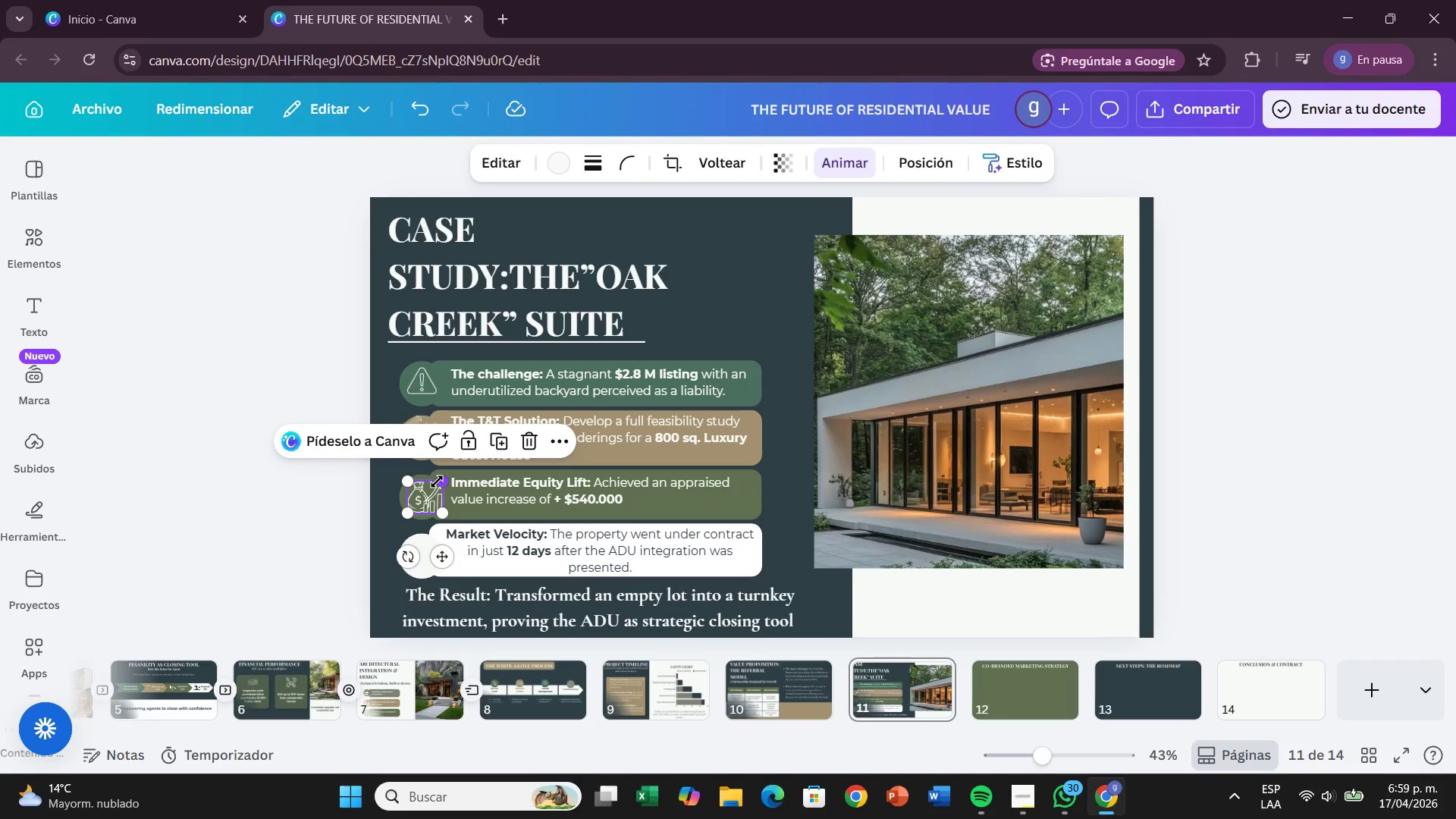 
left_click_drag(start_coordinate=[437, 482], to_coordinate=[436, 497])
 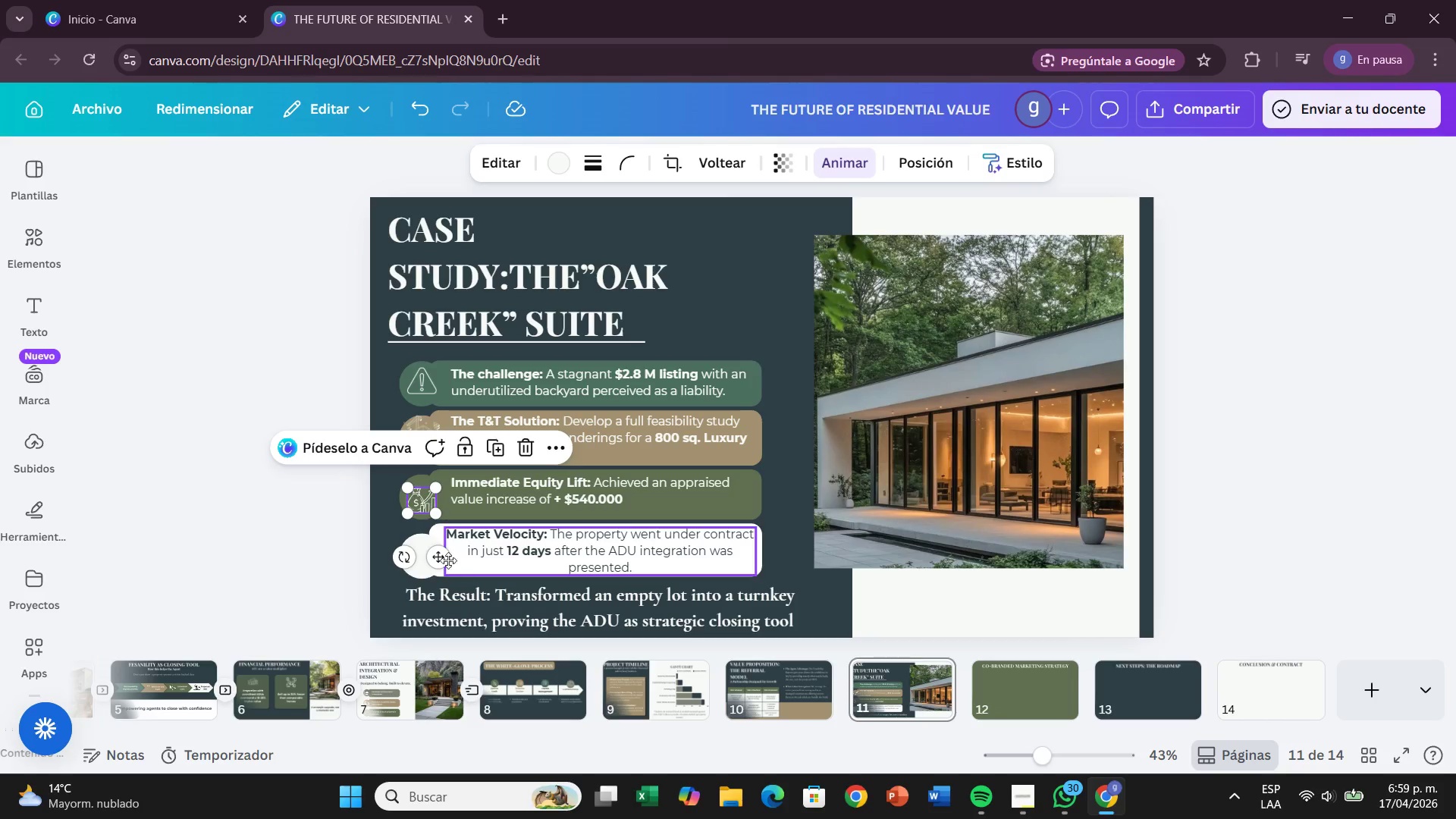 
left_click_drag(start_coordinate=[446, 558], to_coordinate=[447, 554])
 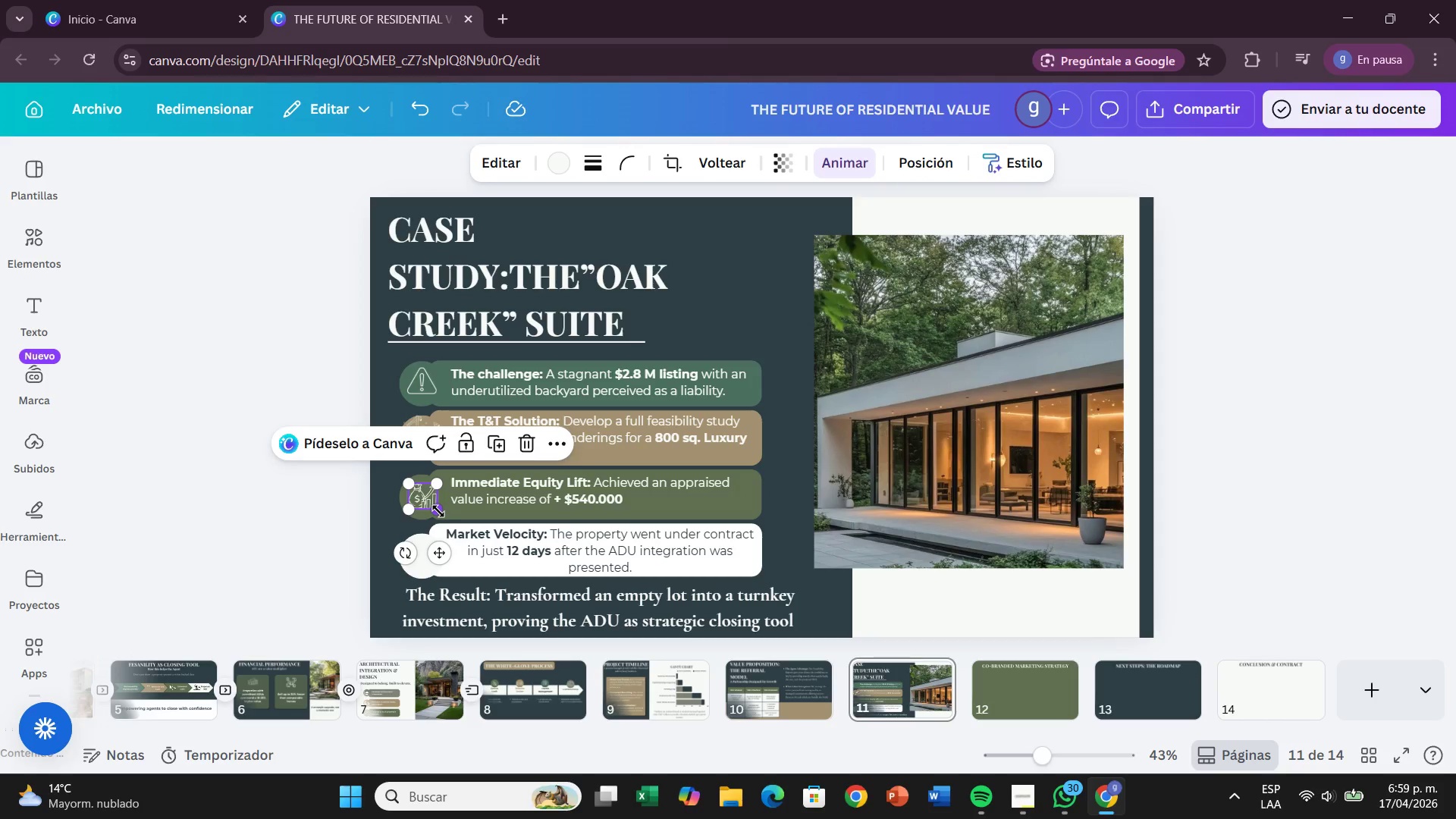 
left_click_drag(start_coordinate=[438, 511], to_coordinate=[438, 519])
 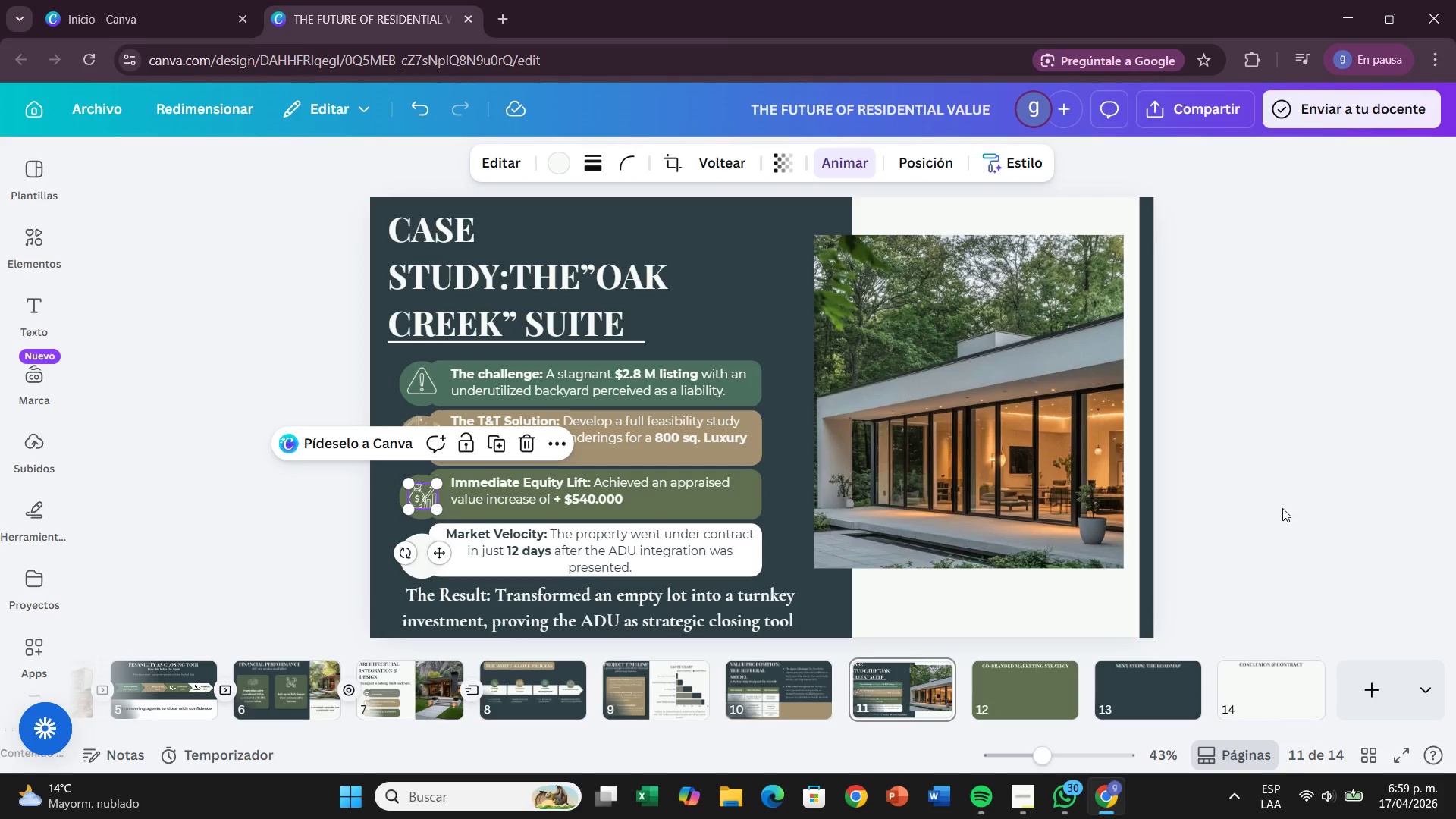 
left_click([1283, 507])
 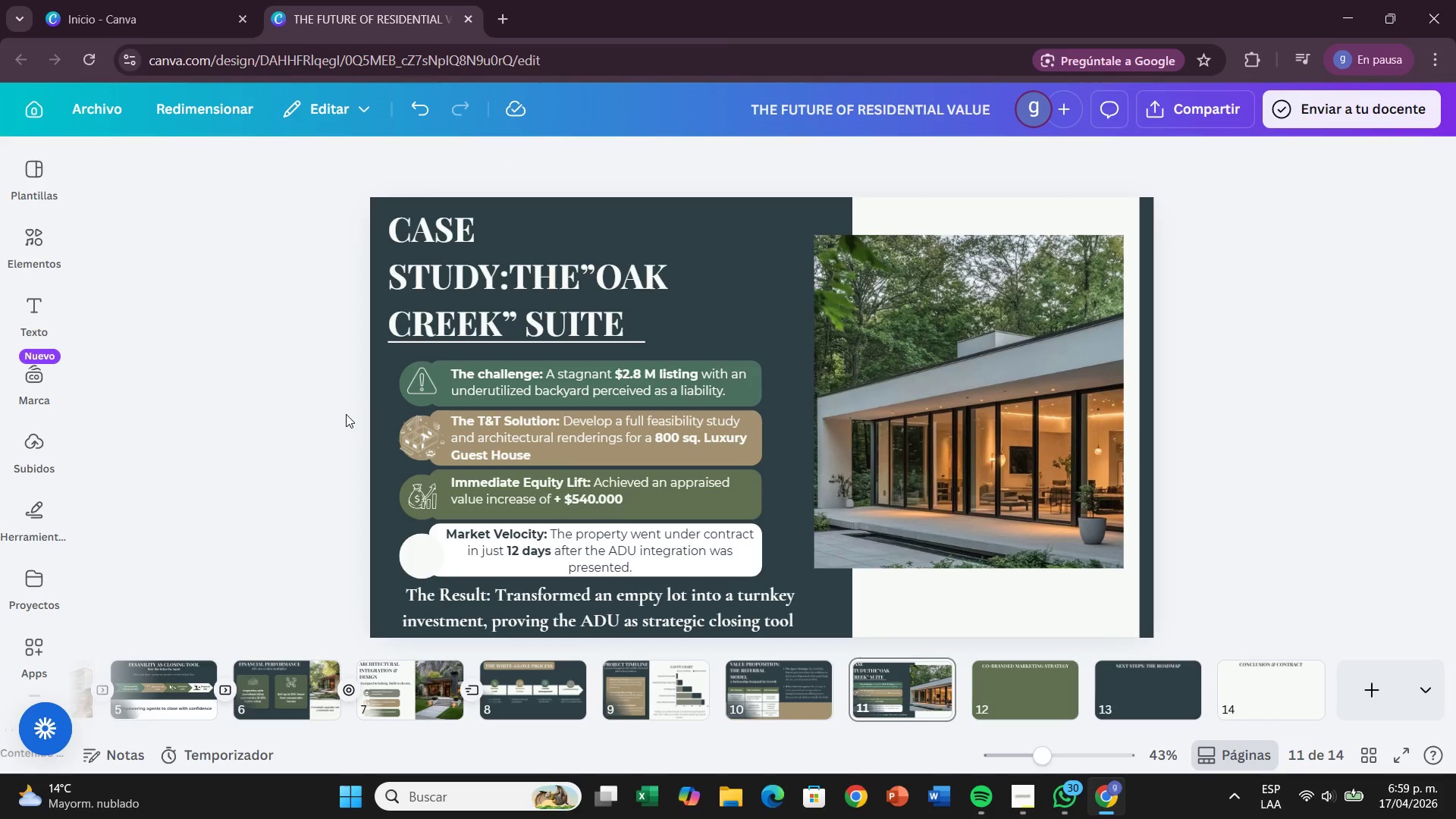 
wait(10.3)
 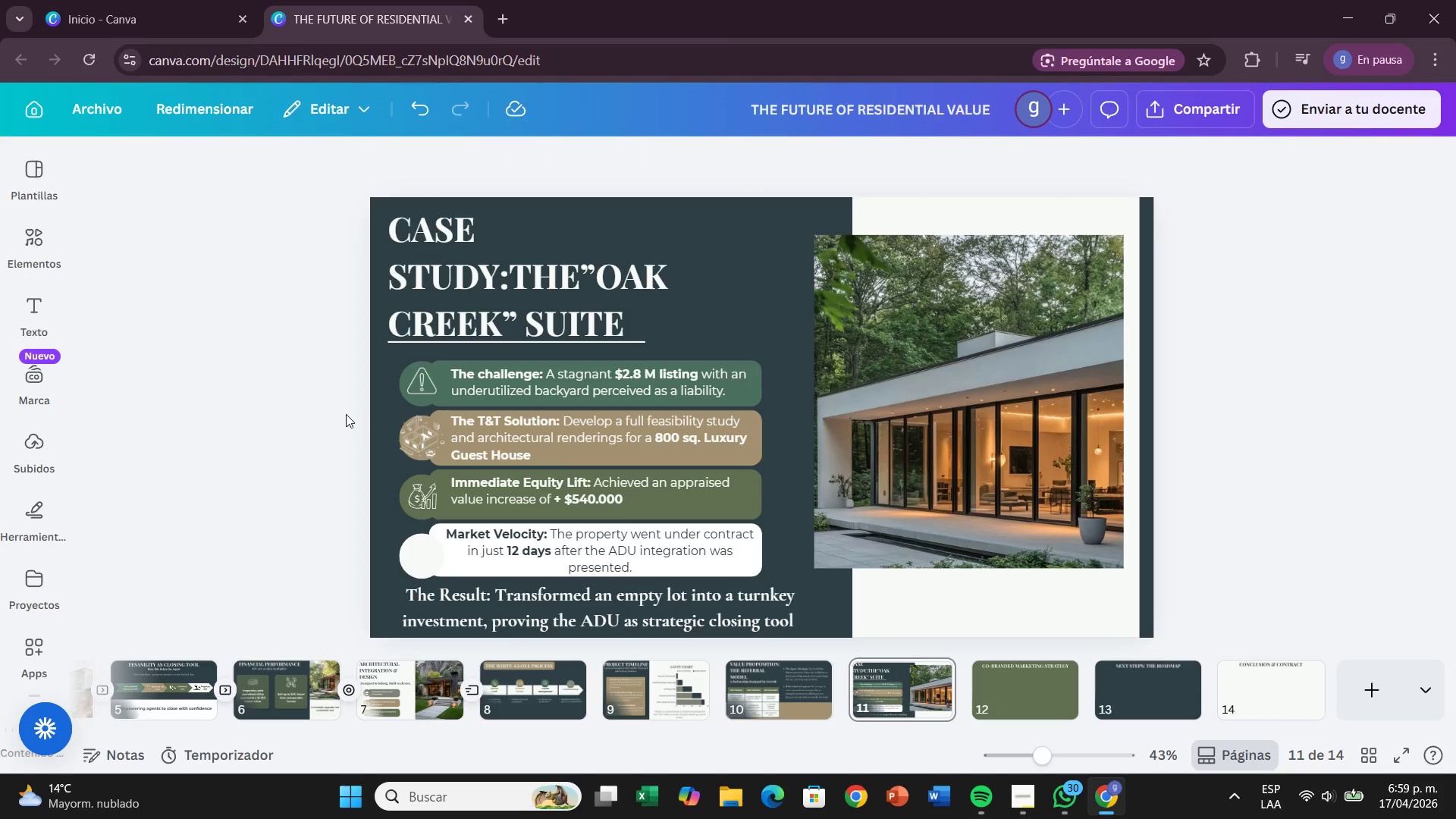 
left_click([5, 240])
 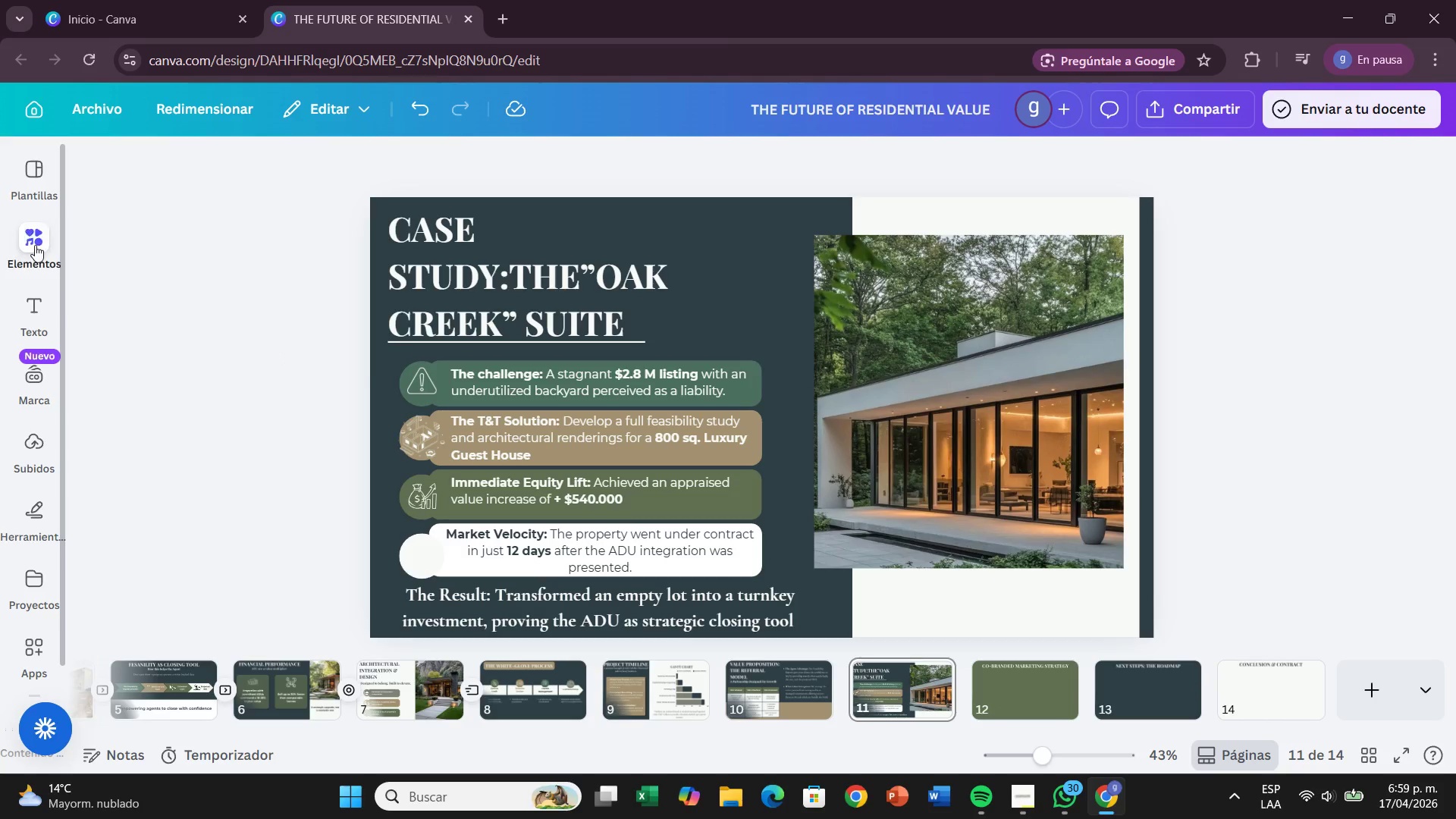 
left_click([35, 245])
 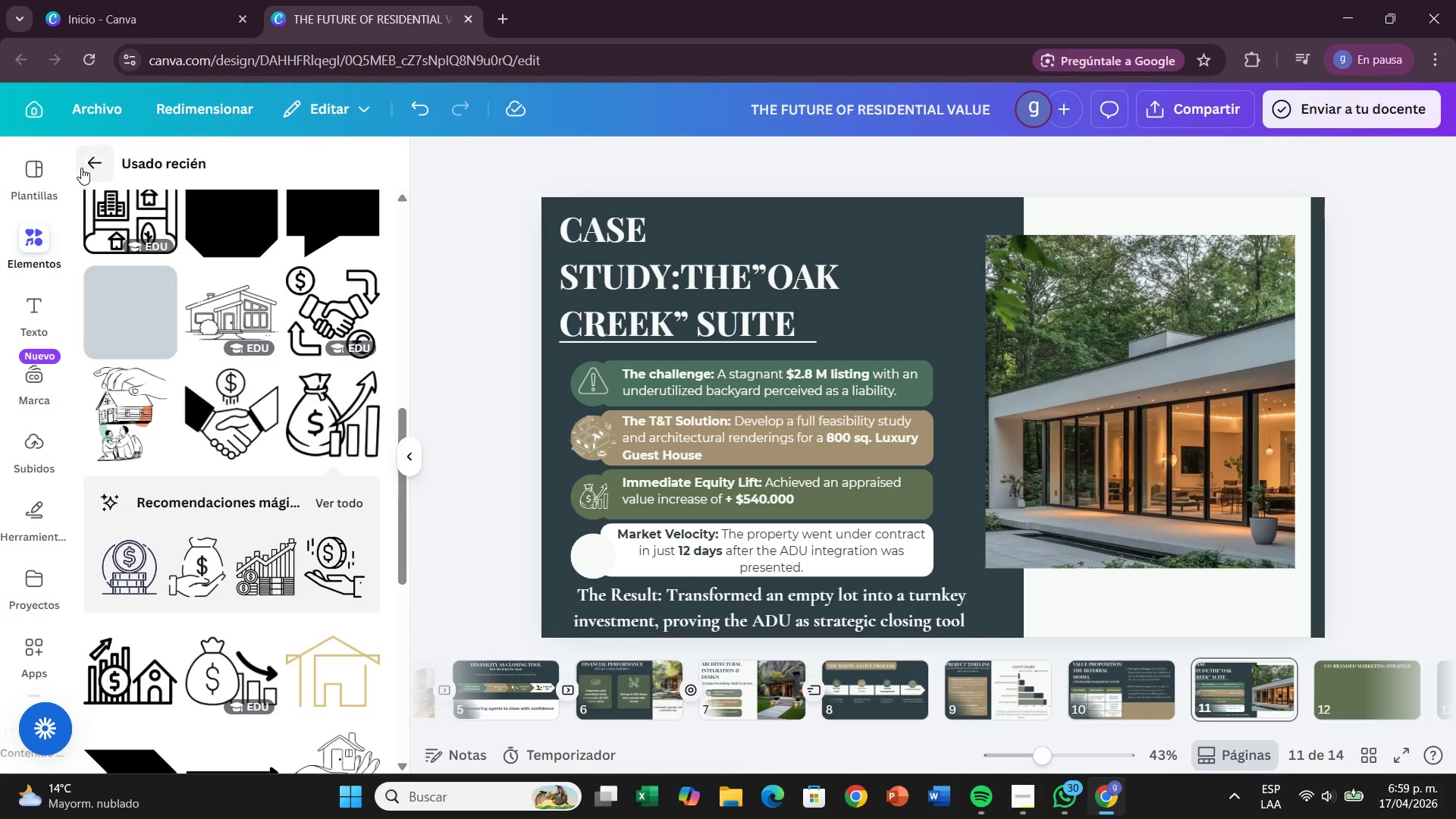 
left_click([81, 168])
 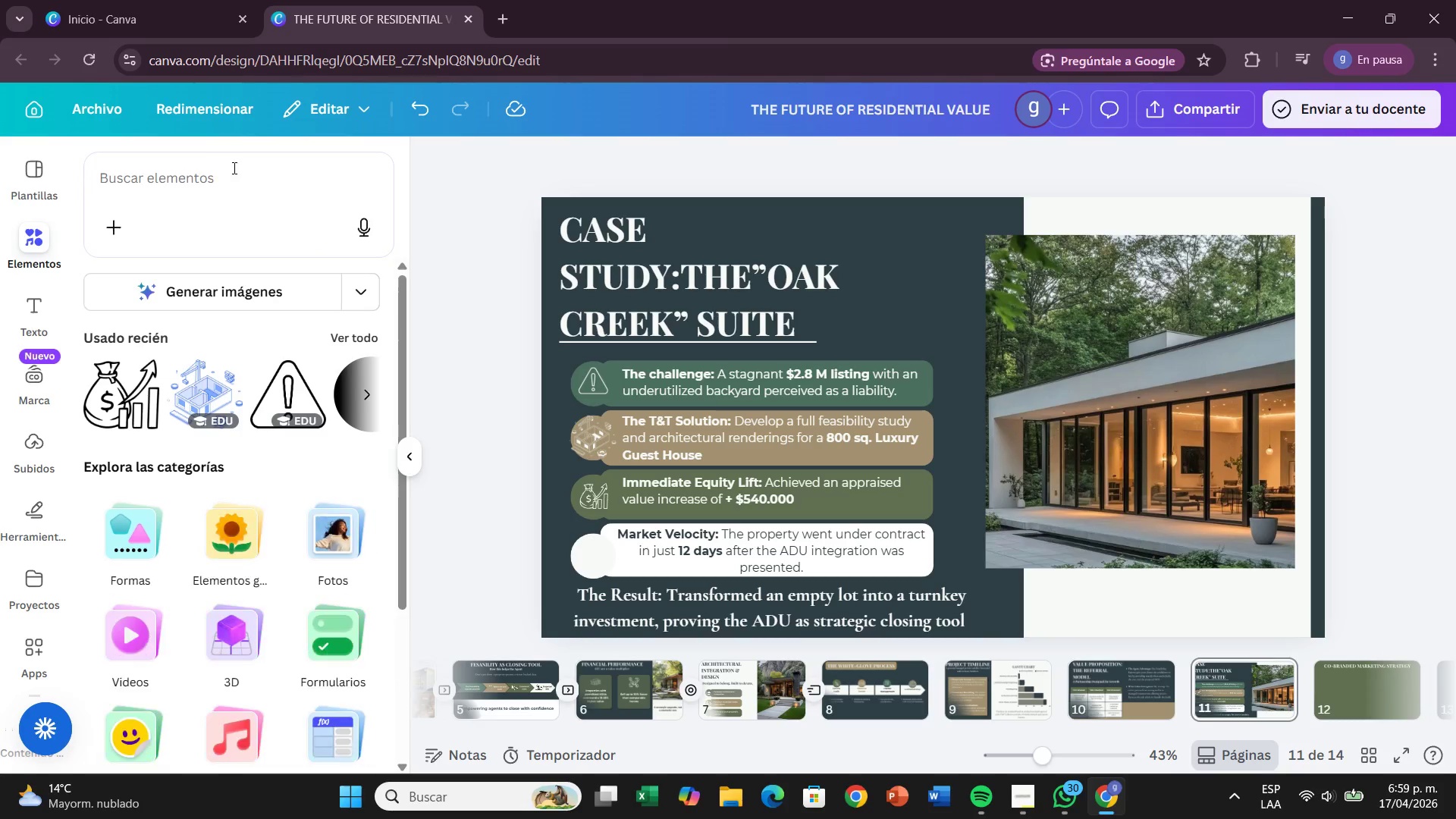 
left_click([233, 173])
 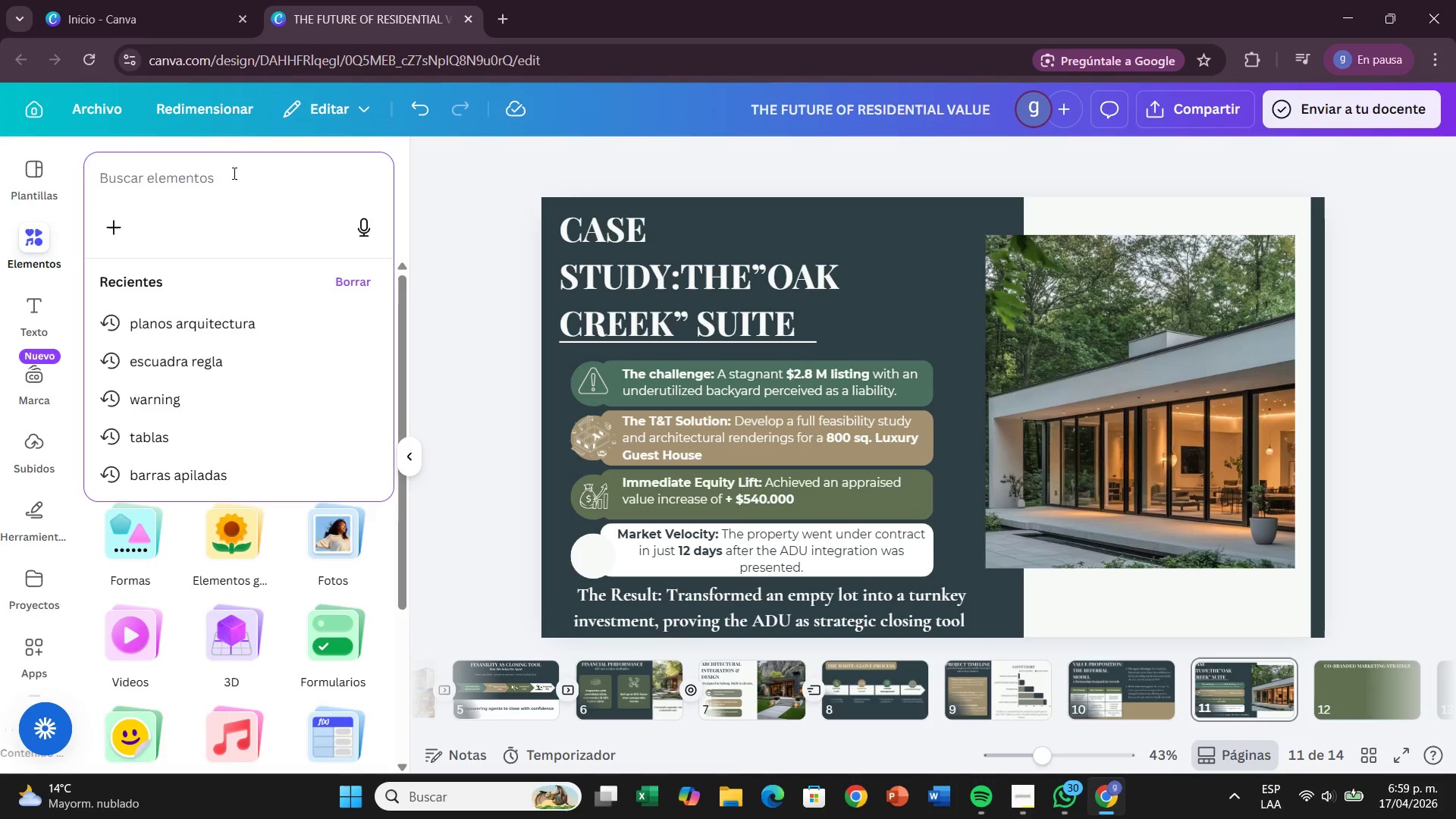 
type(reo)
 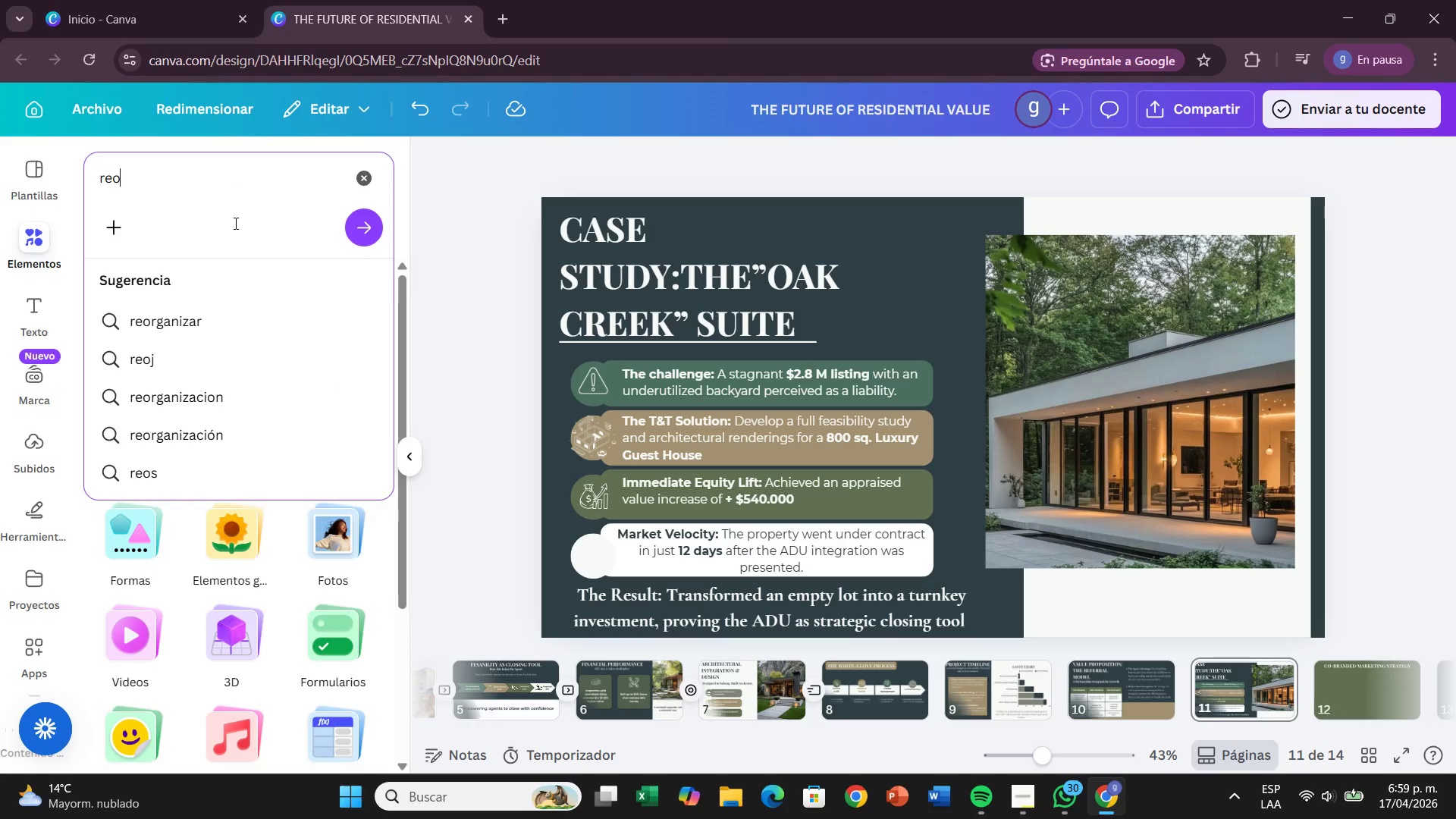 
key(Backspace)
type(lo)
 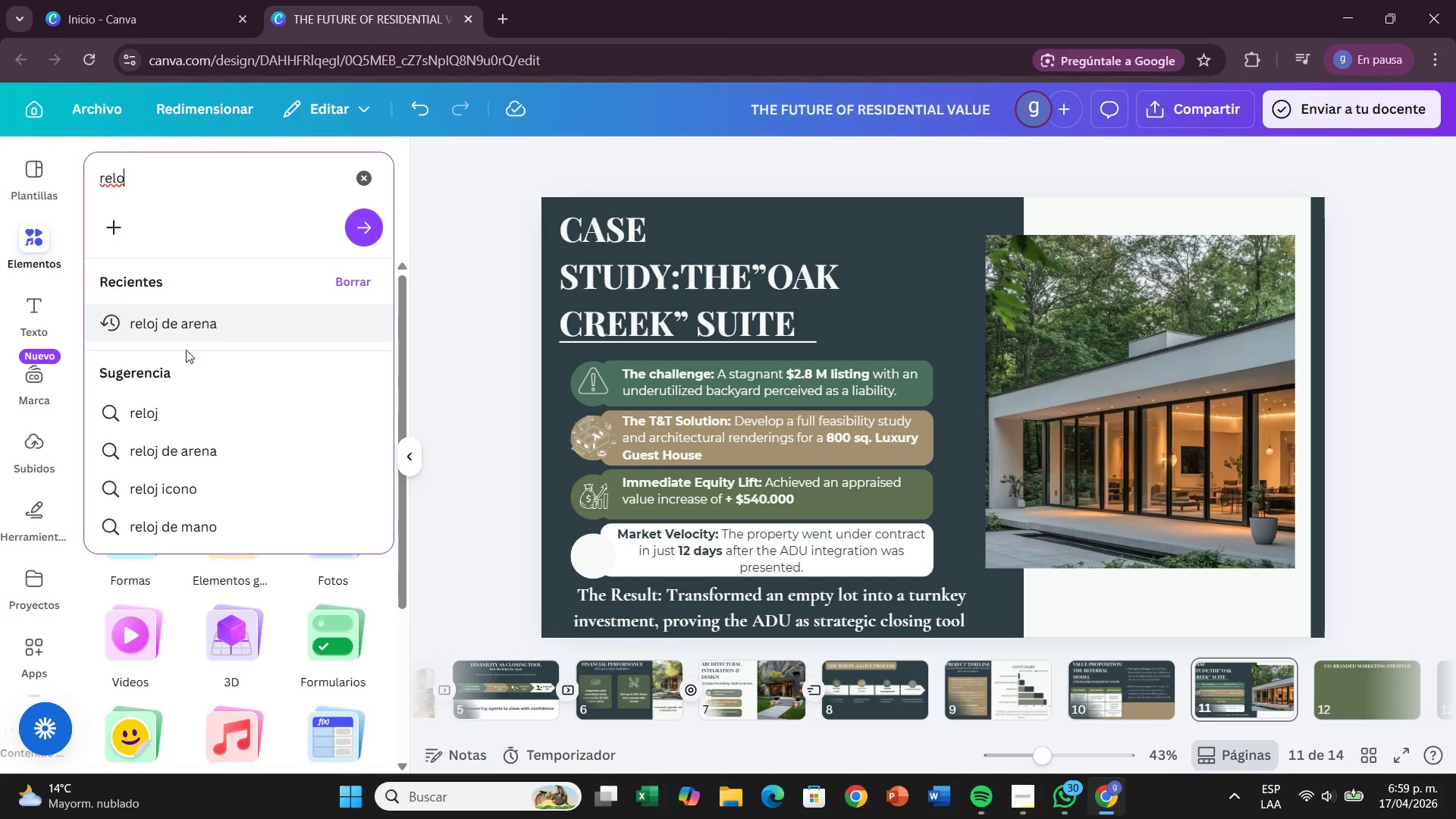 
left_click([158, 405])
 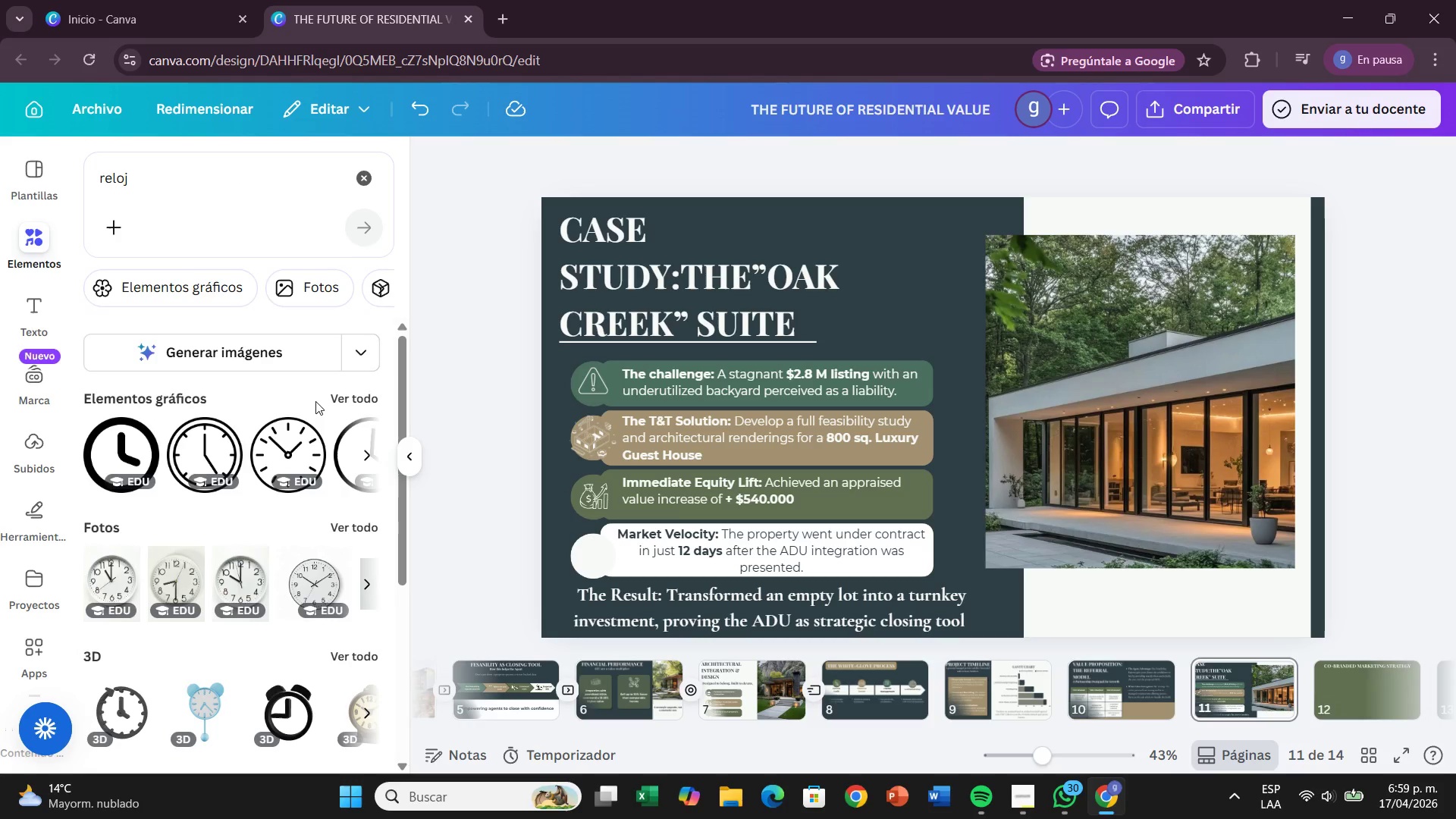 
left_click([329, 401])
 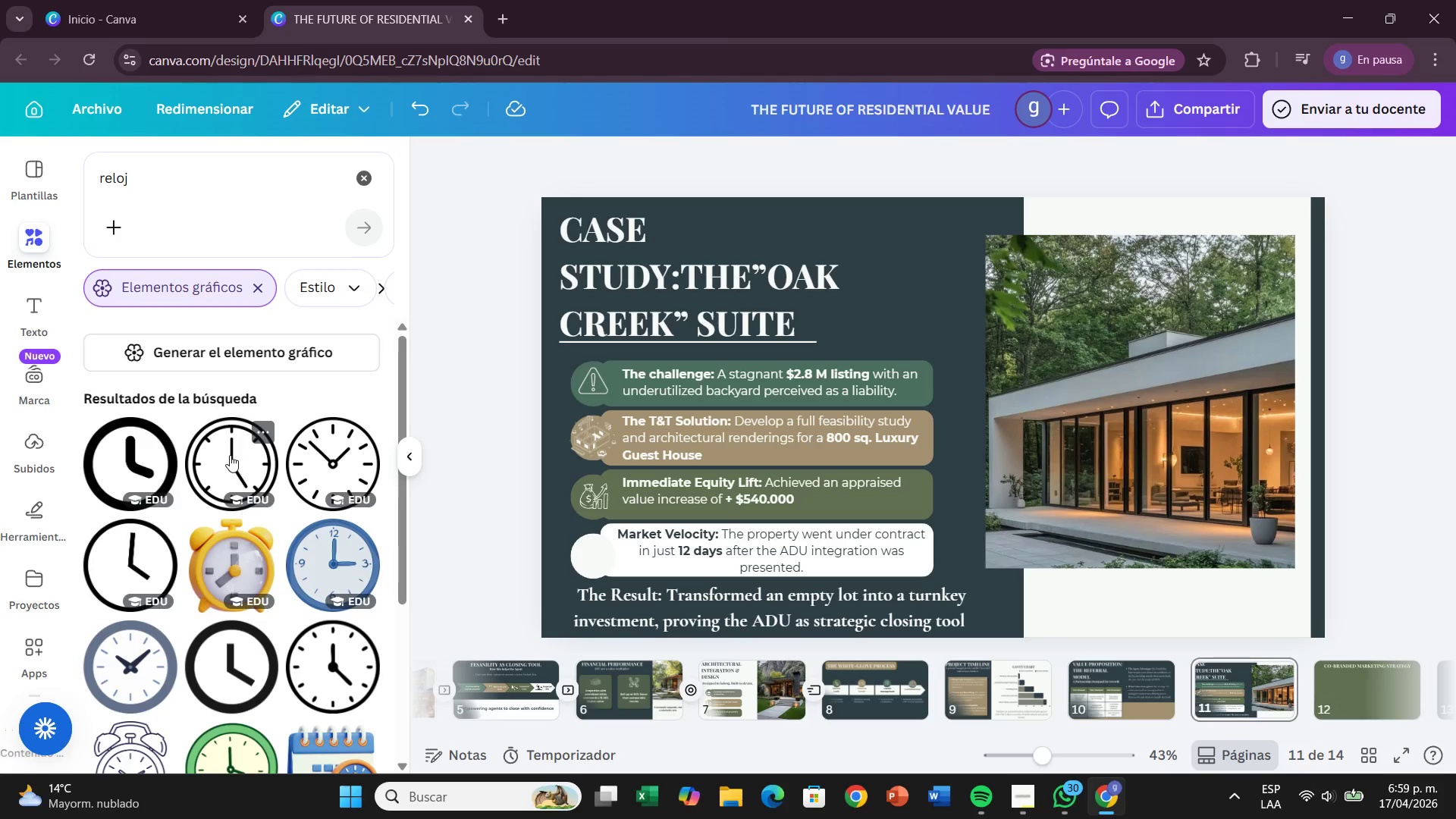 
wait(7.61)
 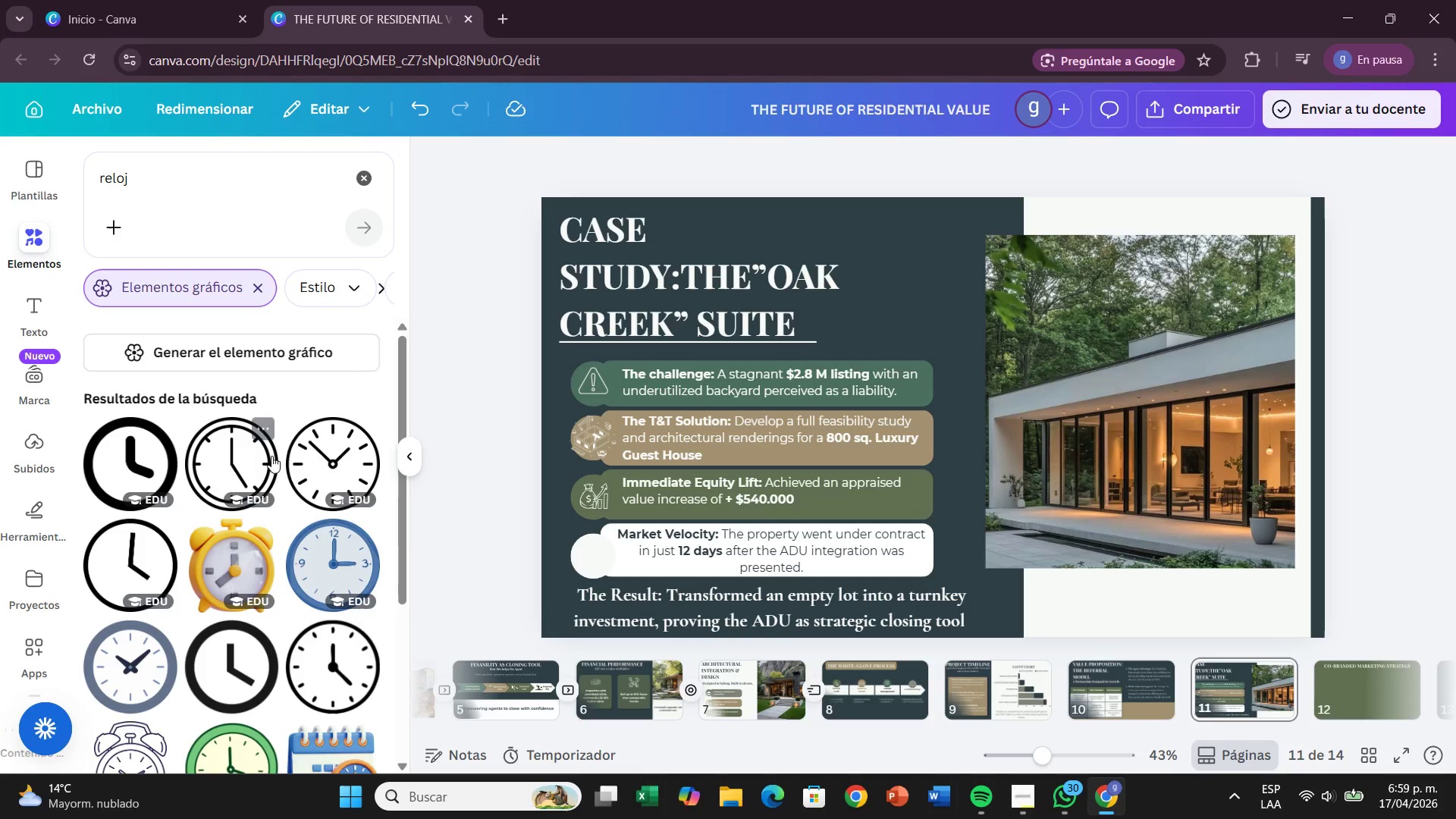 
scroll: coordinate [314, 639], scroll_direction: down, amount: 8.0
 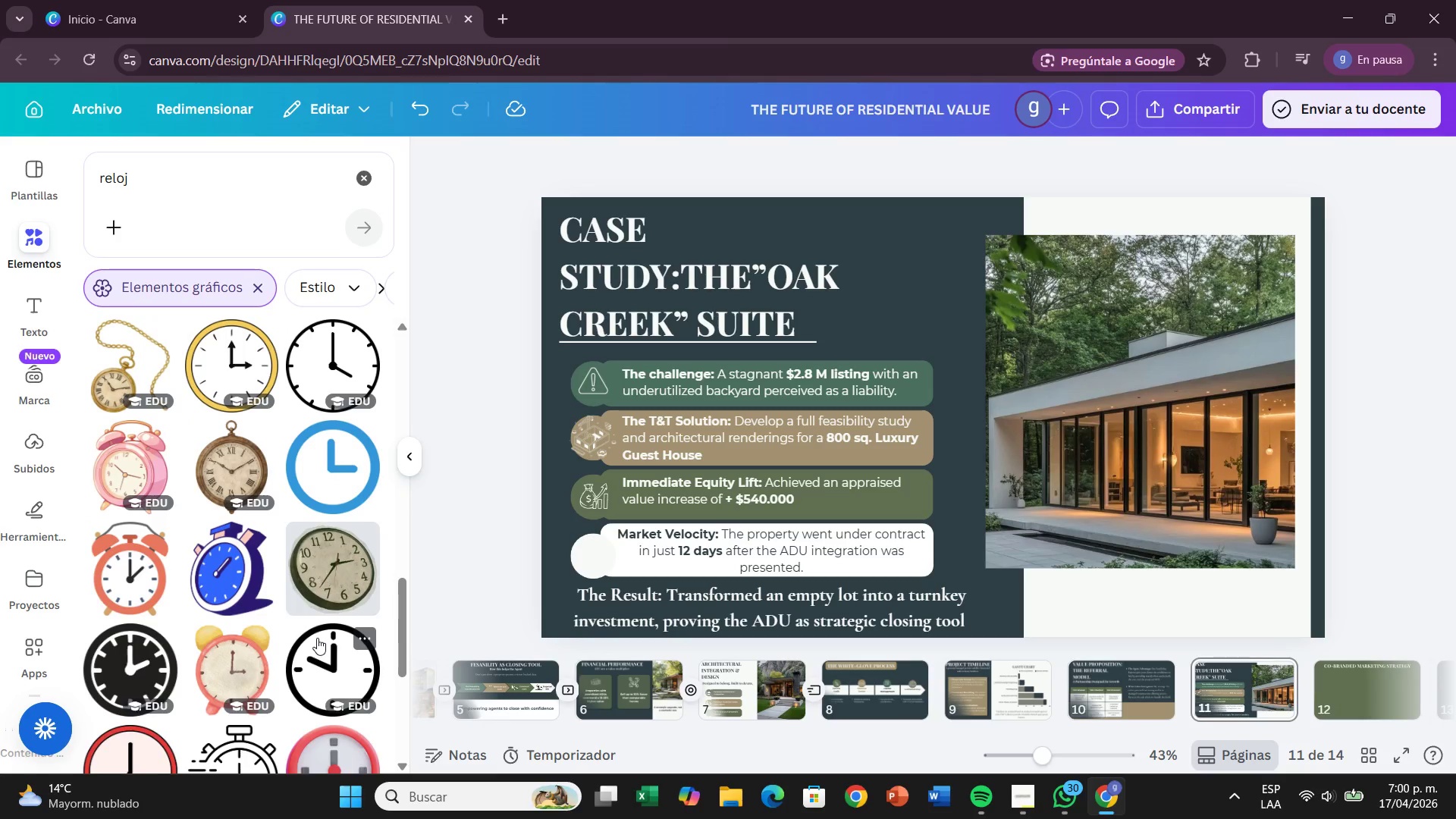 
scroll: coordinate [312, 634], scroll_direction: up, amount: 12.0
 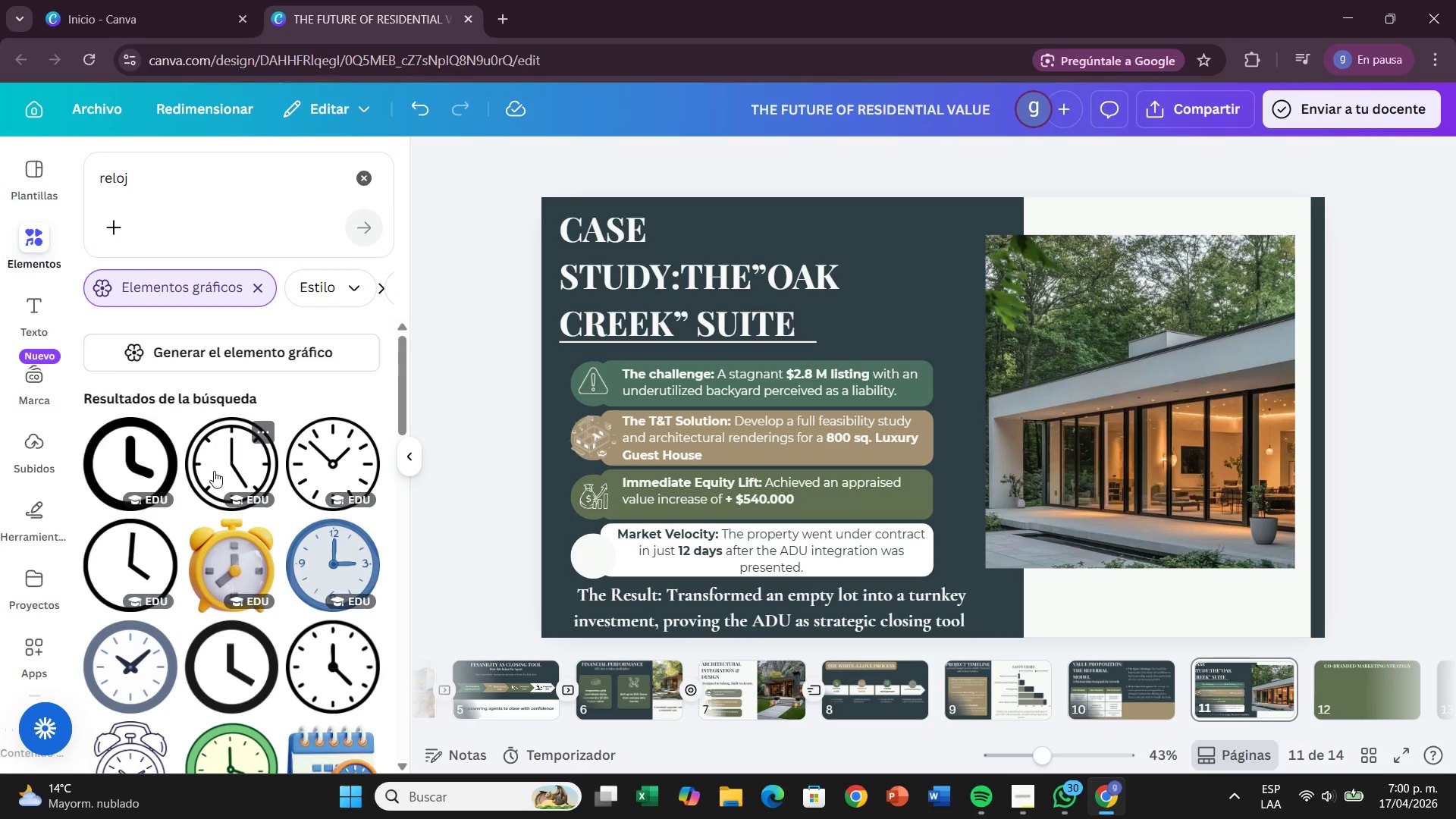 
left_click_drag(start_coordinate=[214, 471], to_coordinate=[567, 542])
 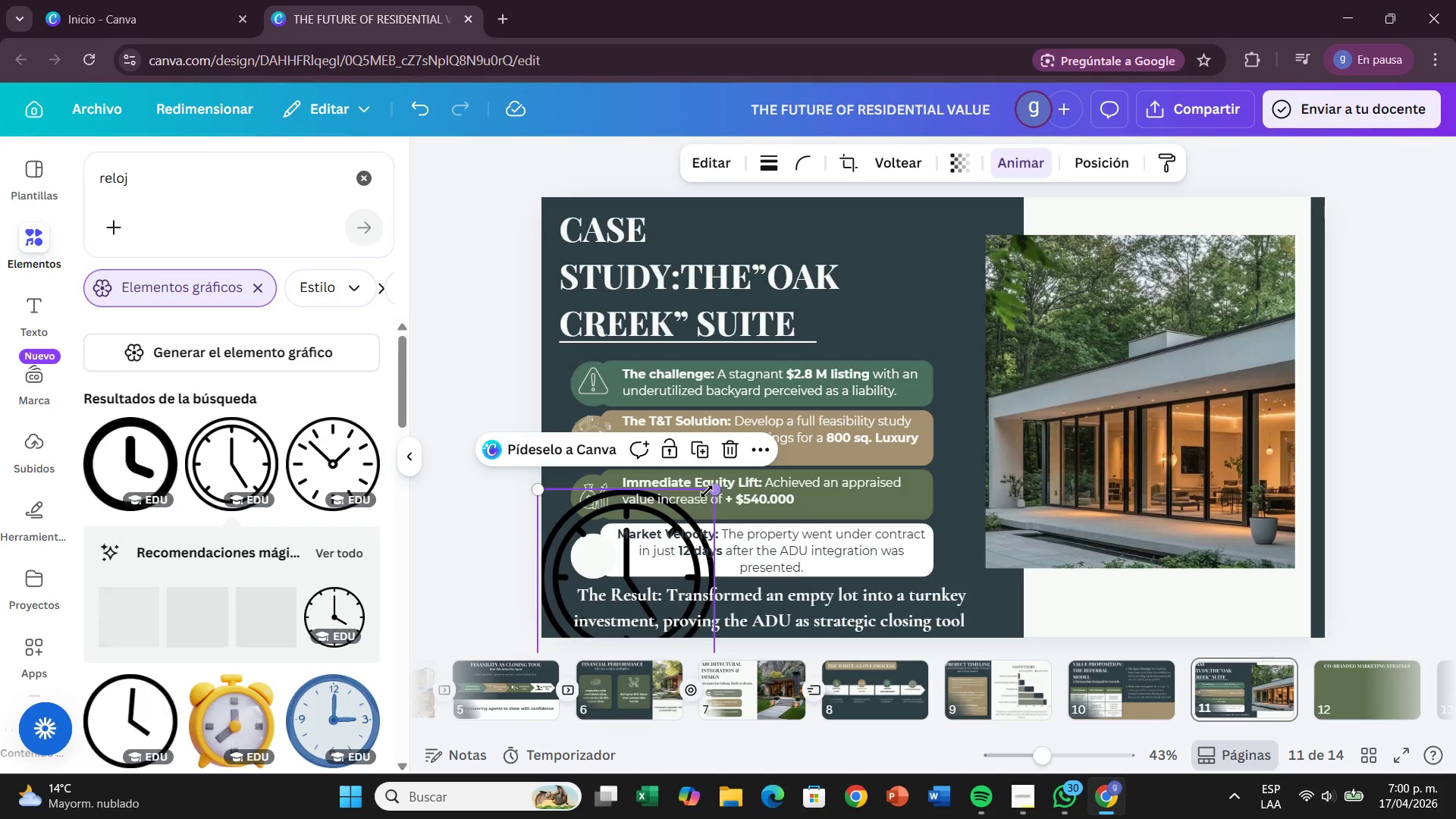 
left_click_drag(start_coordinate=[707, 491], to_coordinate=[589, 598])
 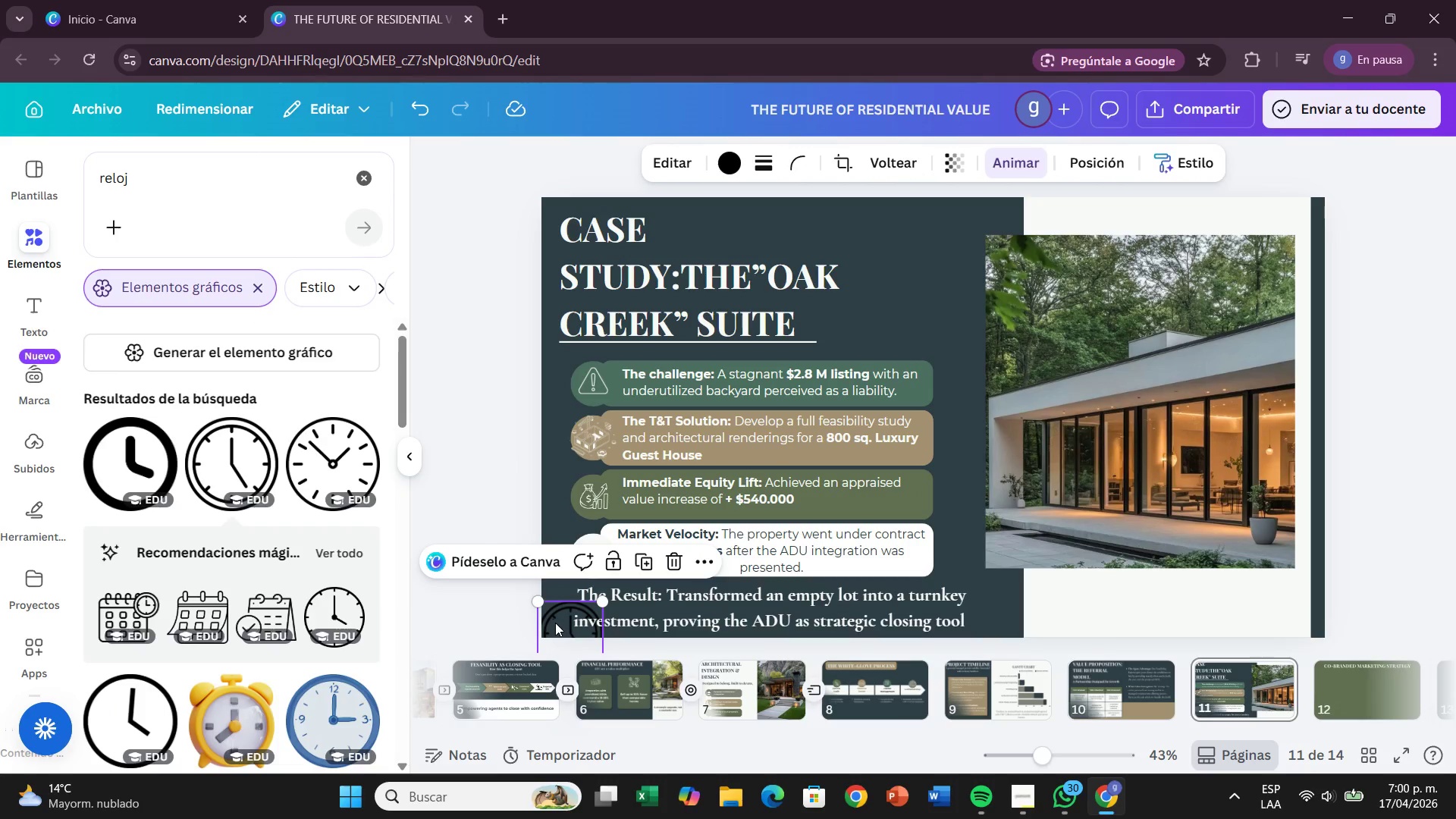 
left_click_drag(start_coordinate=[554, 623], to_coordinate=[603, 548])
 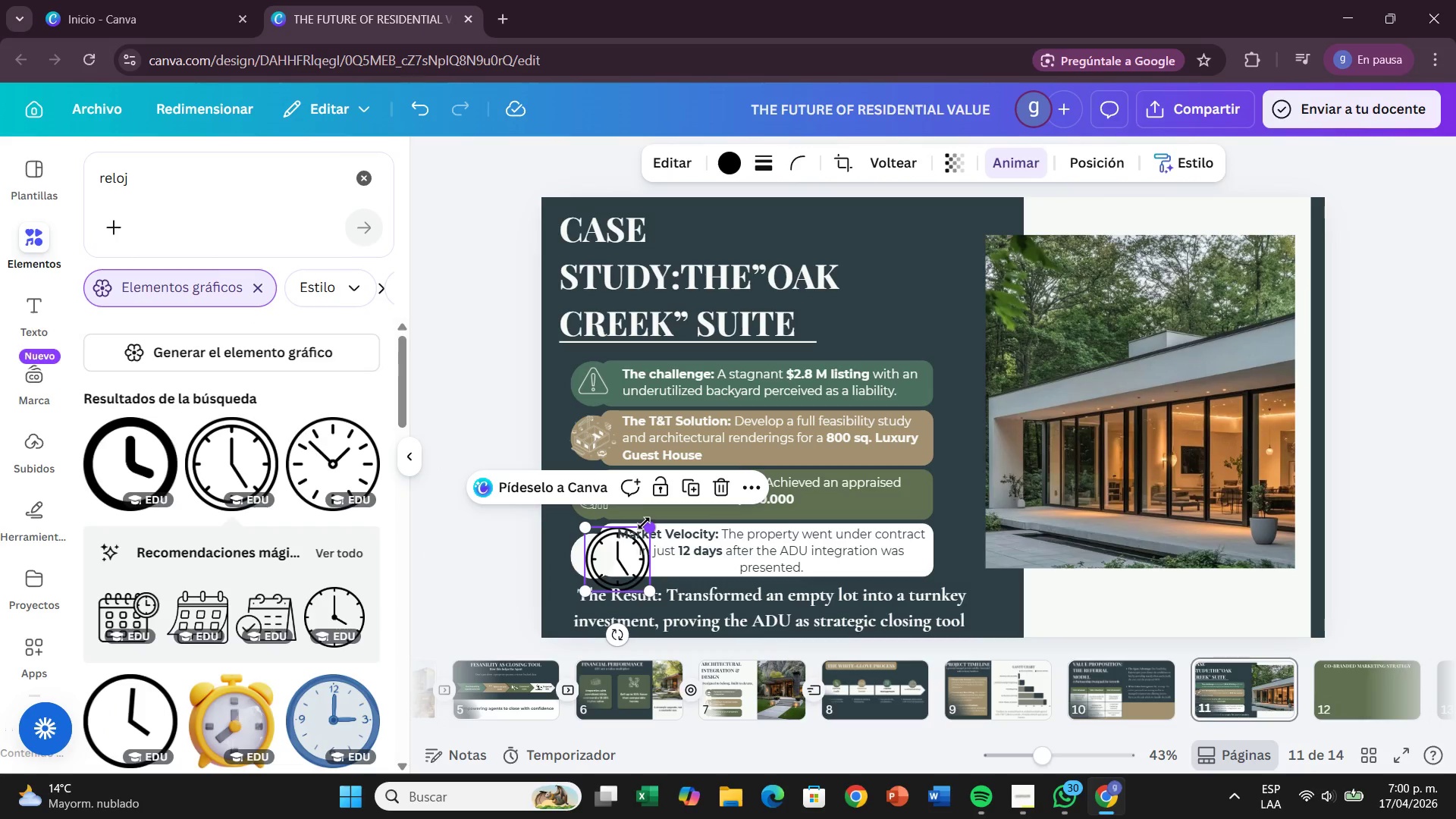 
left_click_drag(start_coordinate=[645, 523], to_coordinate=[621, 568])
 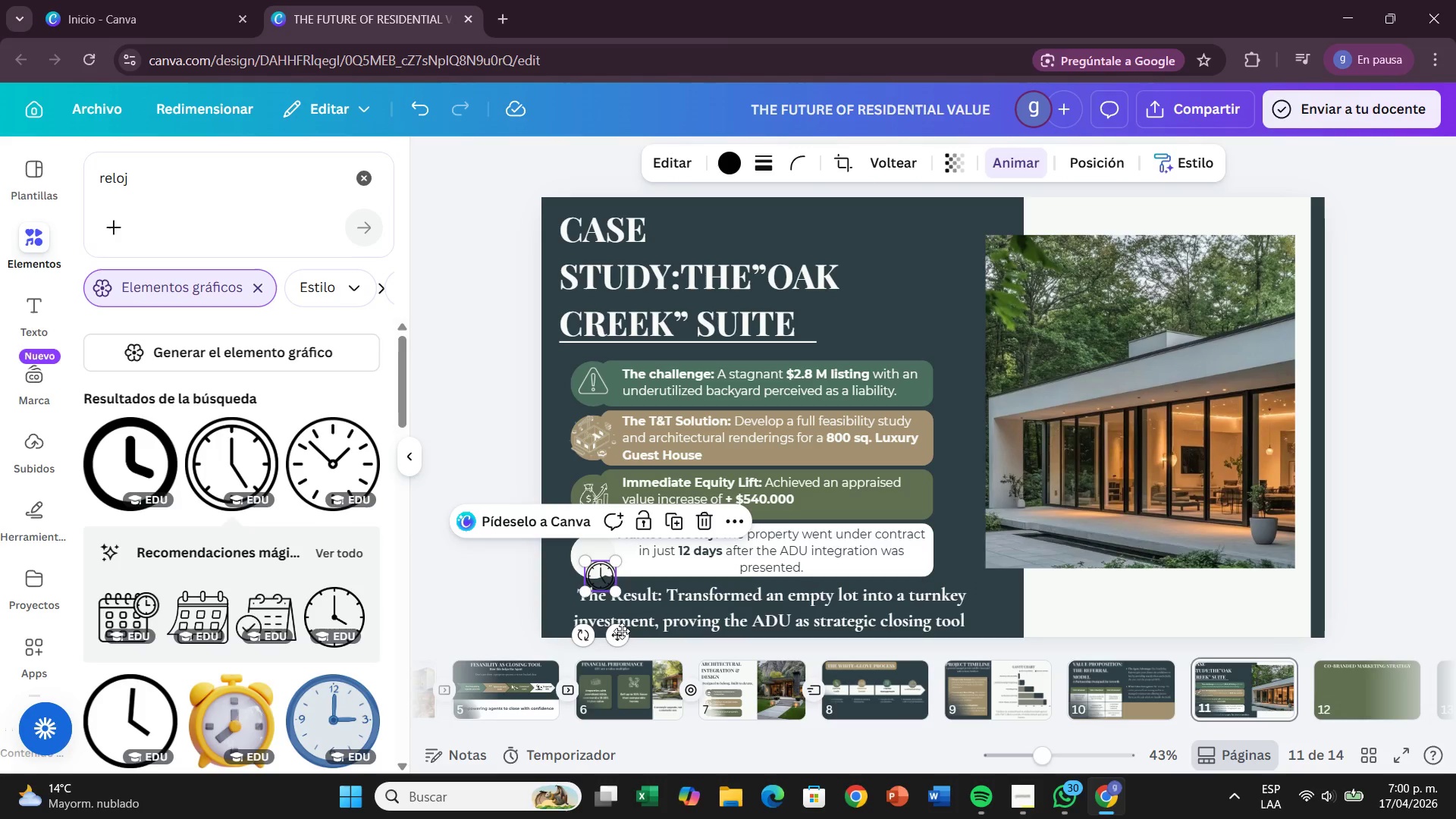 
left_click_drag(start_coordinate=[622, 631], to_coordinate=[613, 610])
 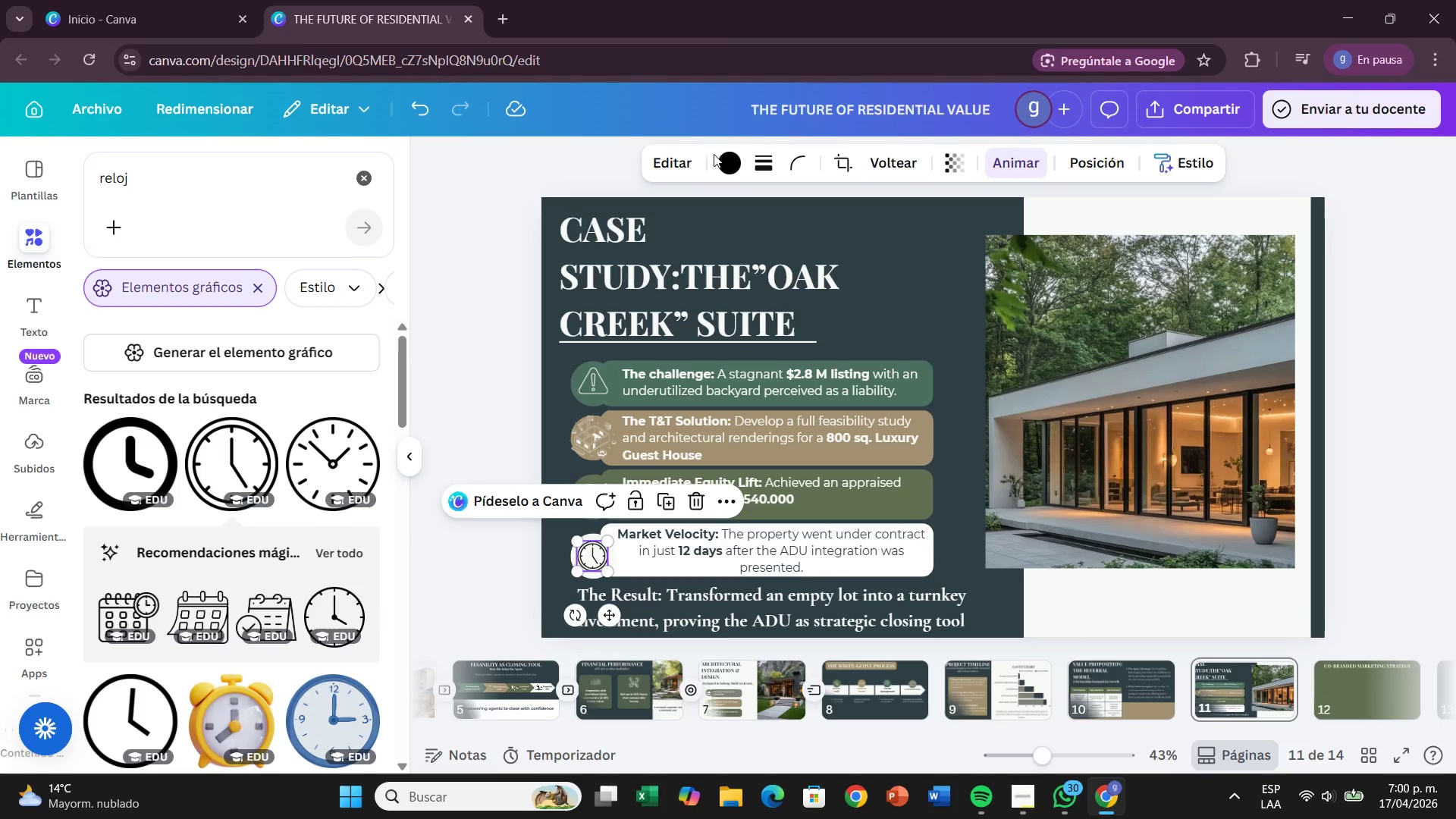 
left_click([717, 155])
 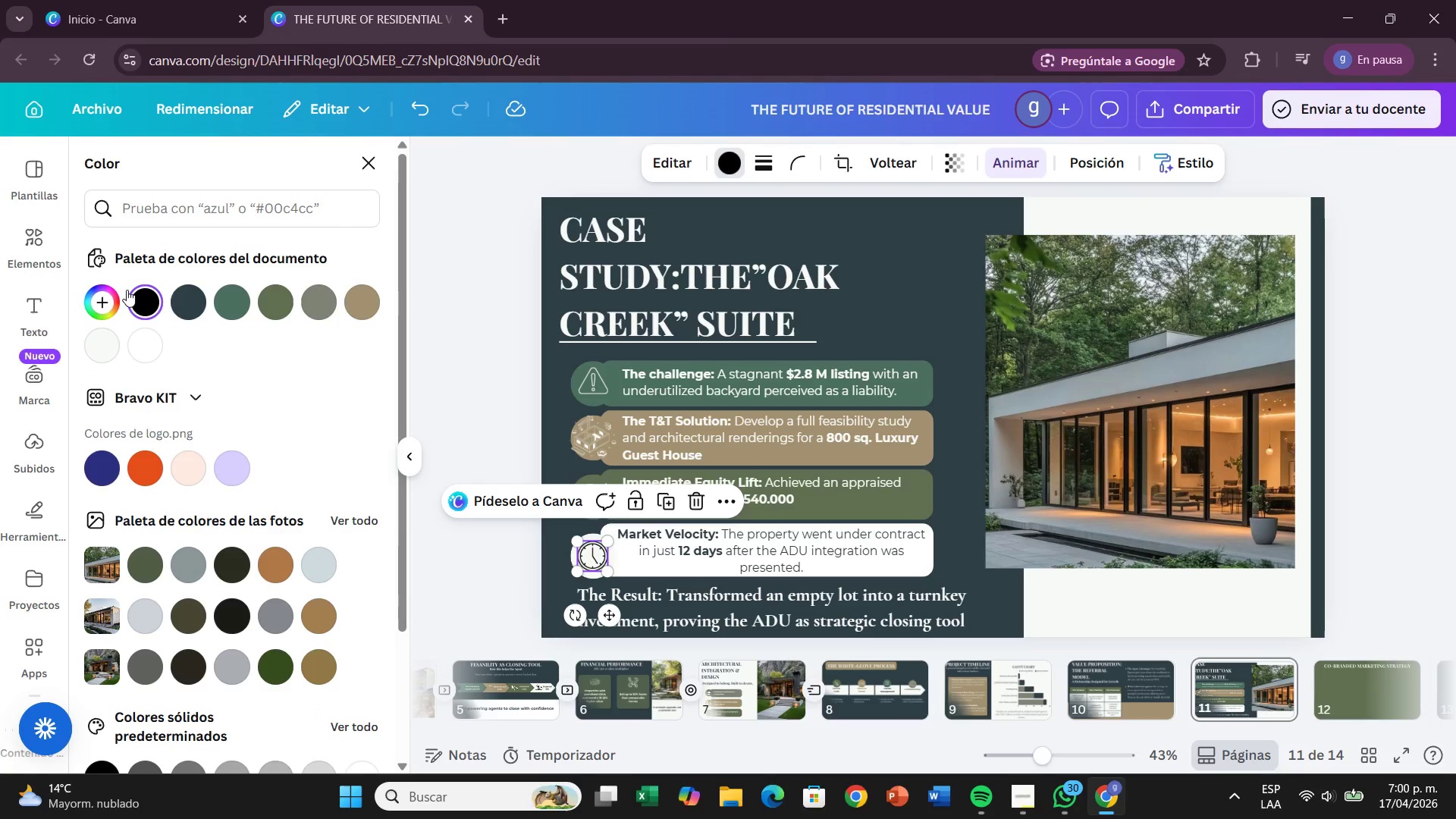 
left_click([199, 297])
 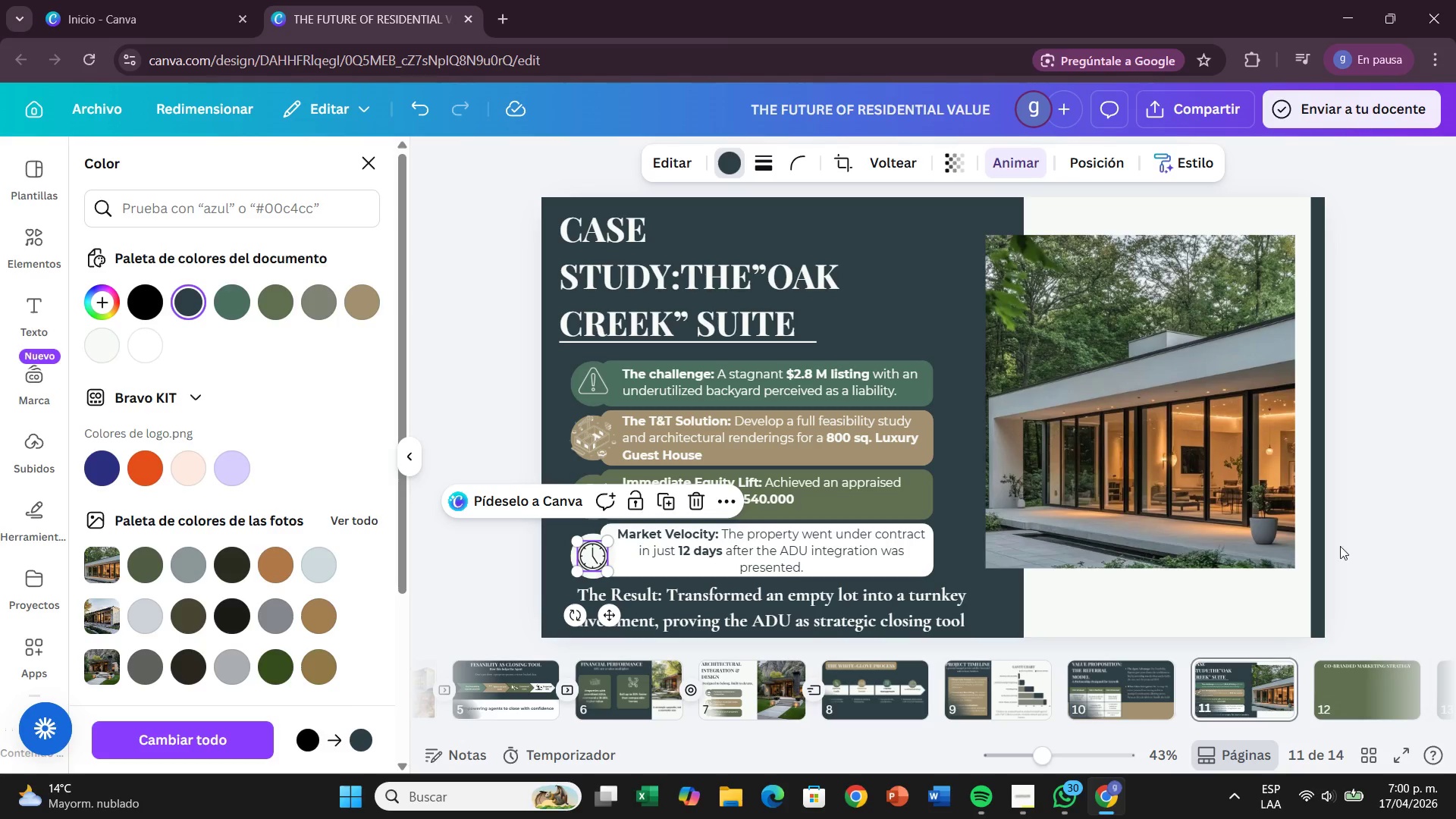 
left_click([1419, 532])
 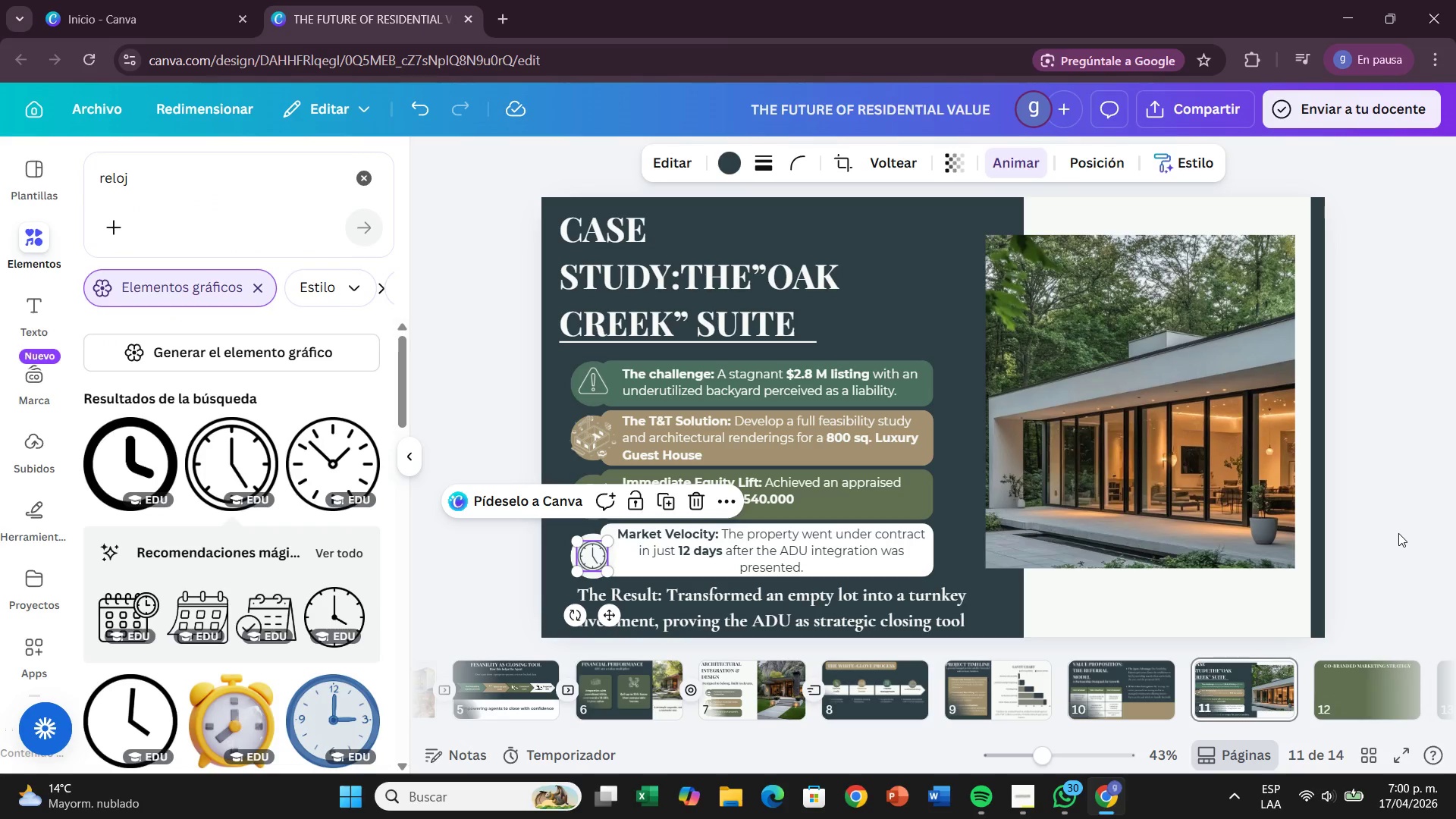 
left_click([1398, 533])
 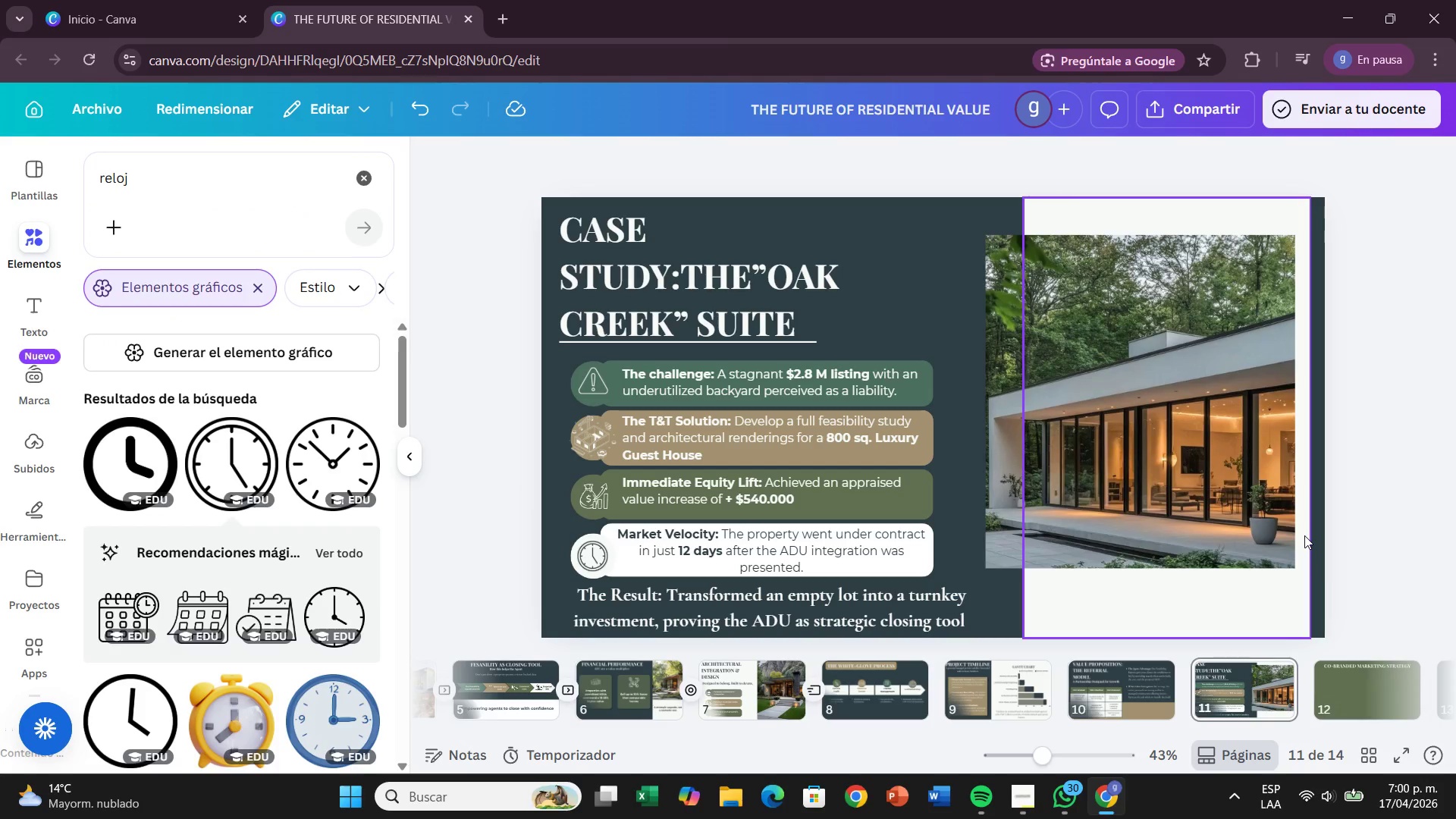 
wait(8.81)
 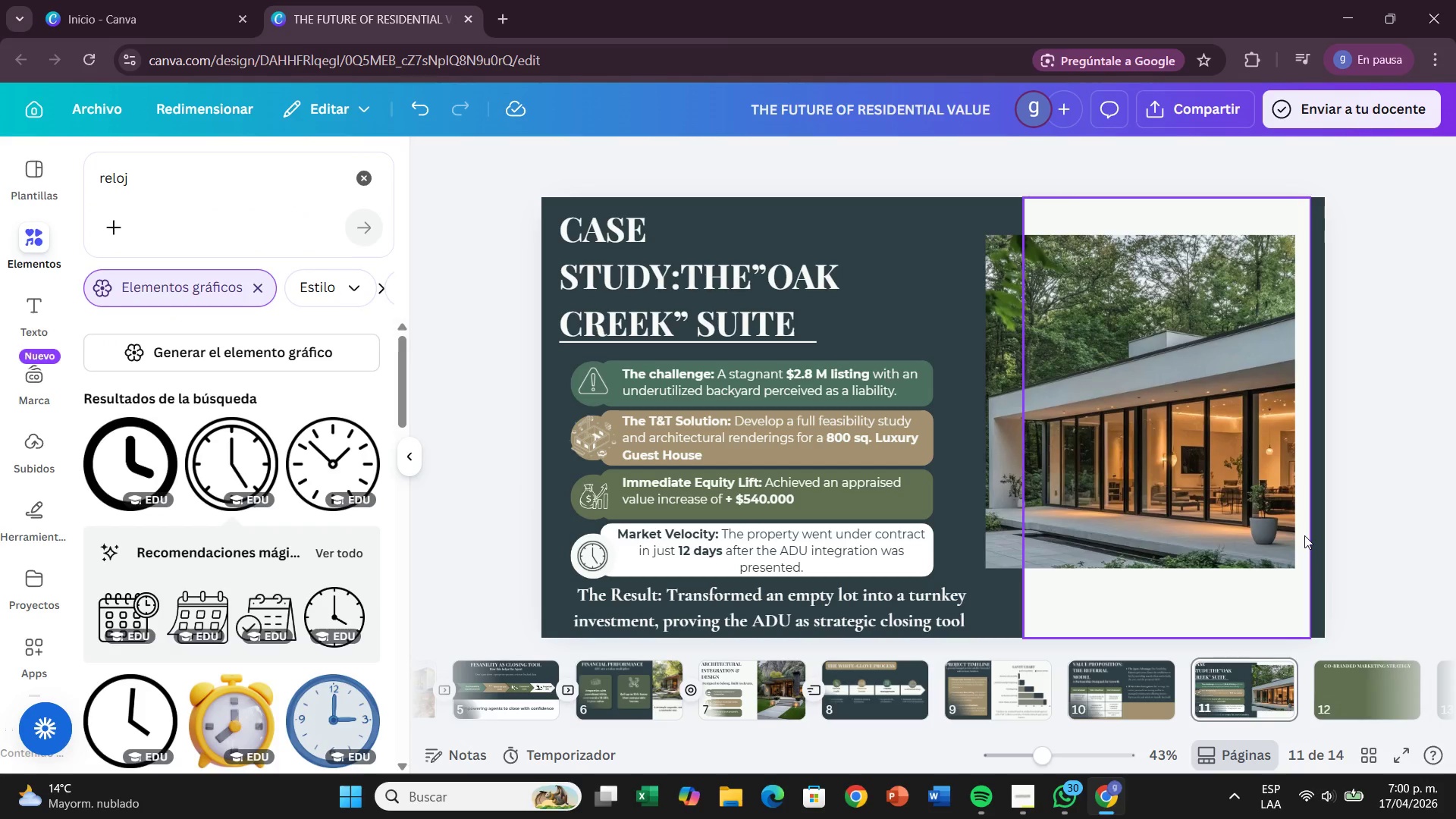 
left_click([1376, 684])
 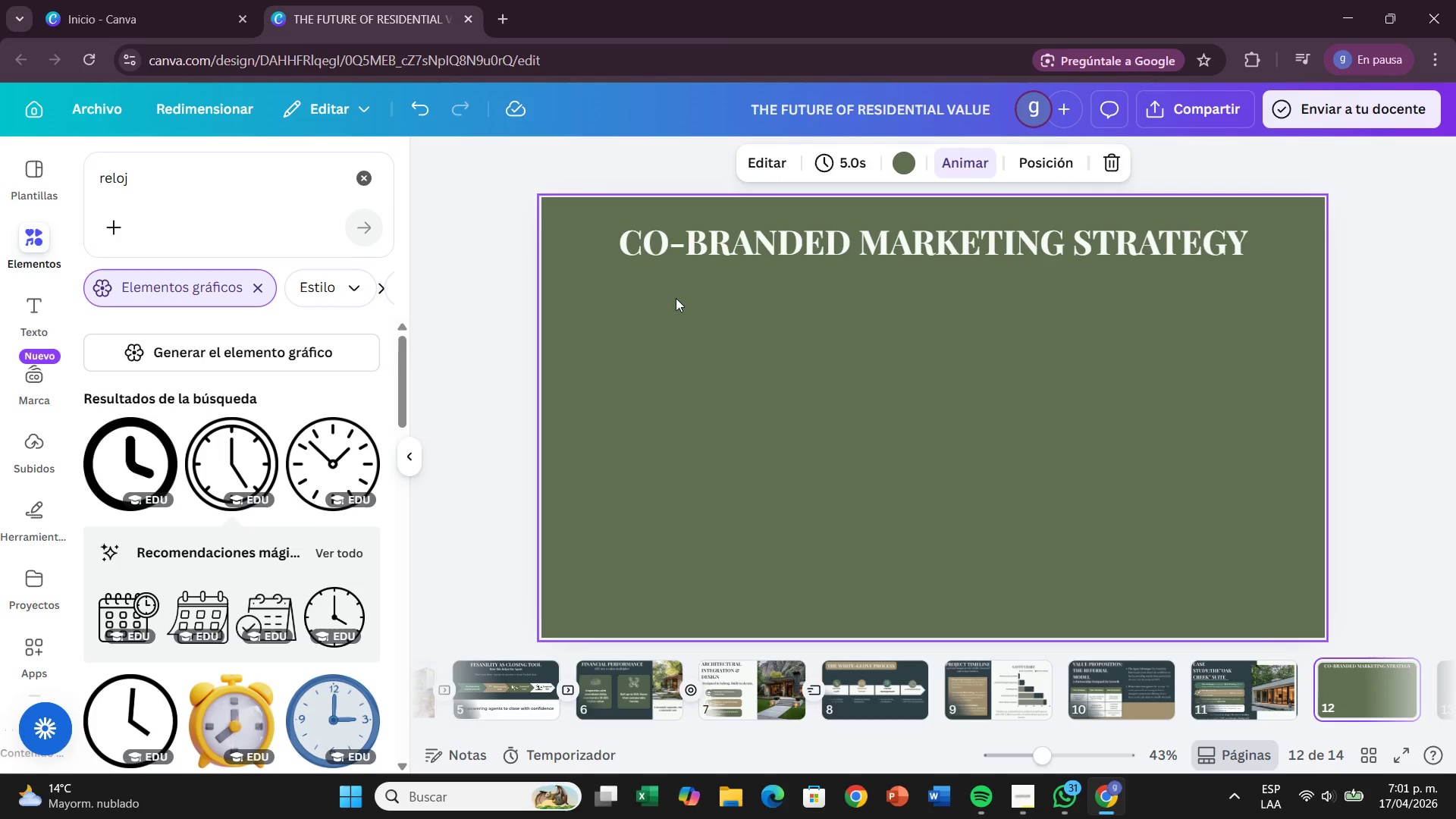 
wait(80.31)
 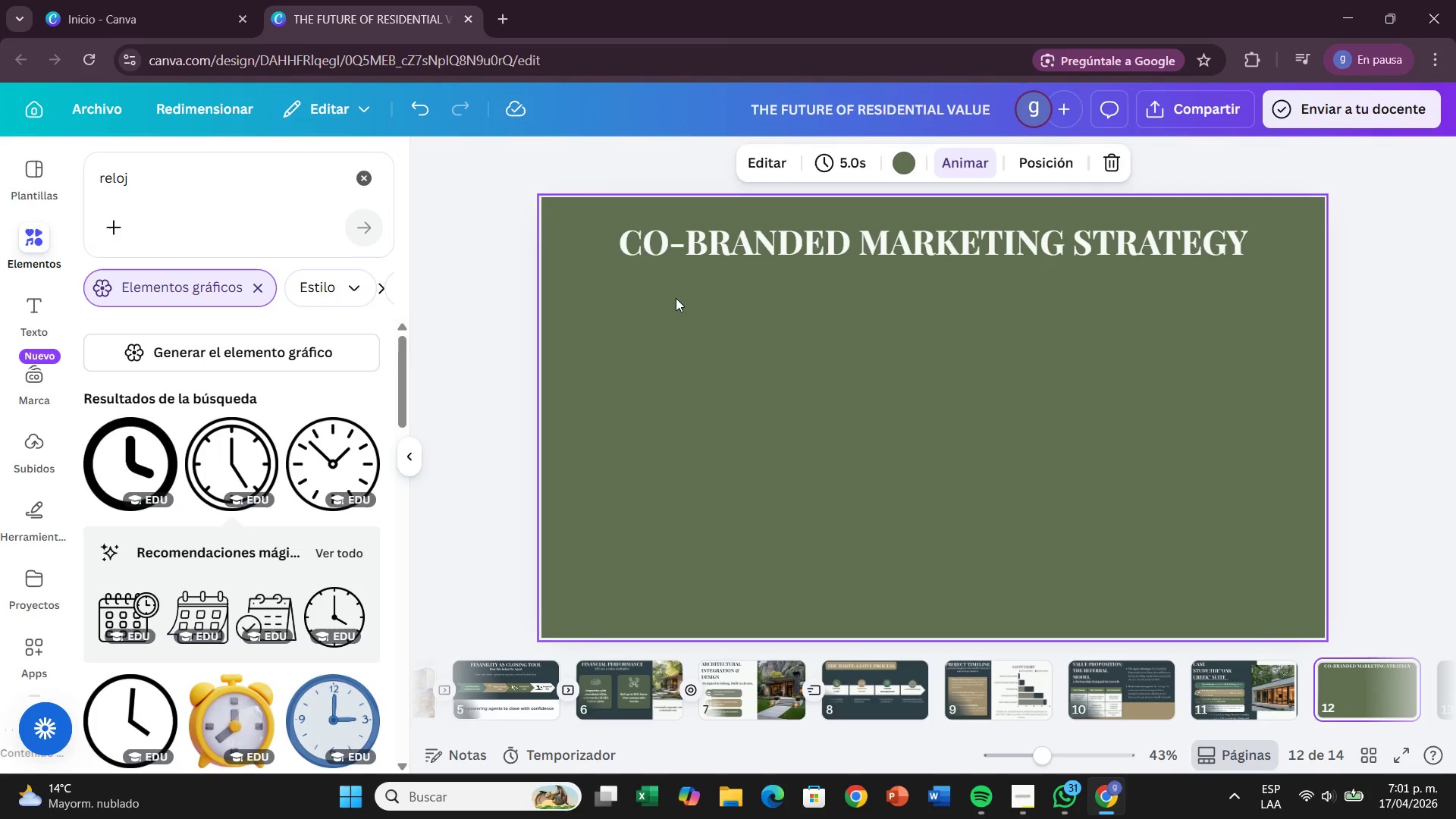 
left_click([899, 163])
 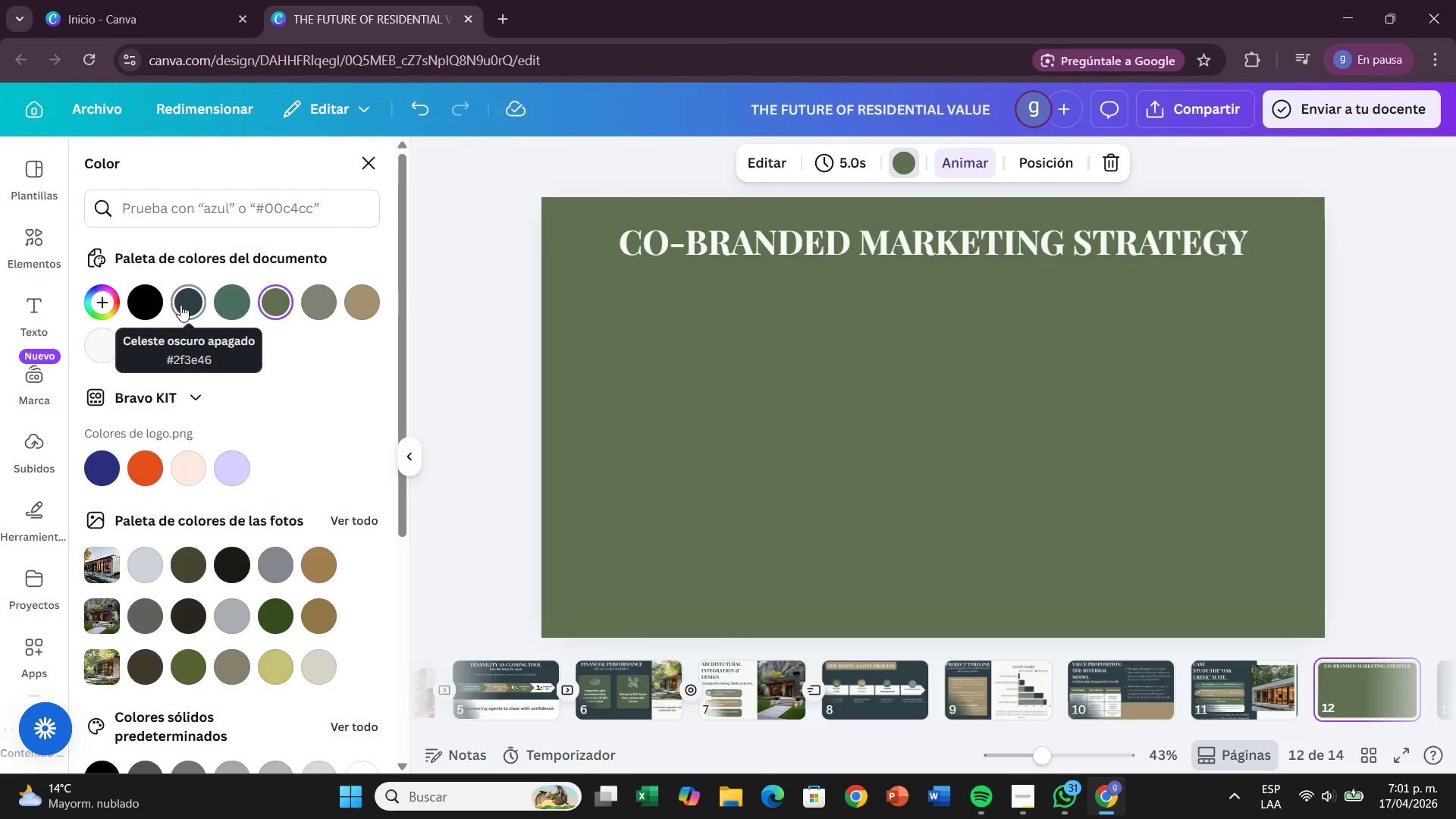 
left_click([180, 305])
 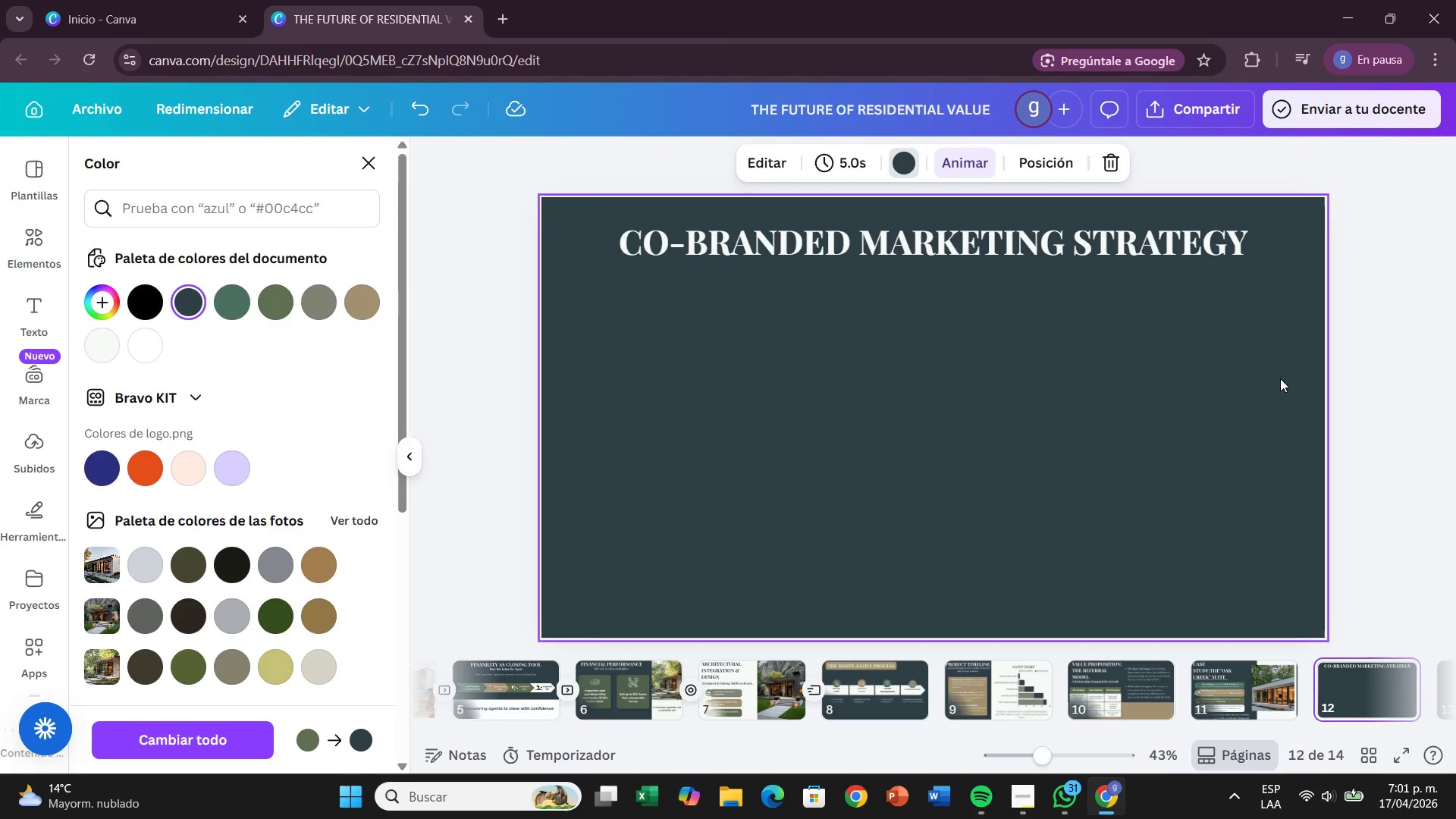 
left_click([1455, 378])
 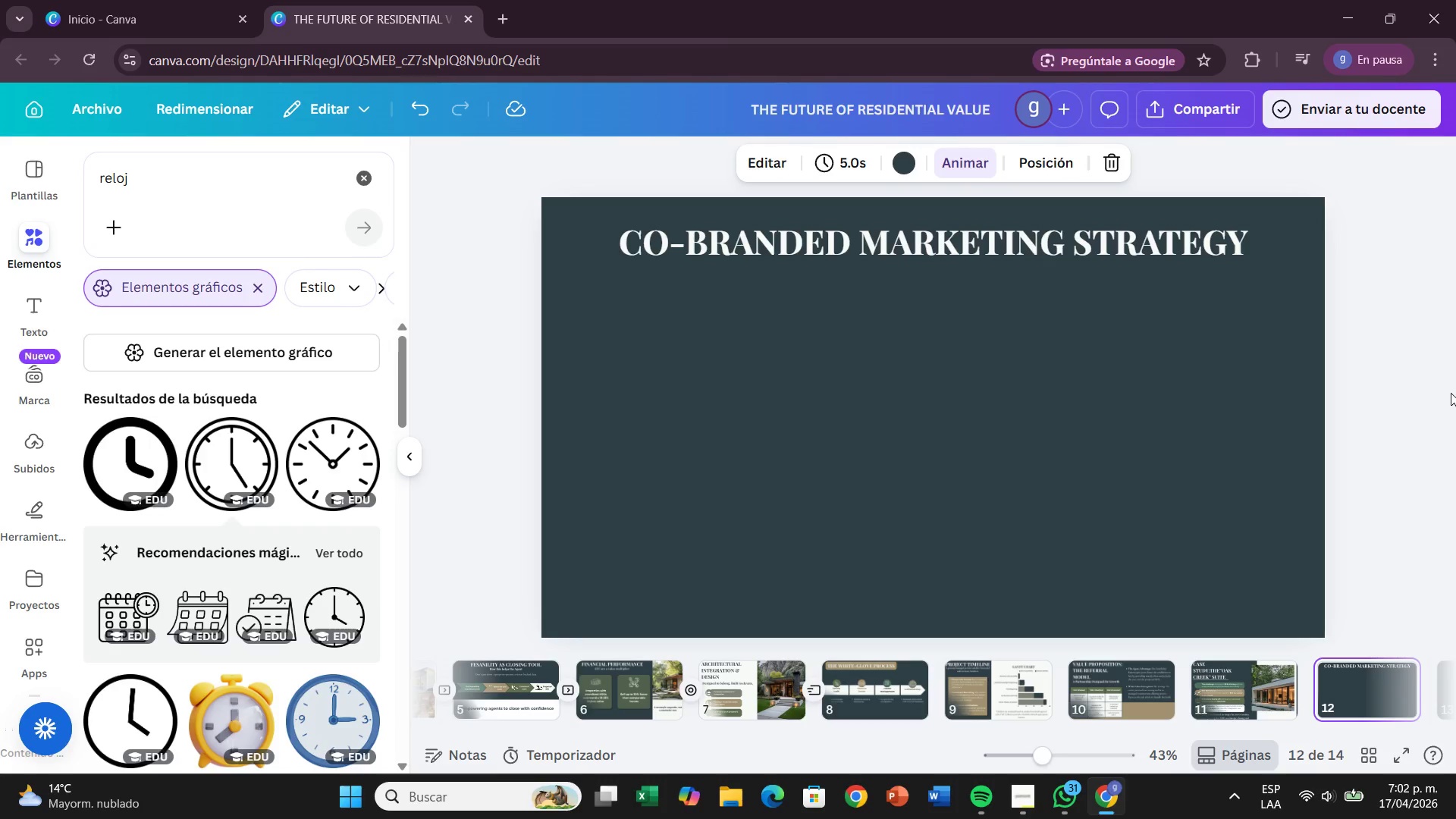 
wait(7.52)
 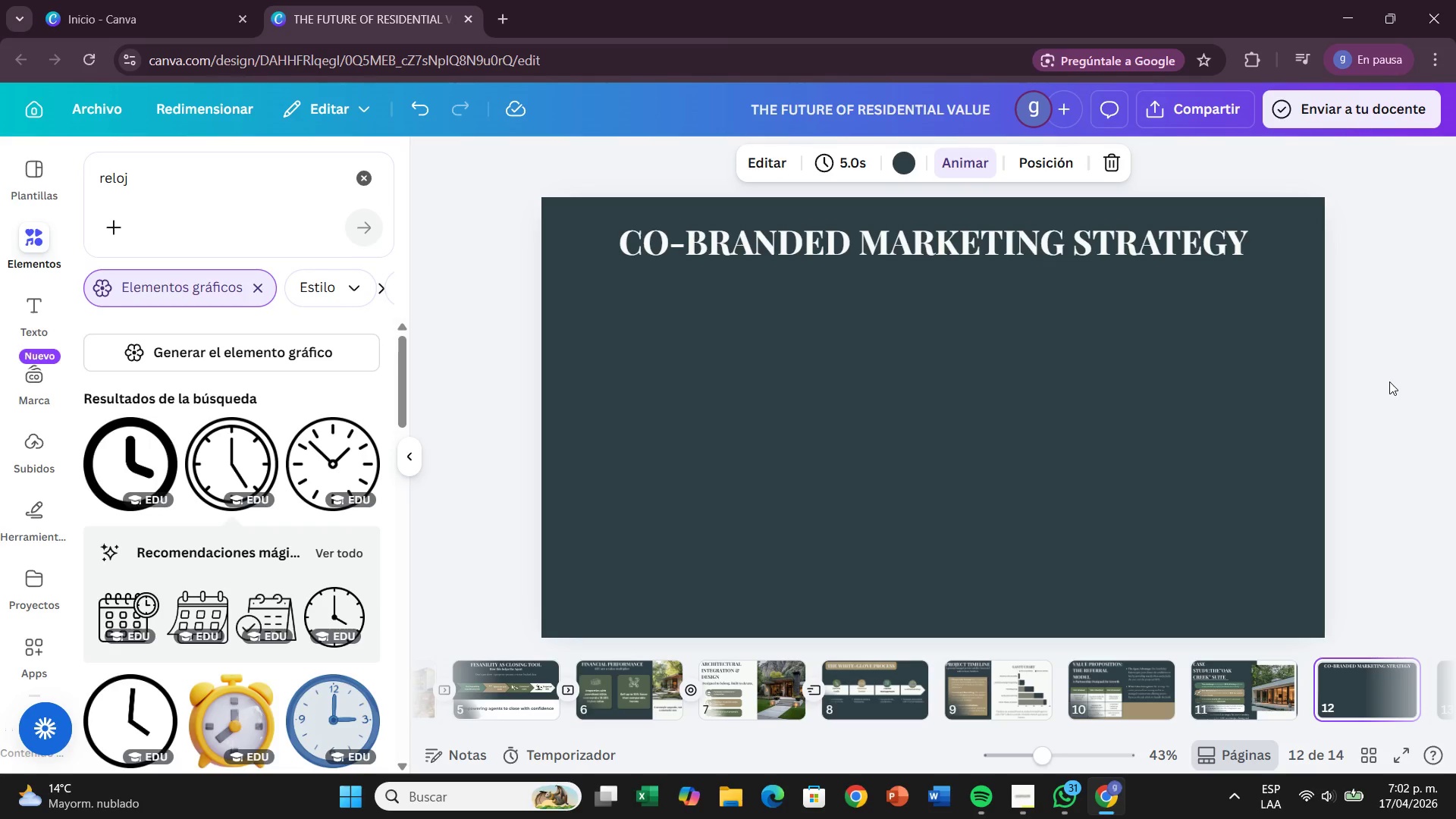 
left_click_drag(start_coordinate=[1041, 238], to_coordinate=[1045, 229])
 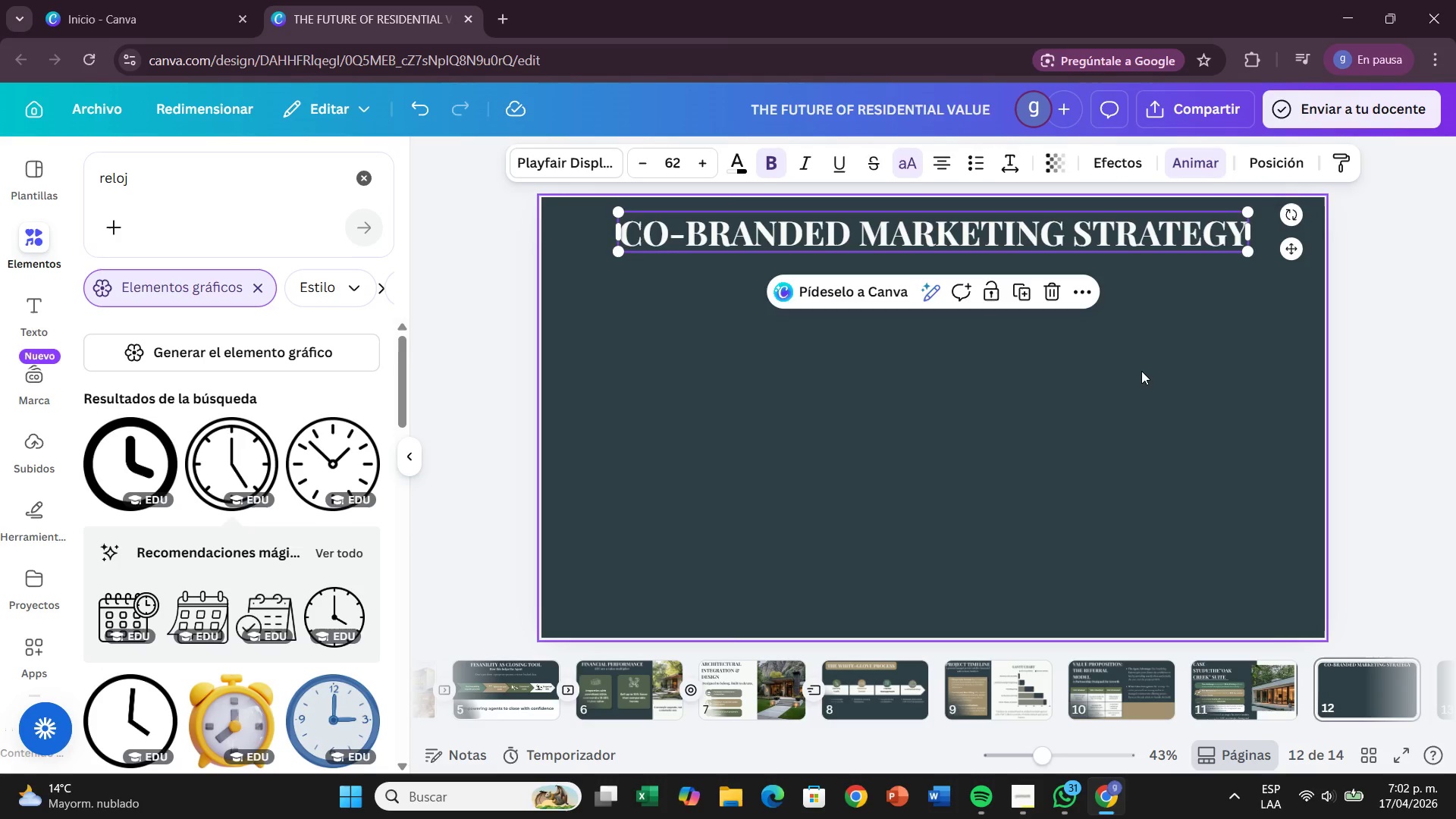 
left_click([1141, 371])
 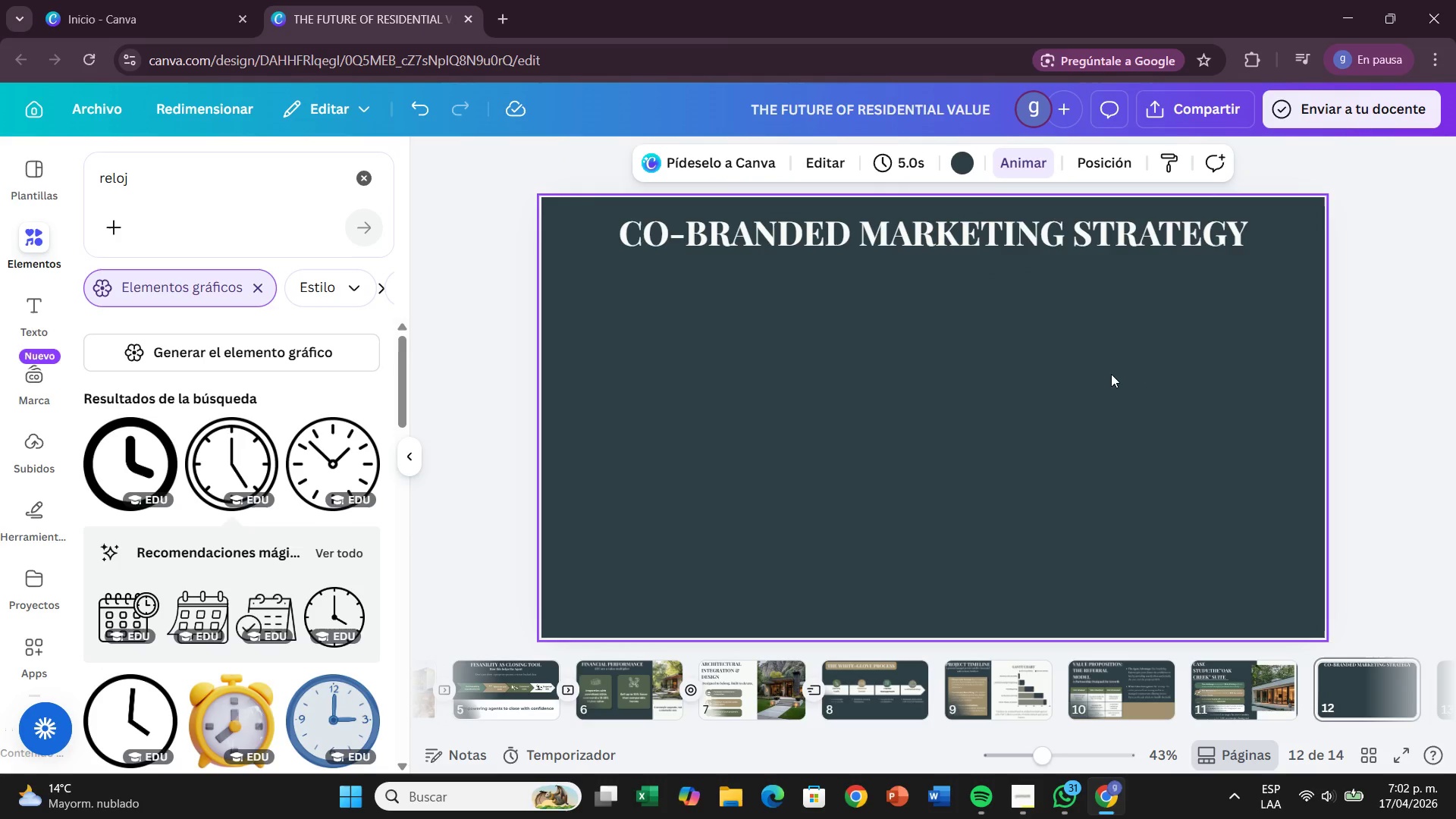 
wait(13.06)
 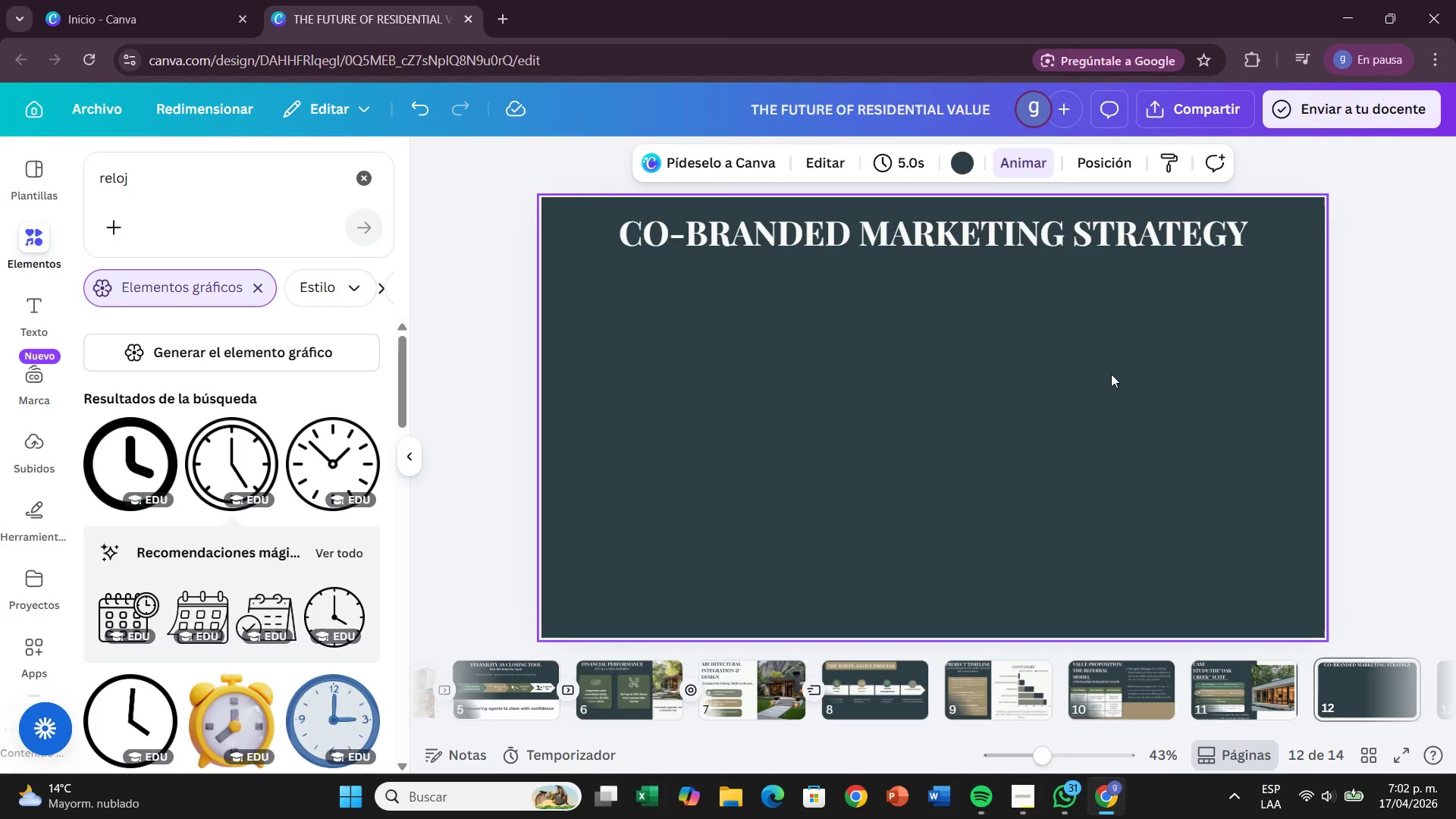 
left_click([48, 309])
 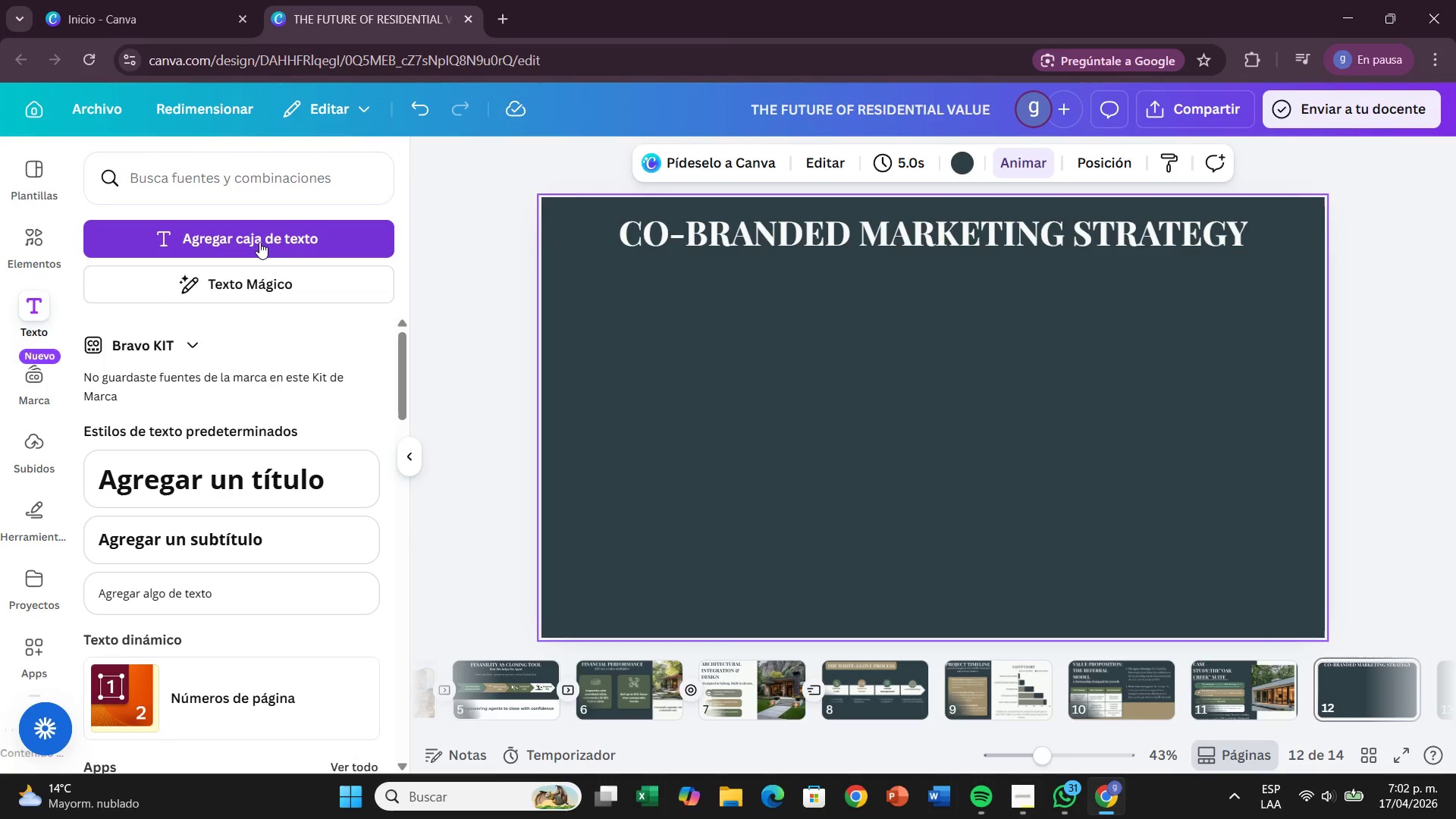 
left_click_drag(start_coordinate=[259, 242], to_coordinate=[674, 312])
 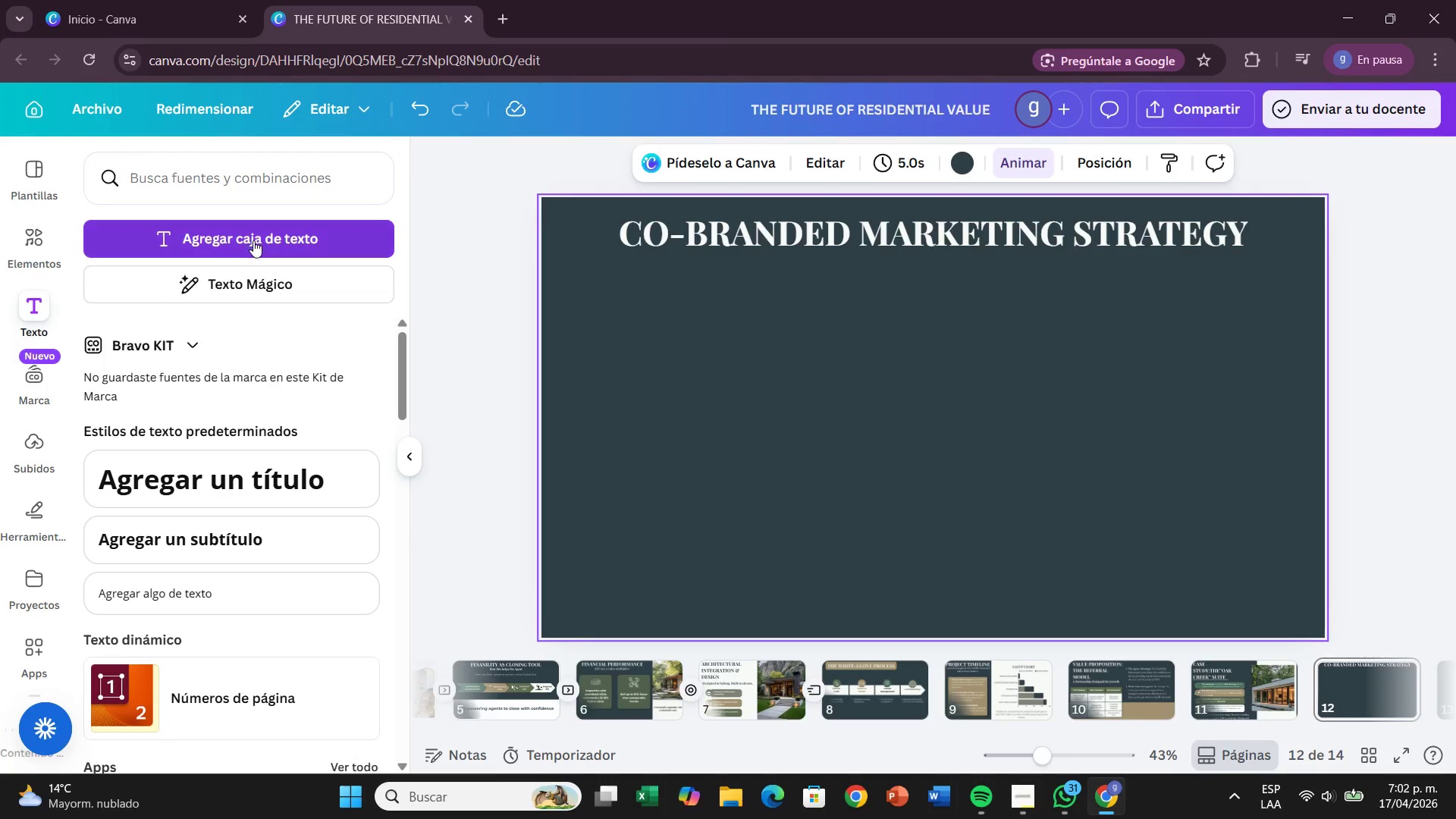 
left_click_drag(start_coordinate=[254, 242], to_coordinate=[660, 287])
 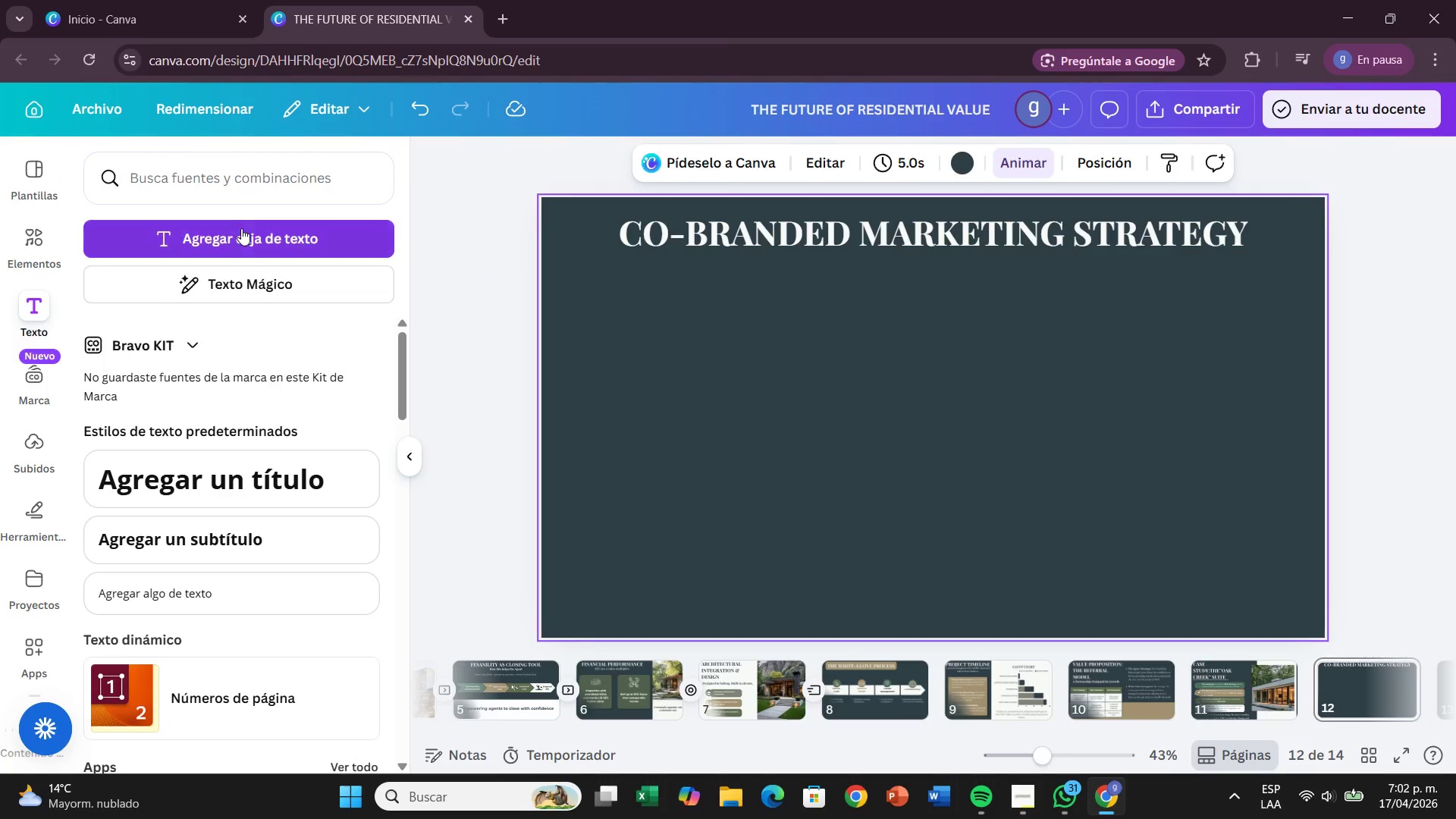 
left_click([241, 228])
 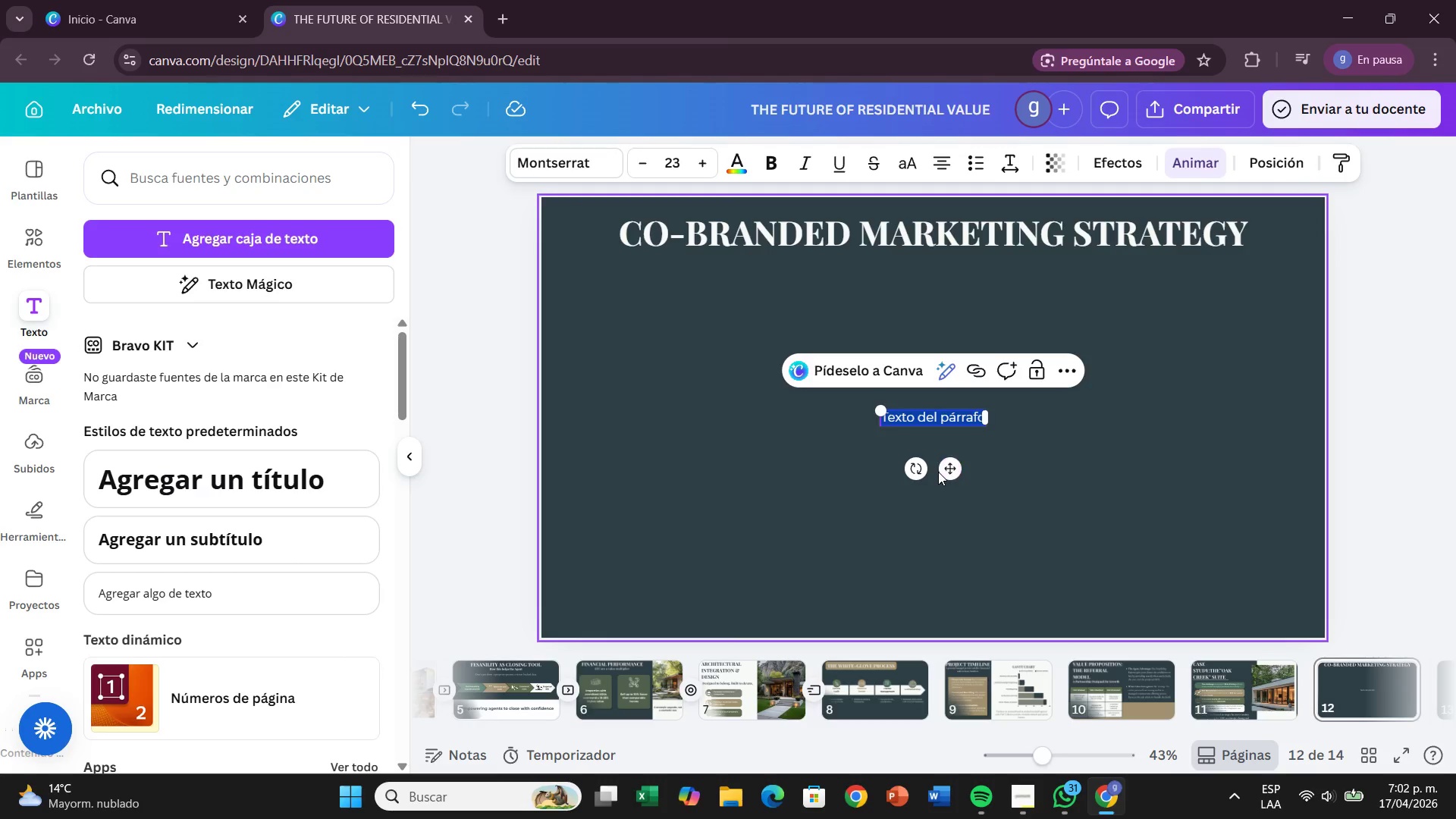 
left_click_drag(start_coordinate=[937, 471], to_coordinate=[949, 456])
 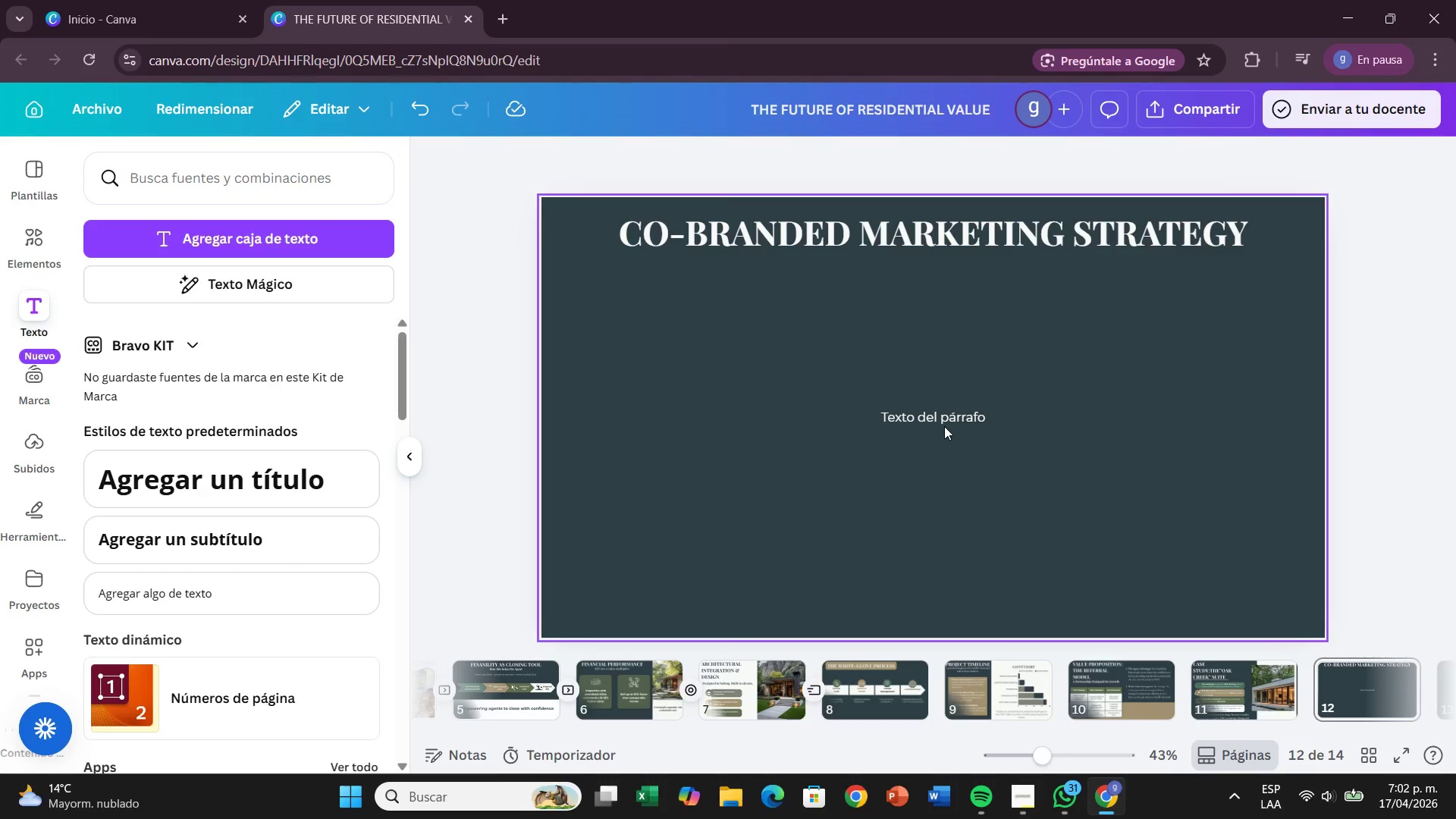 
double_click([944, 414])
 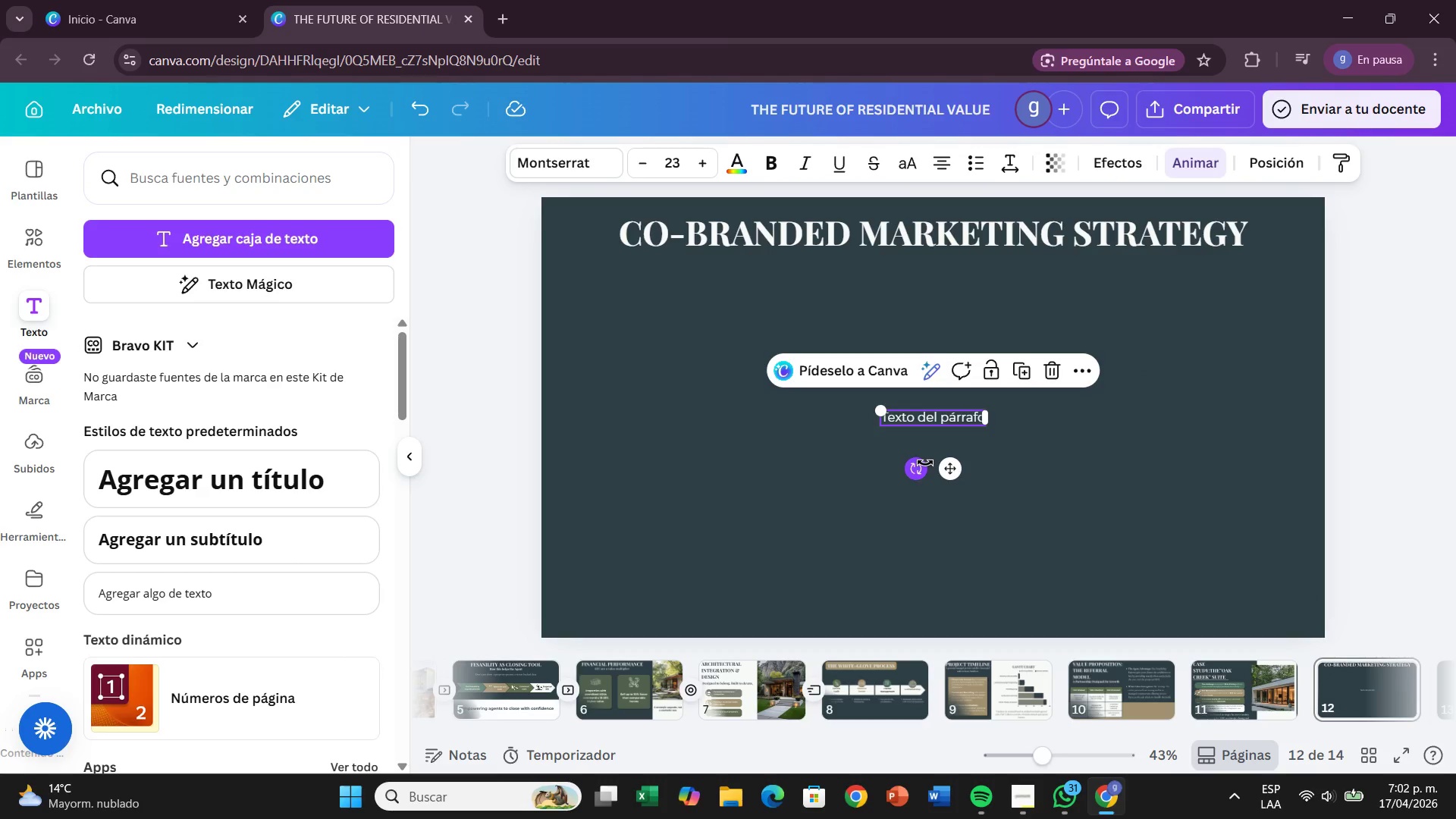 
left_click_drag(start_coordinate=[952, 467], to_coordinate=[964, 353])
 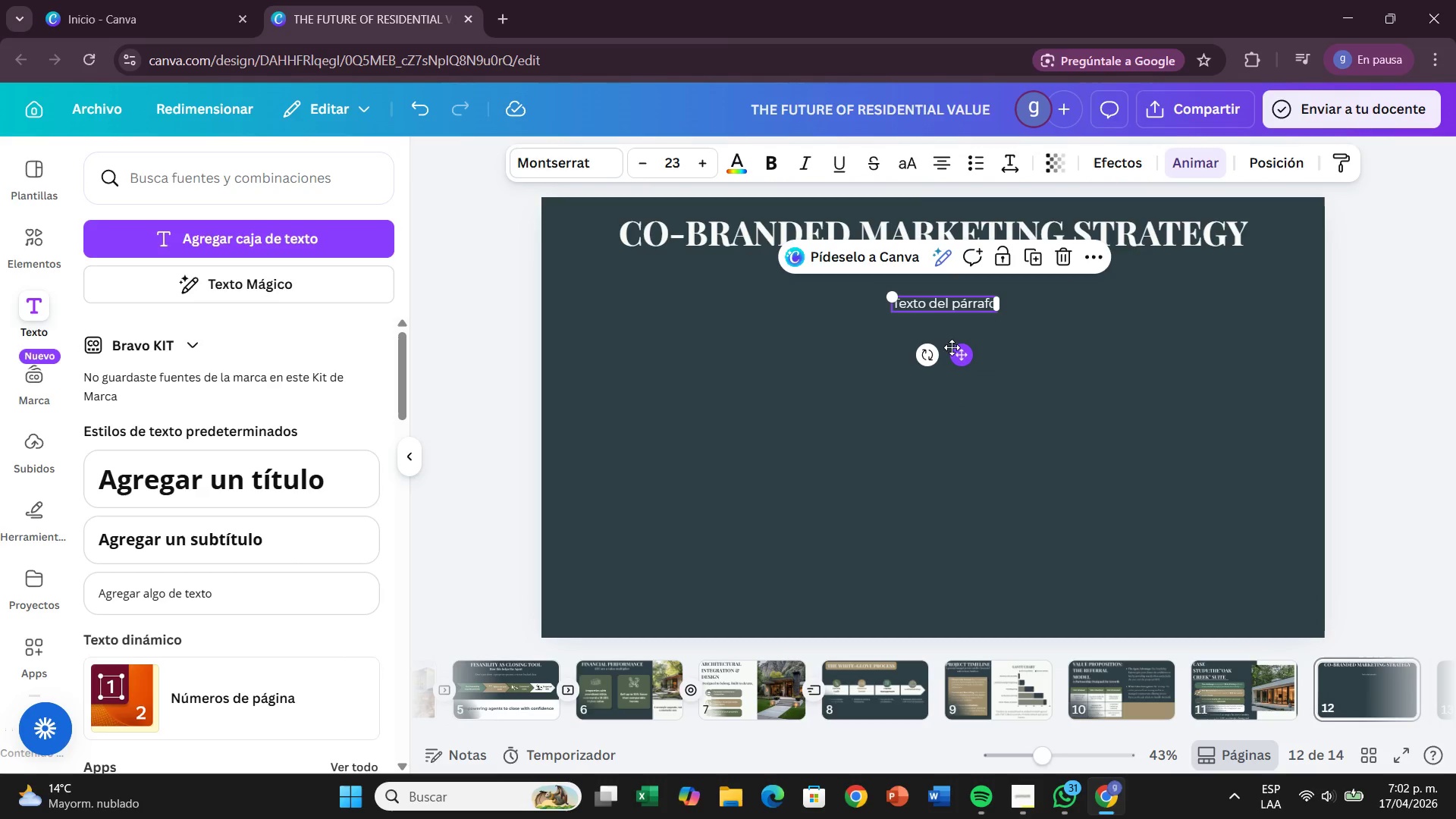 
left_click_drag(start_coordinate=[953, 352], to_coordinate=[937, 319])
 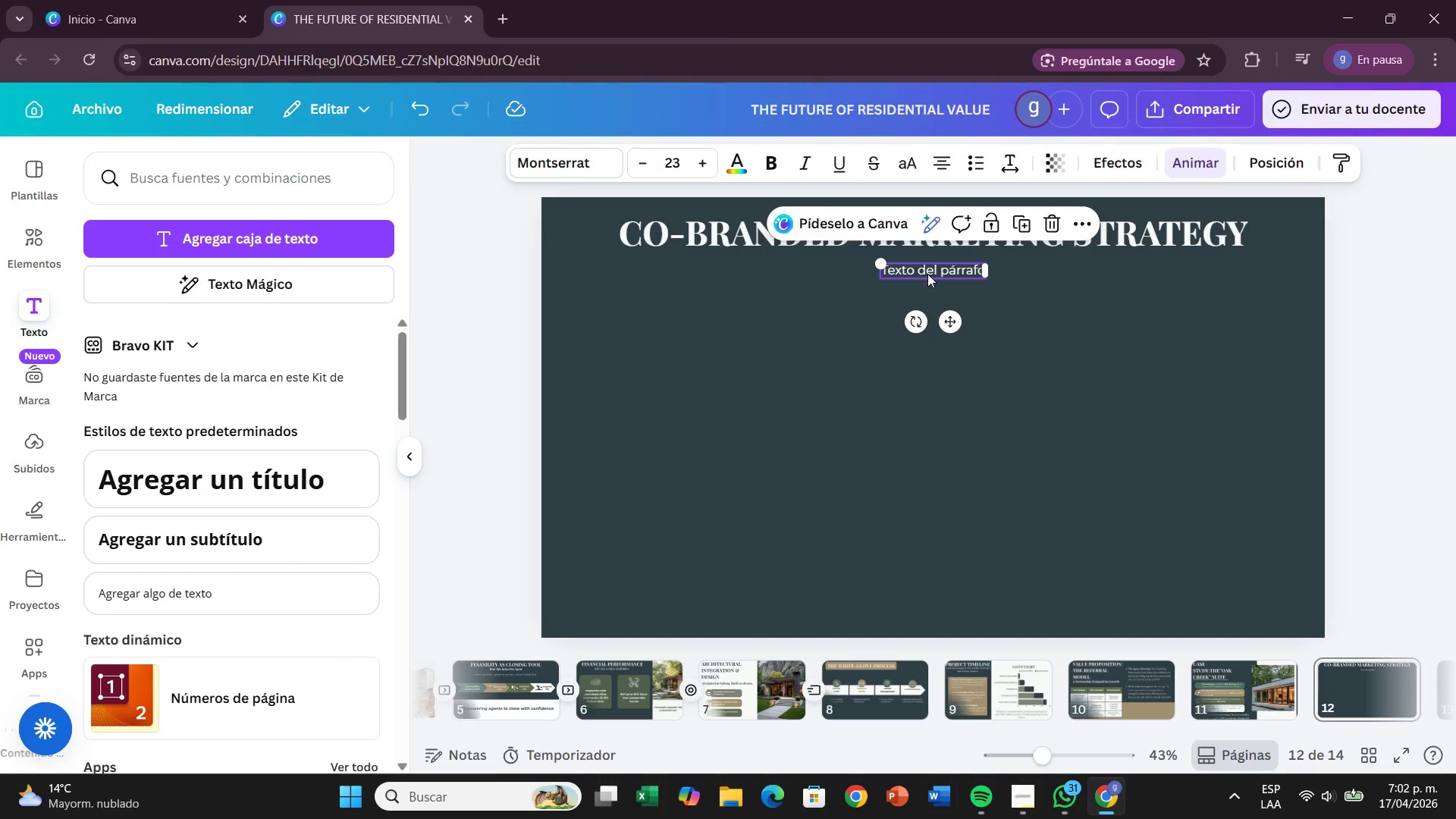 
double_click([934, 271])
 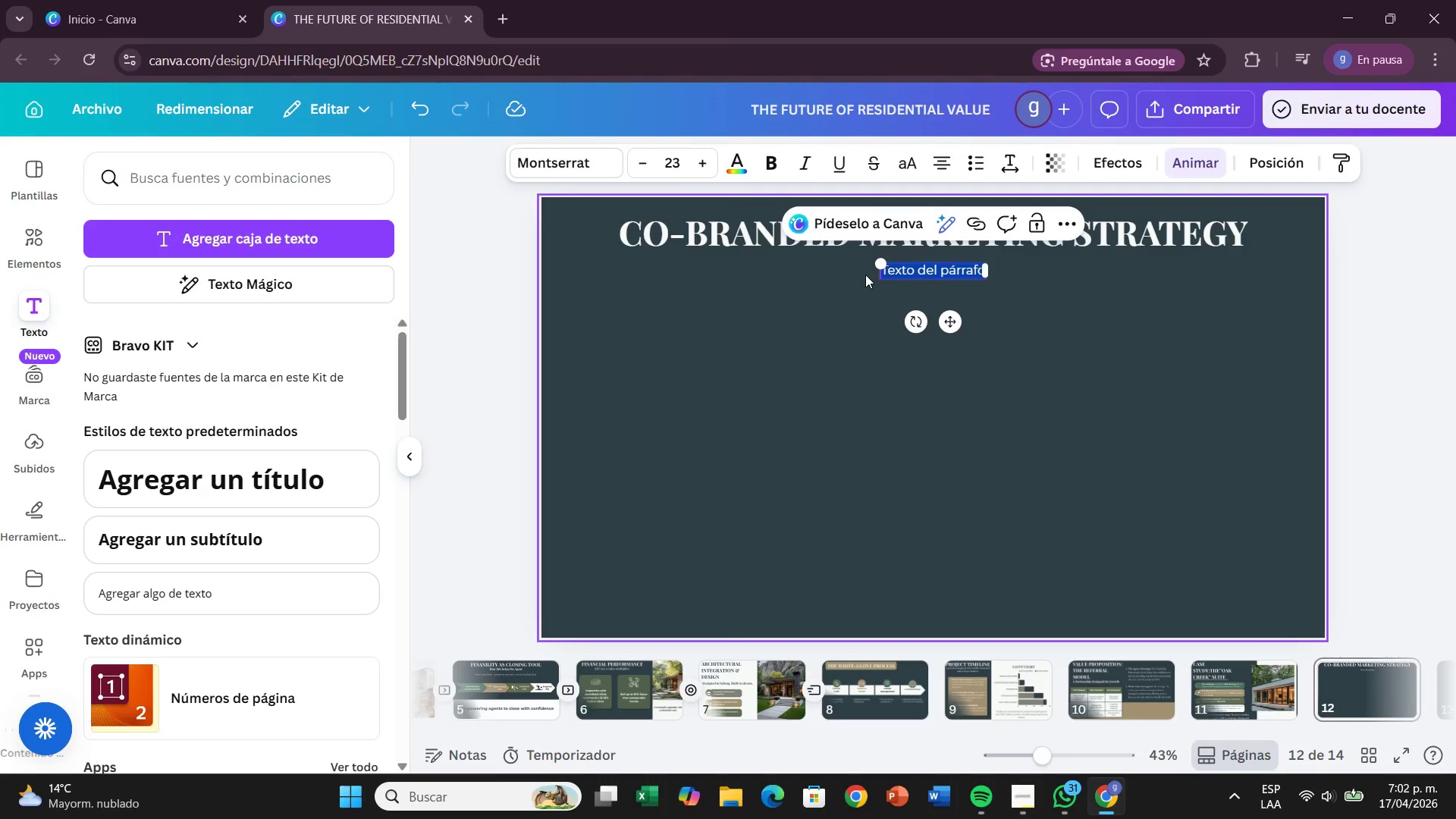 
key(Backspace)
 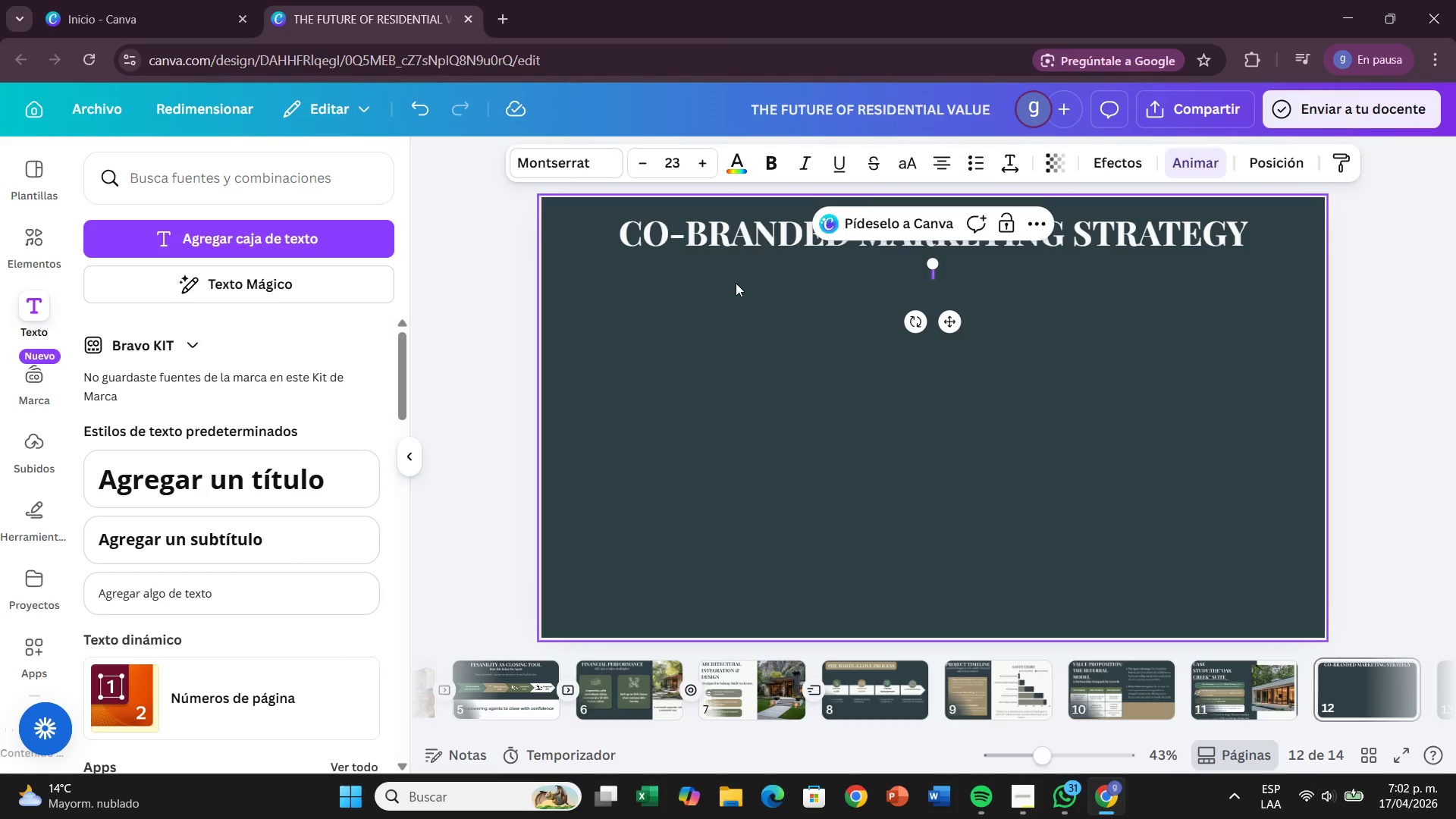 
wait(13.58)
 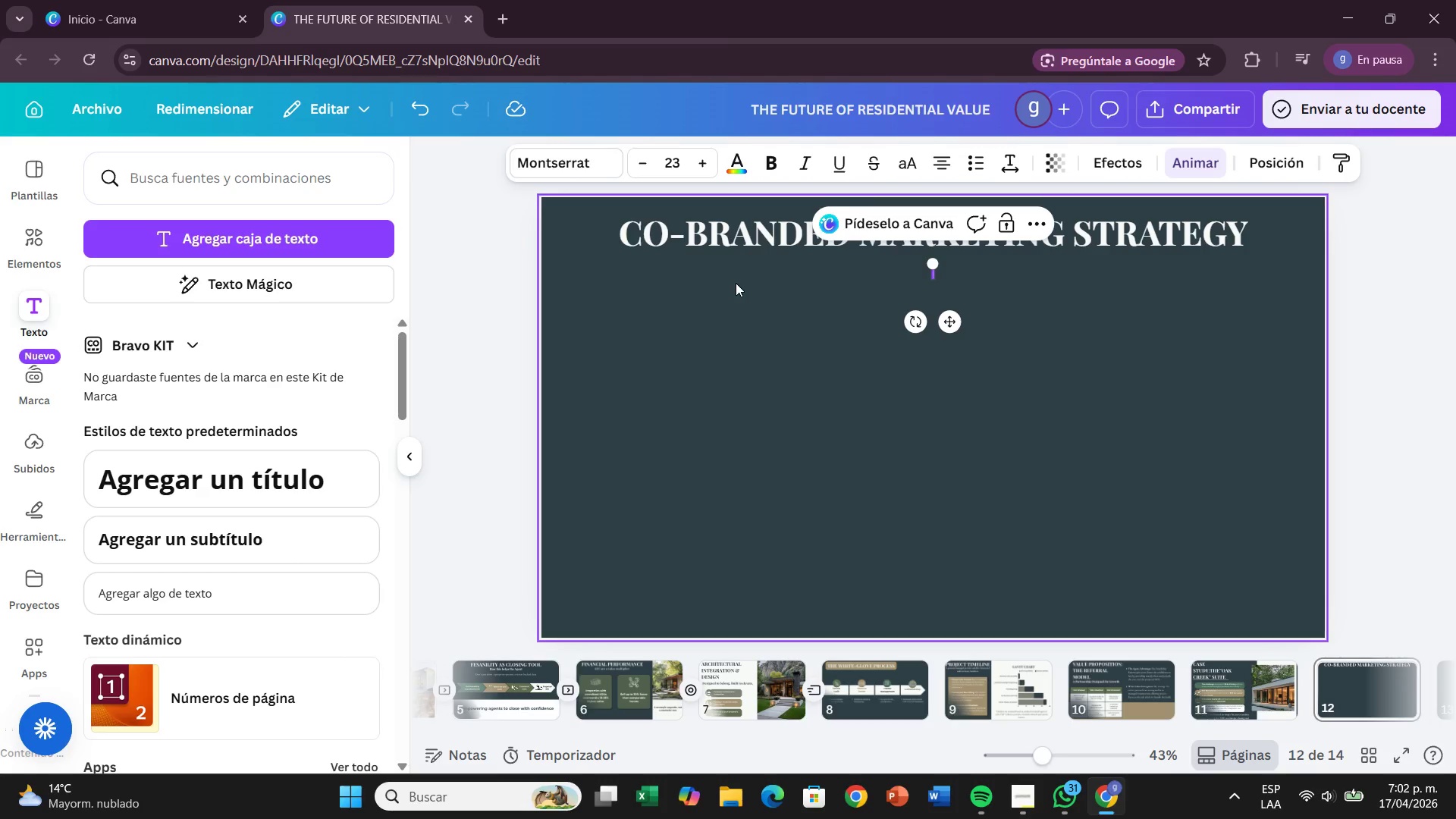 
type(Elevating )
 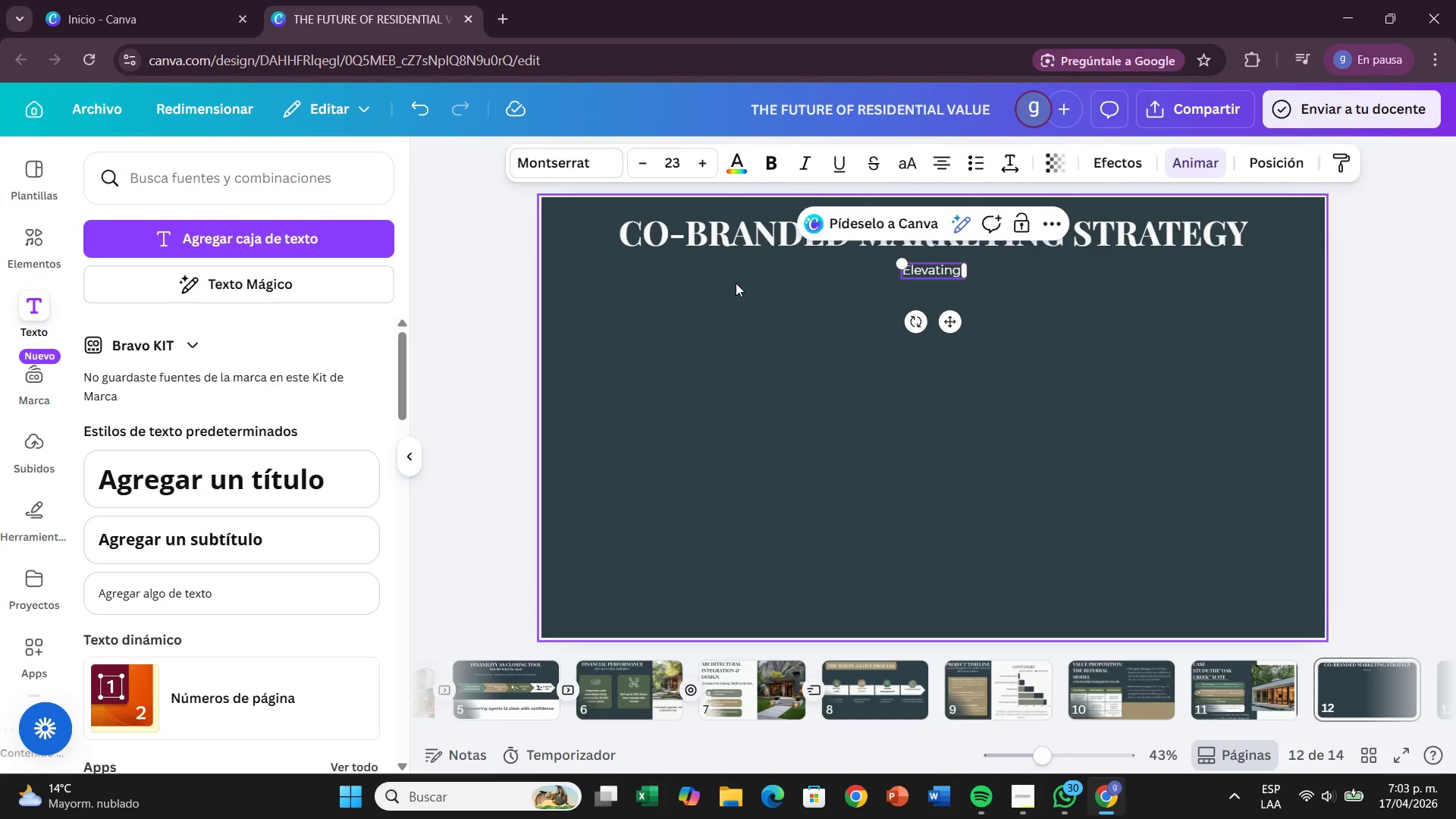 
wait(23.56)
 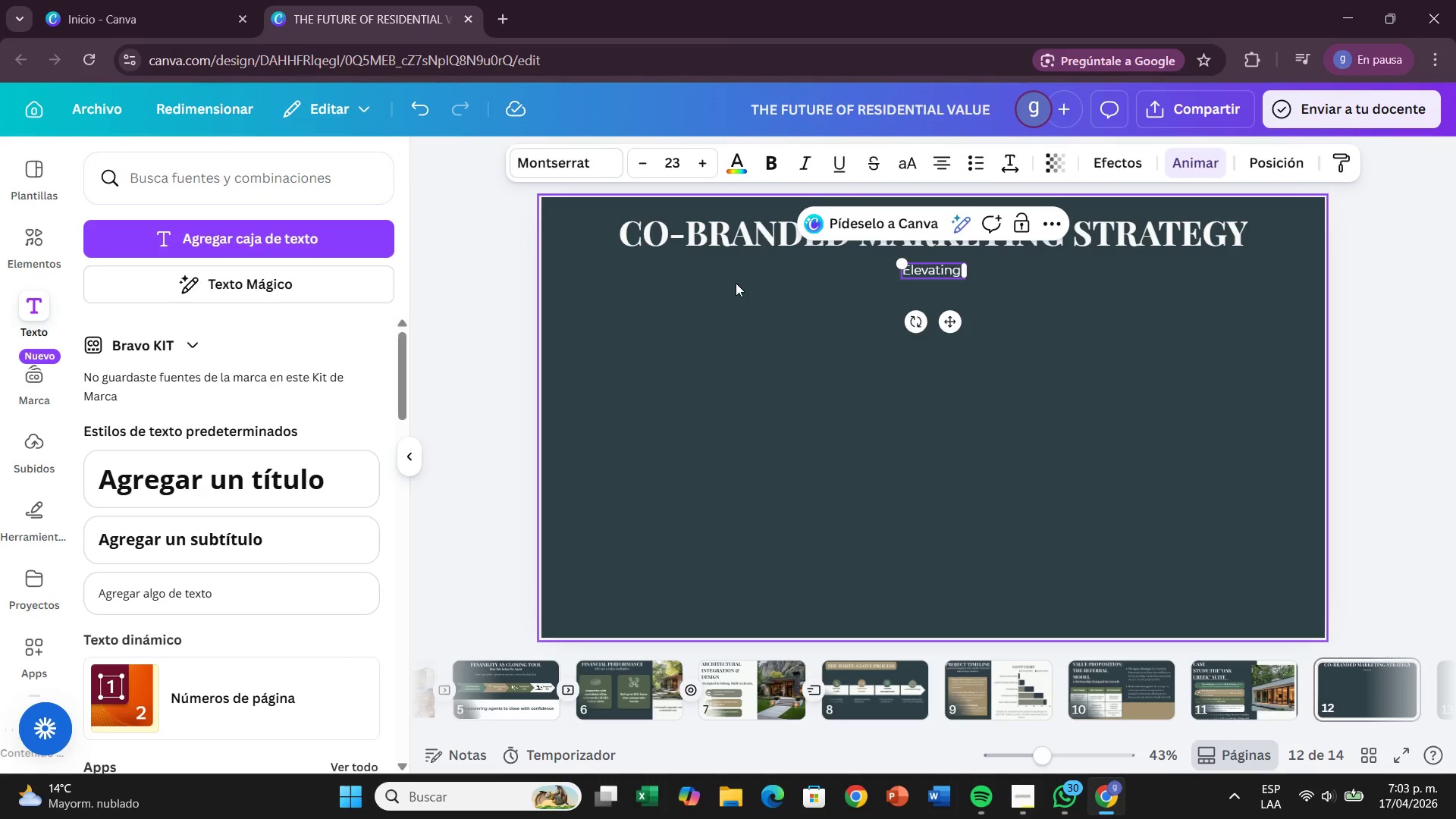 
type(listings )
 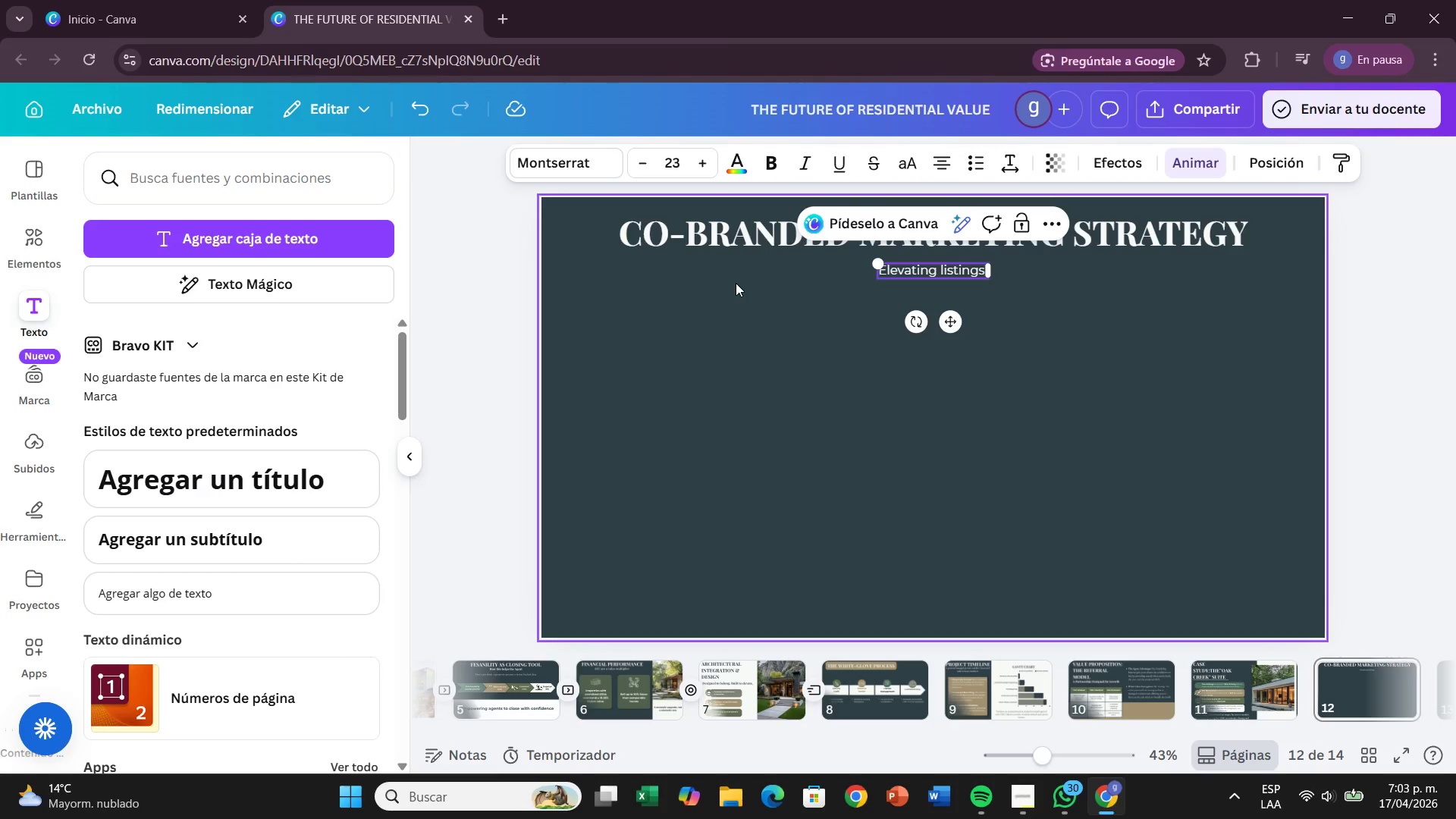 
type(through)
 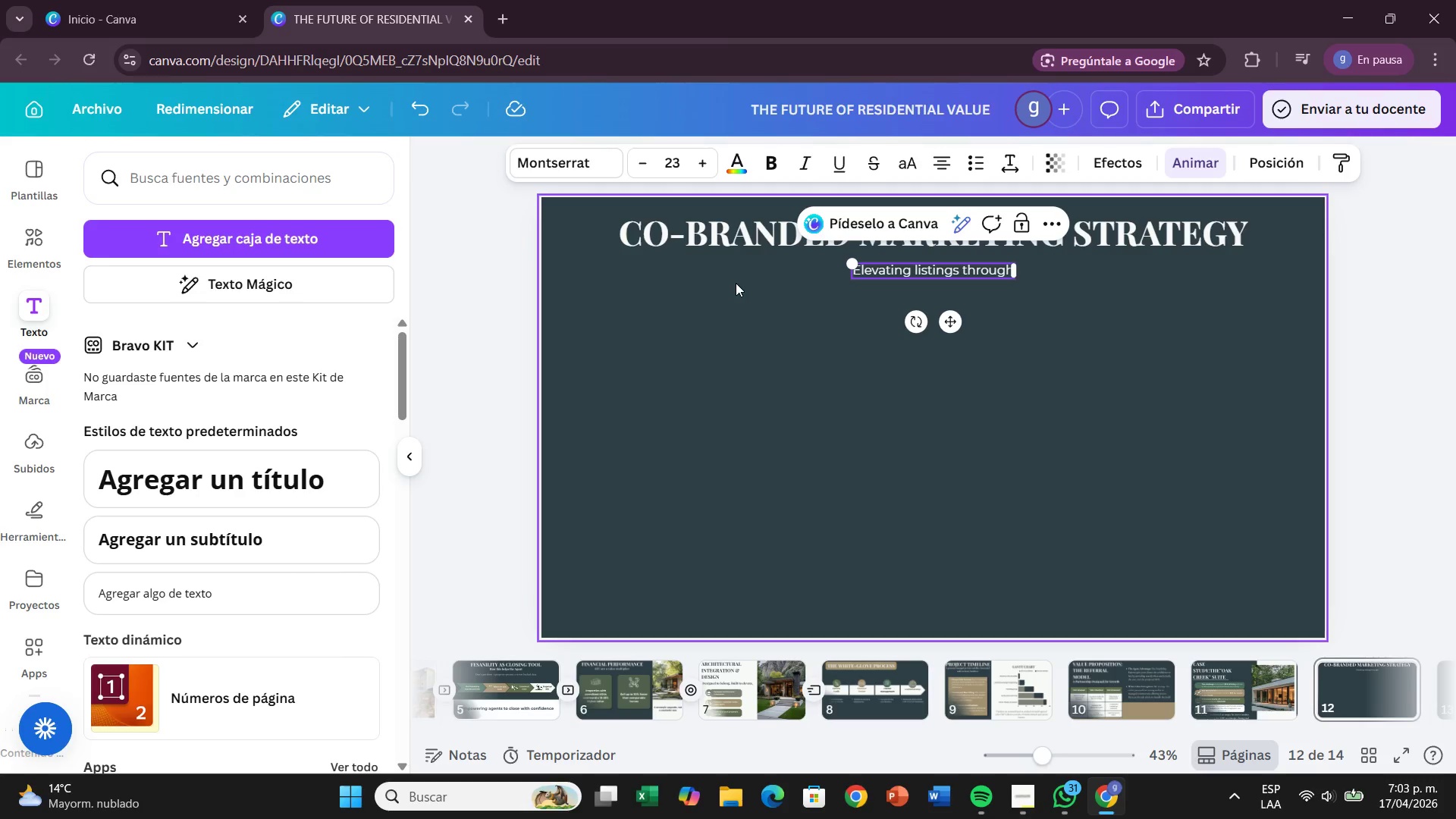 
wait(6.48)
 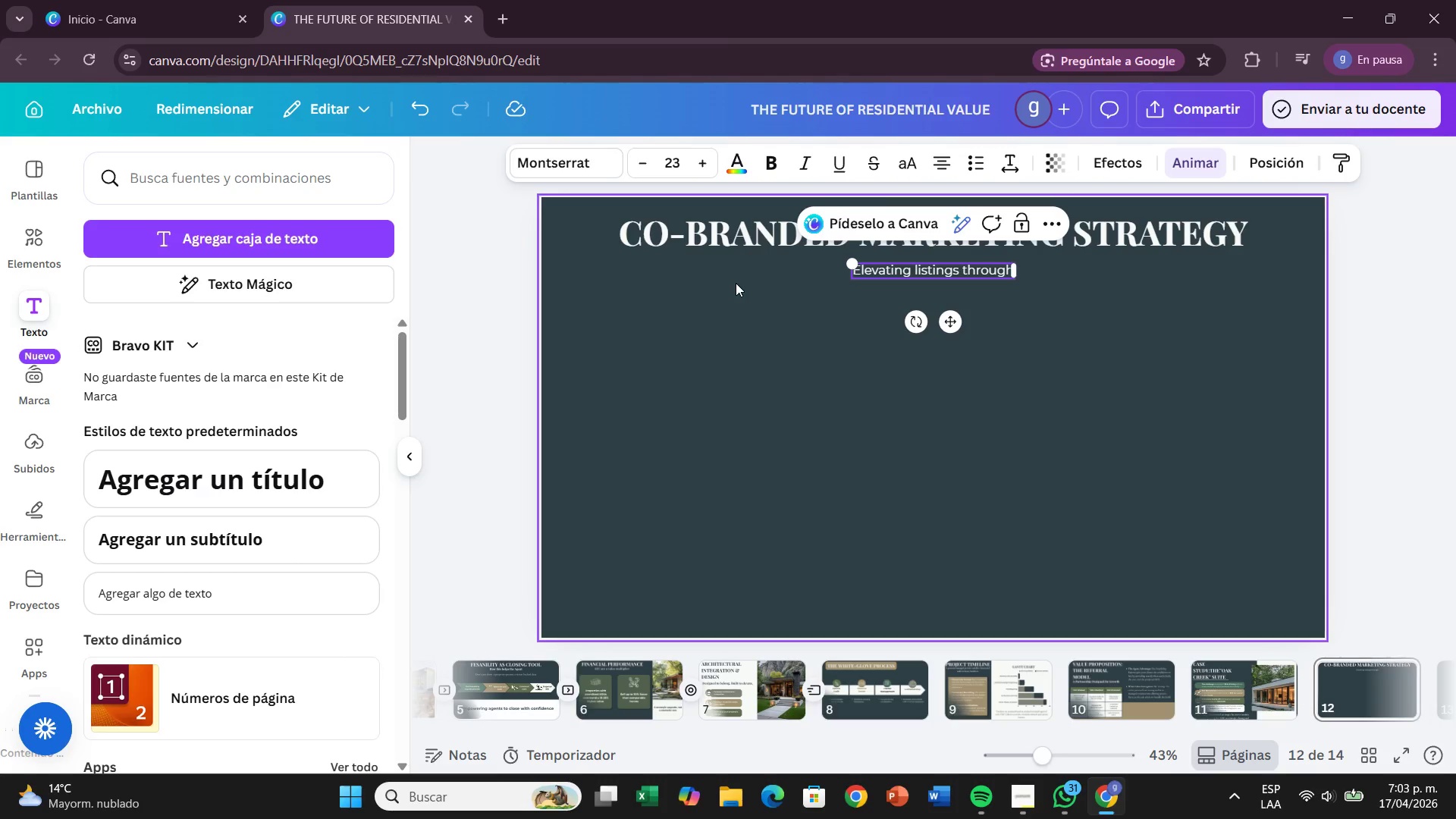 
type( integrated)
 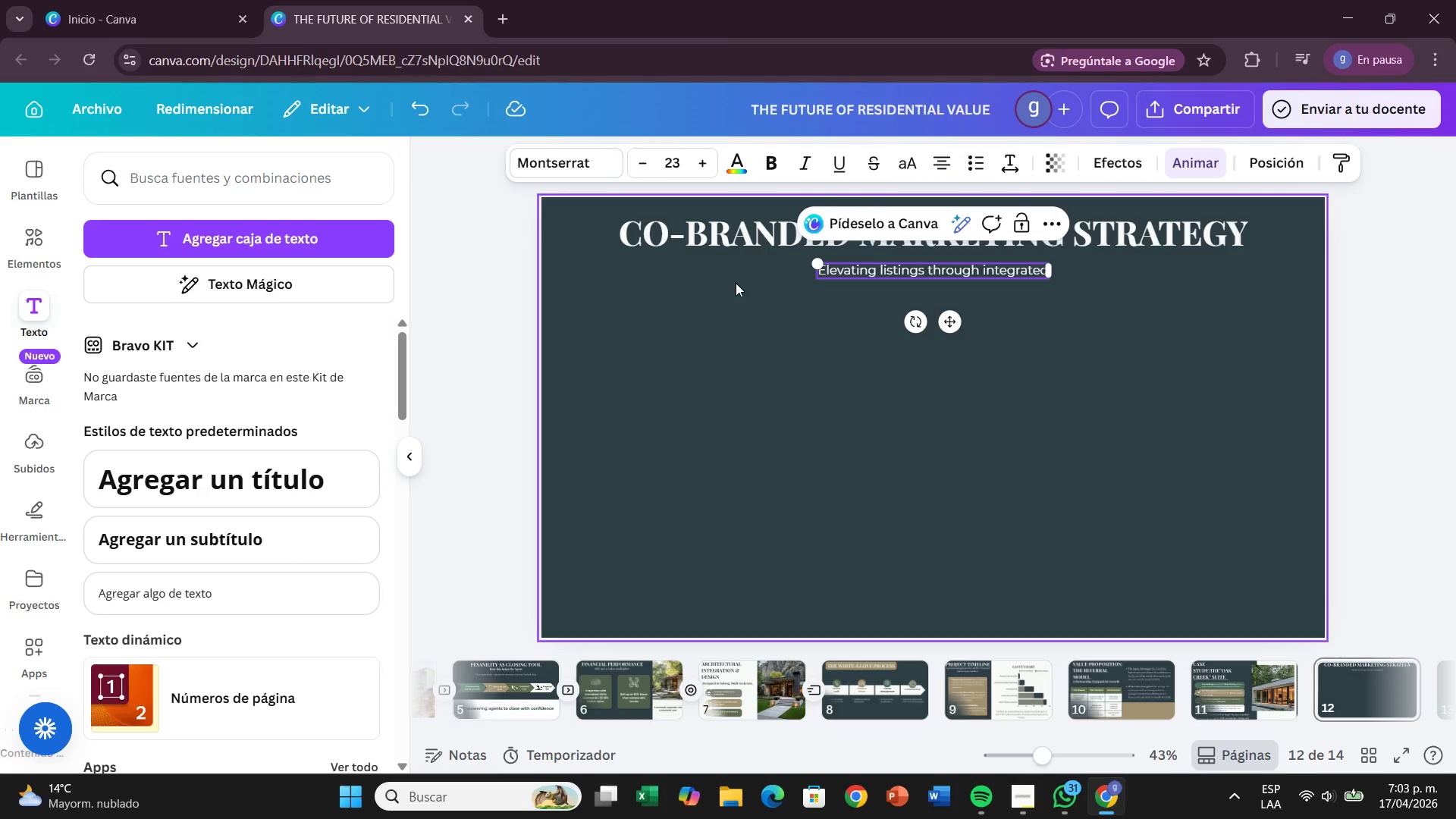 
type( archite)
 